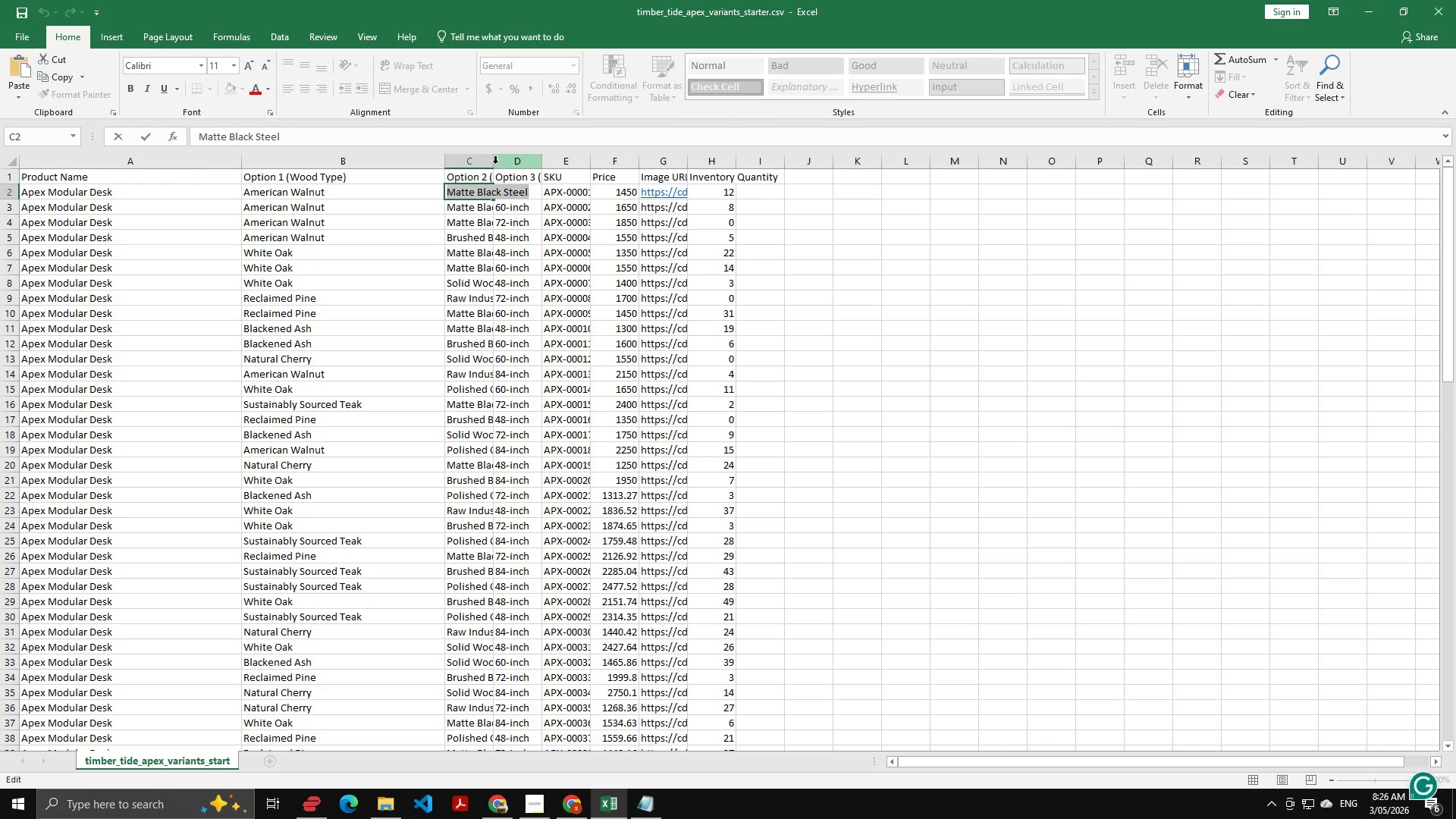 
left_click([485, 166])
 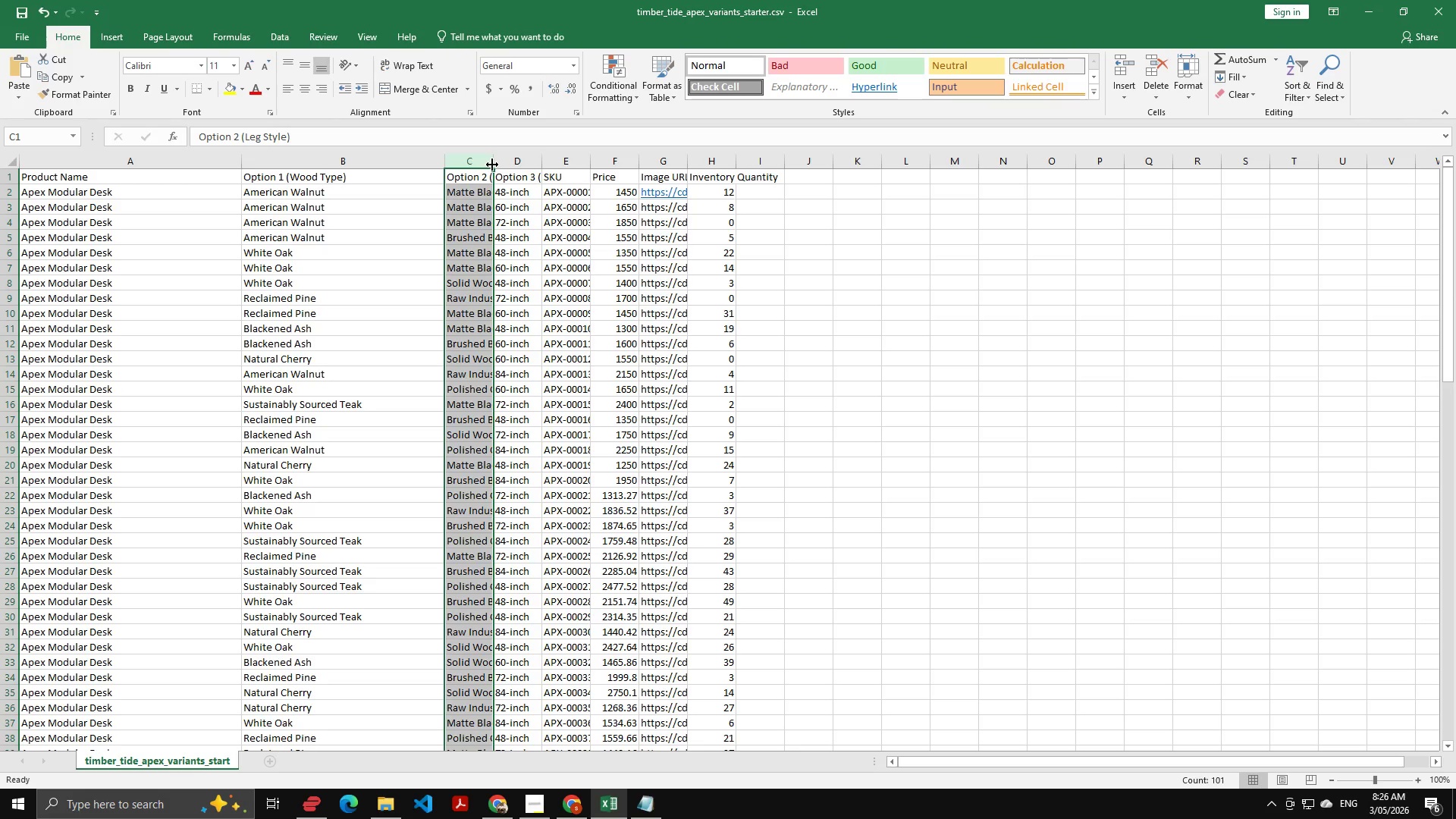 
left_click_drag(start_coordinate=[494, 164], to_coordinate=[664, 161])
 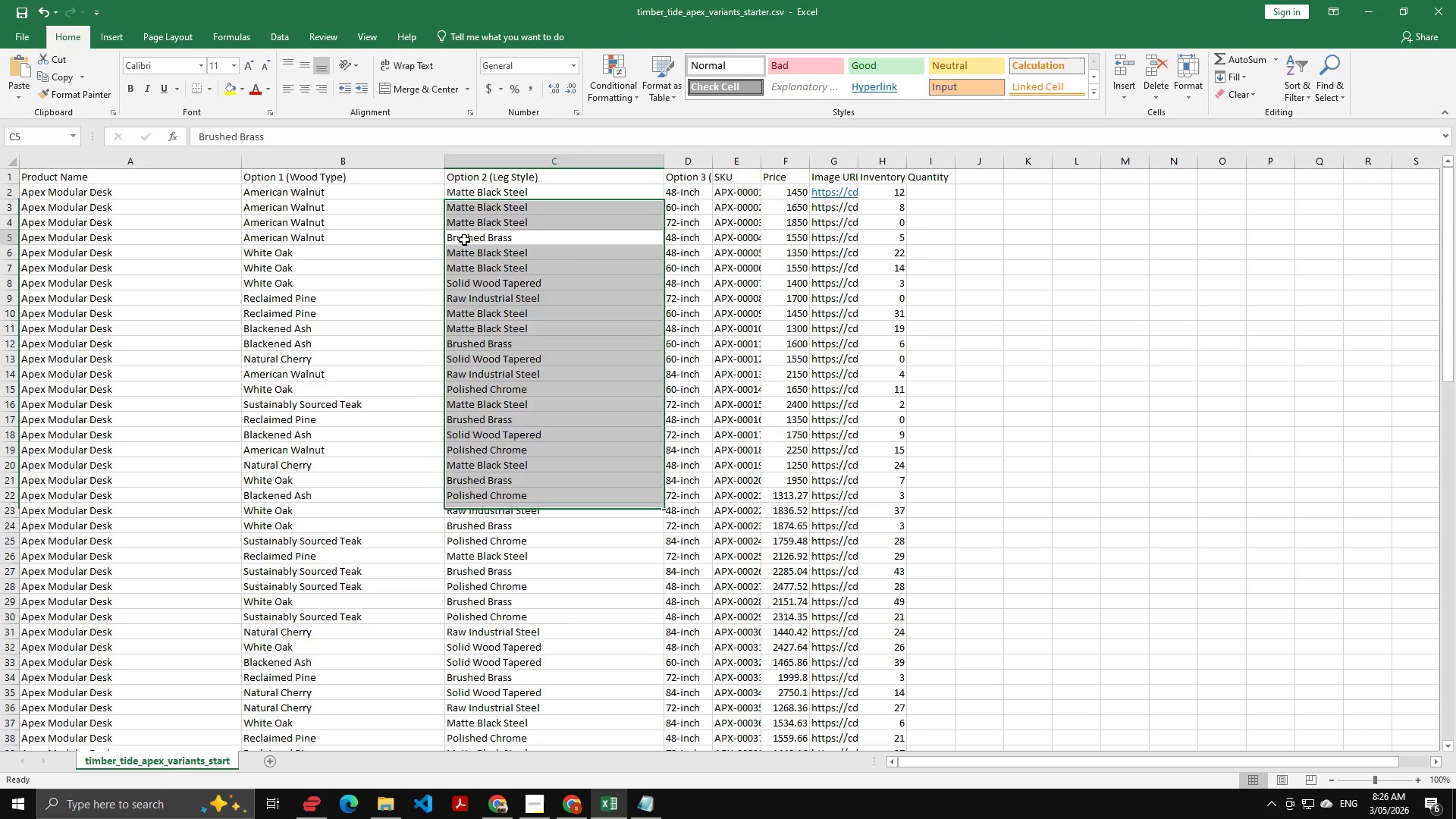 
double_click([464, 240])
 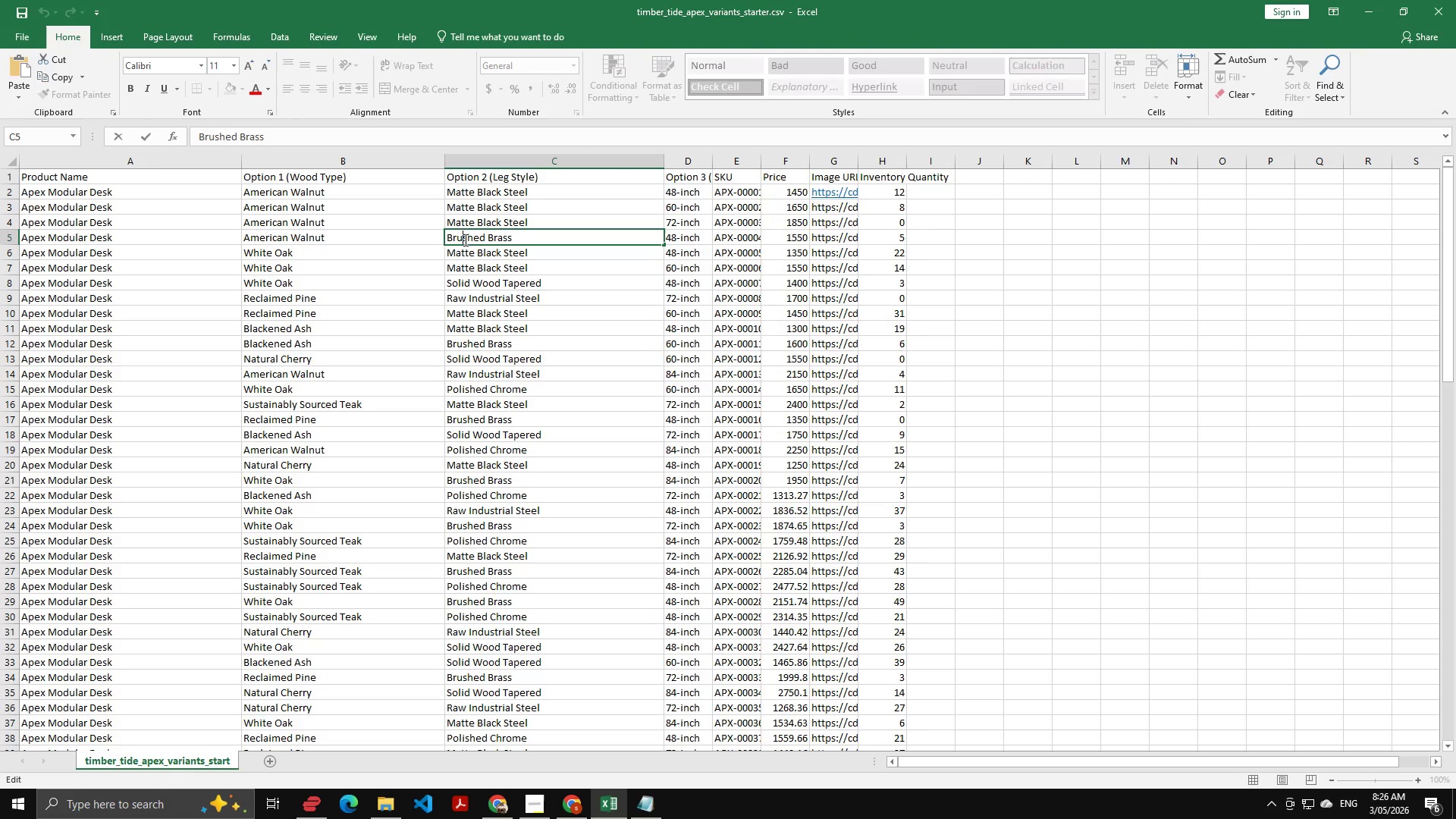 
triple_click([464, 240])
 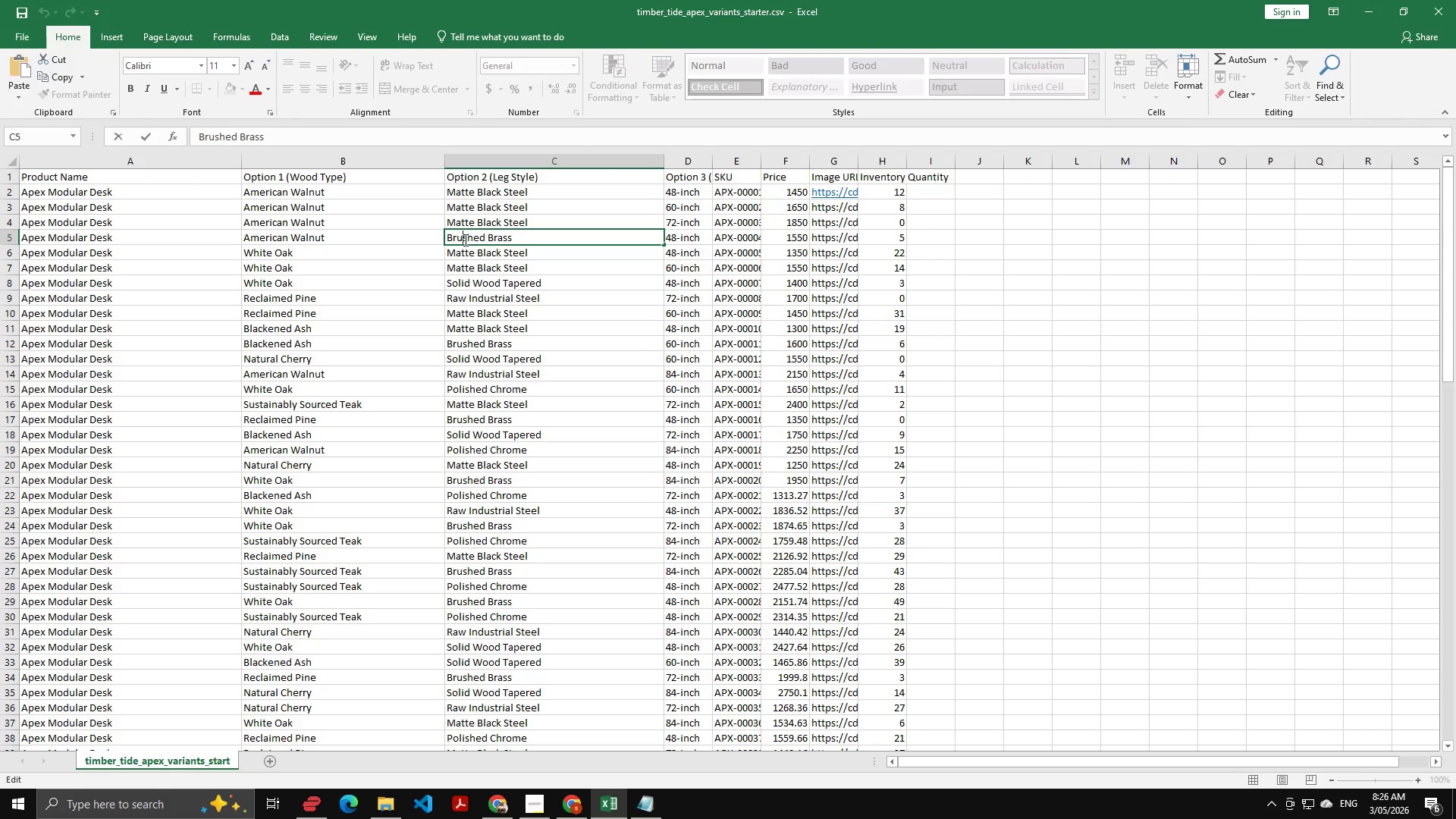 
key(Control+A)
 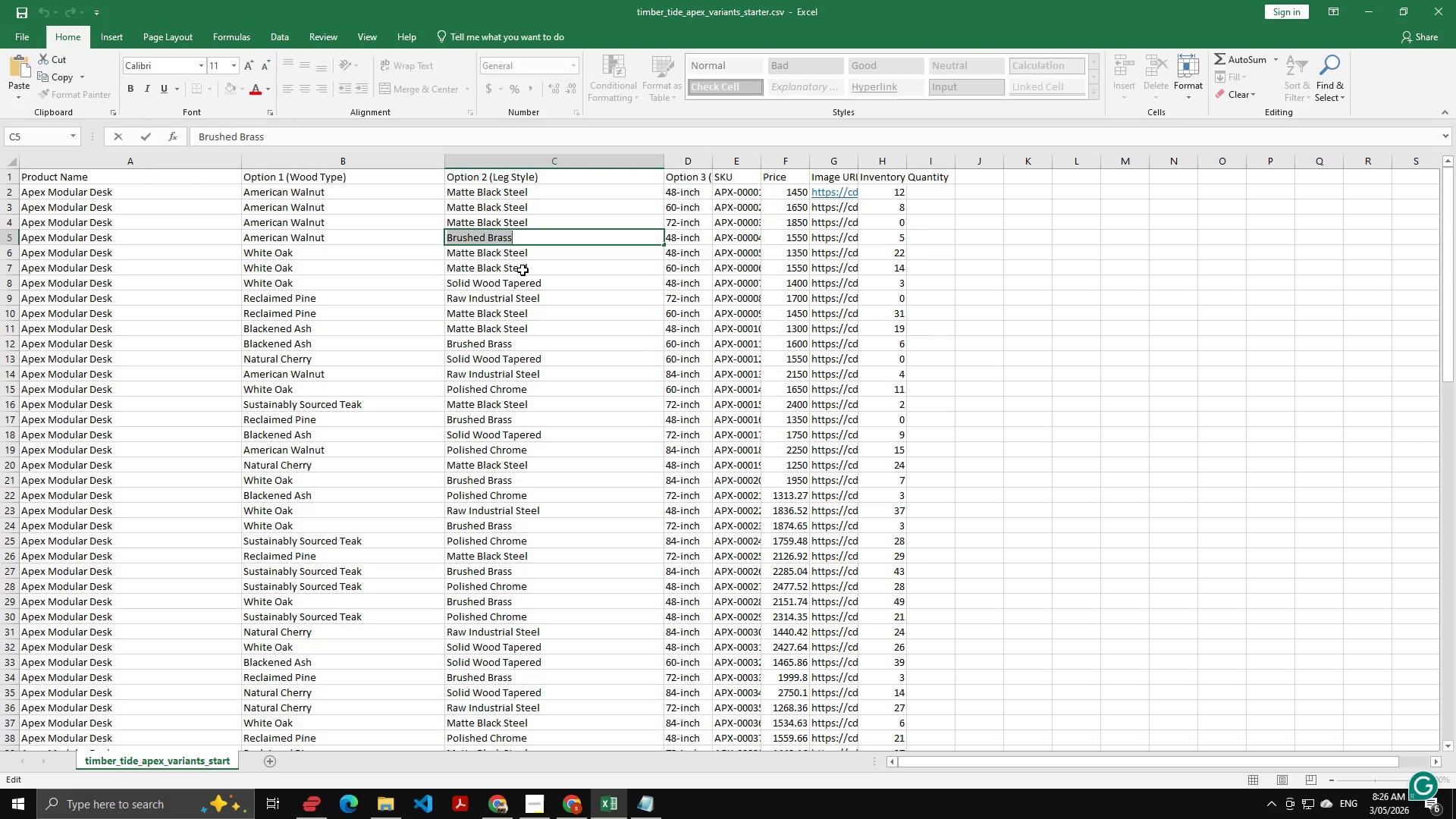 
key(Control+C)
 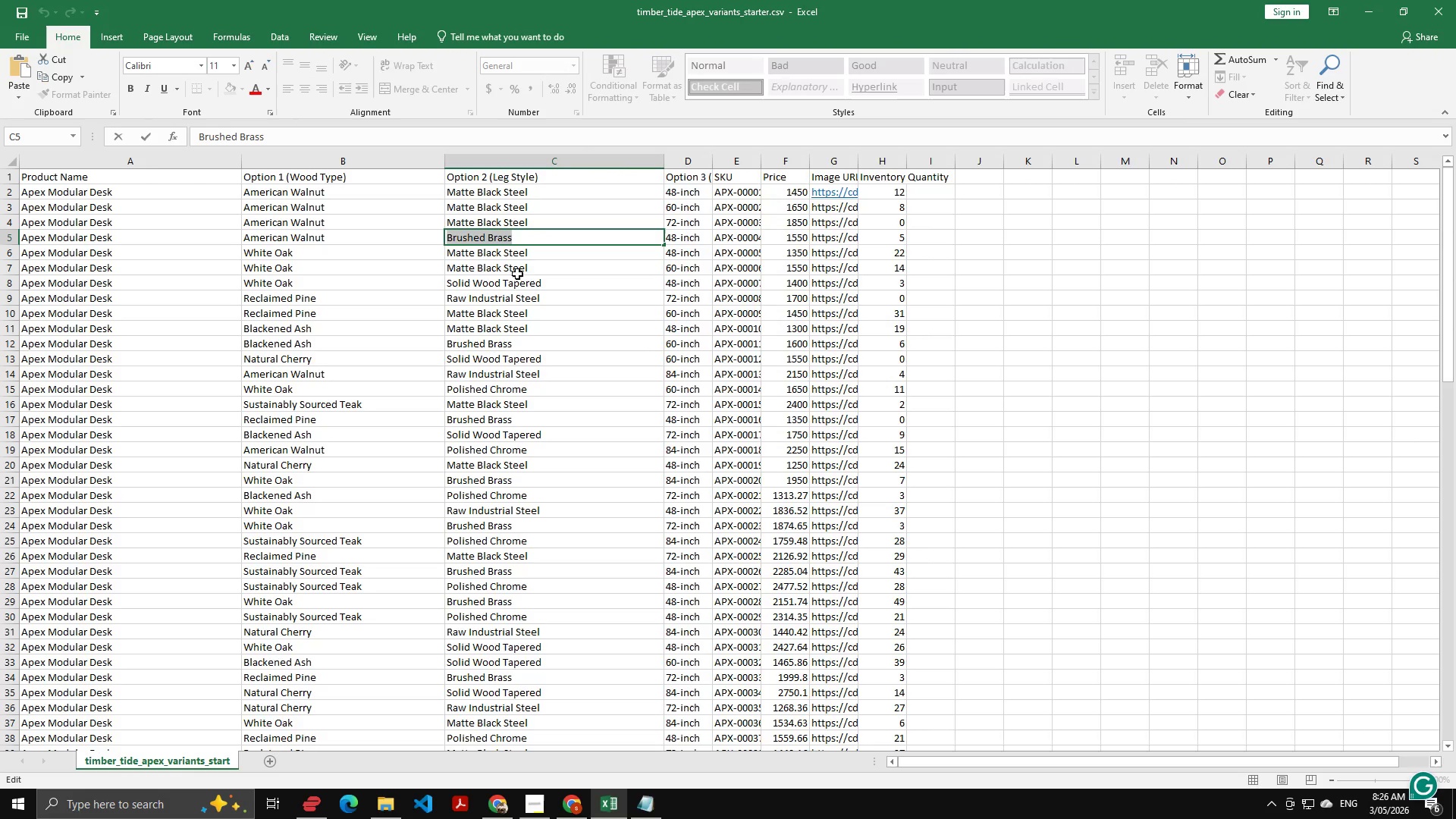 
key(Alt+AltLeft)
 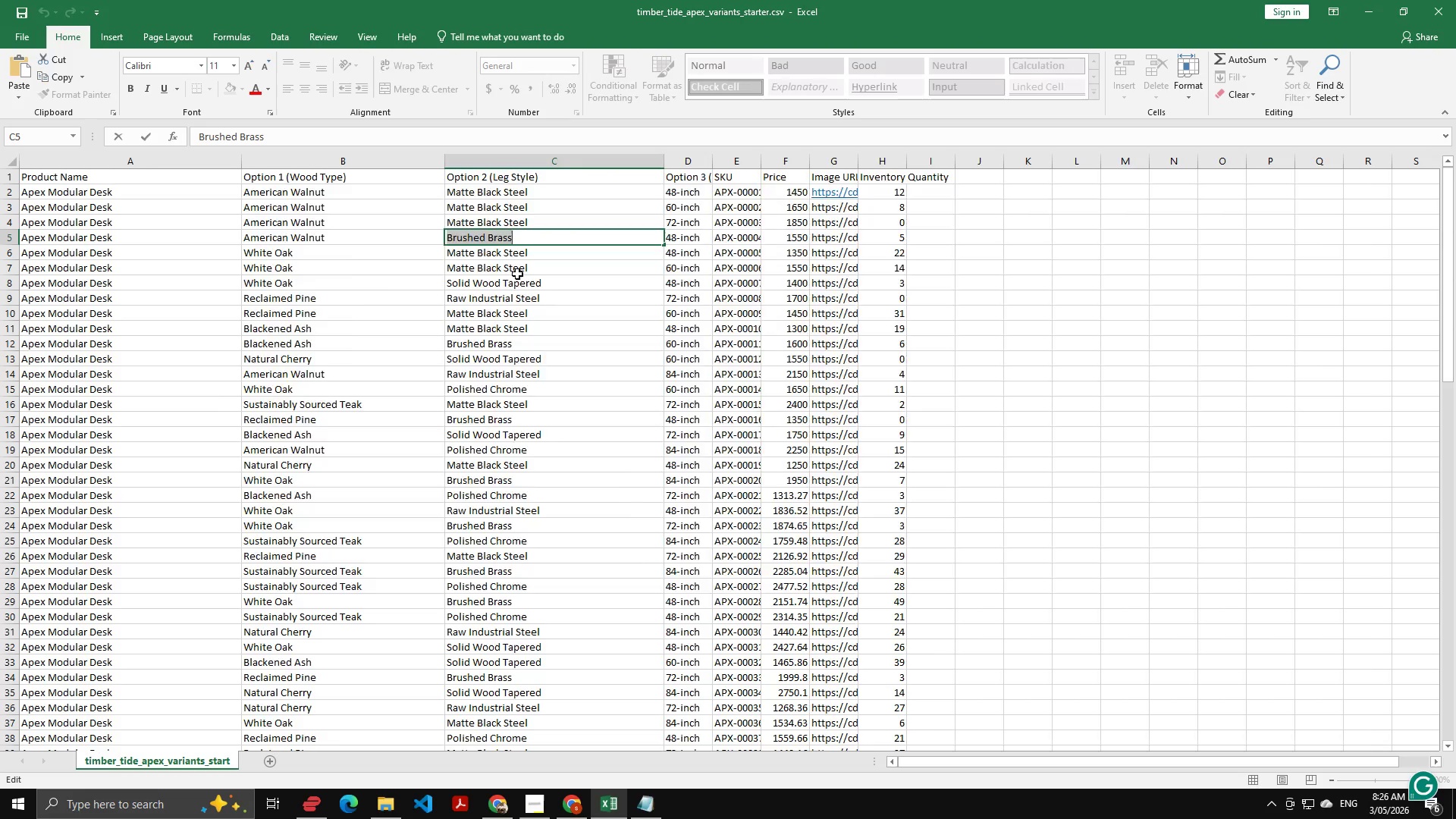 
key(Alt+Tab)
 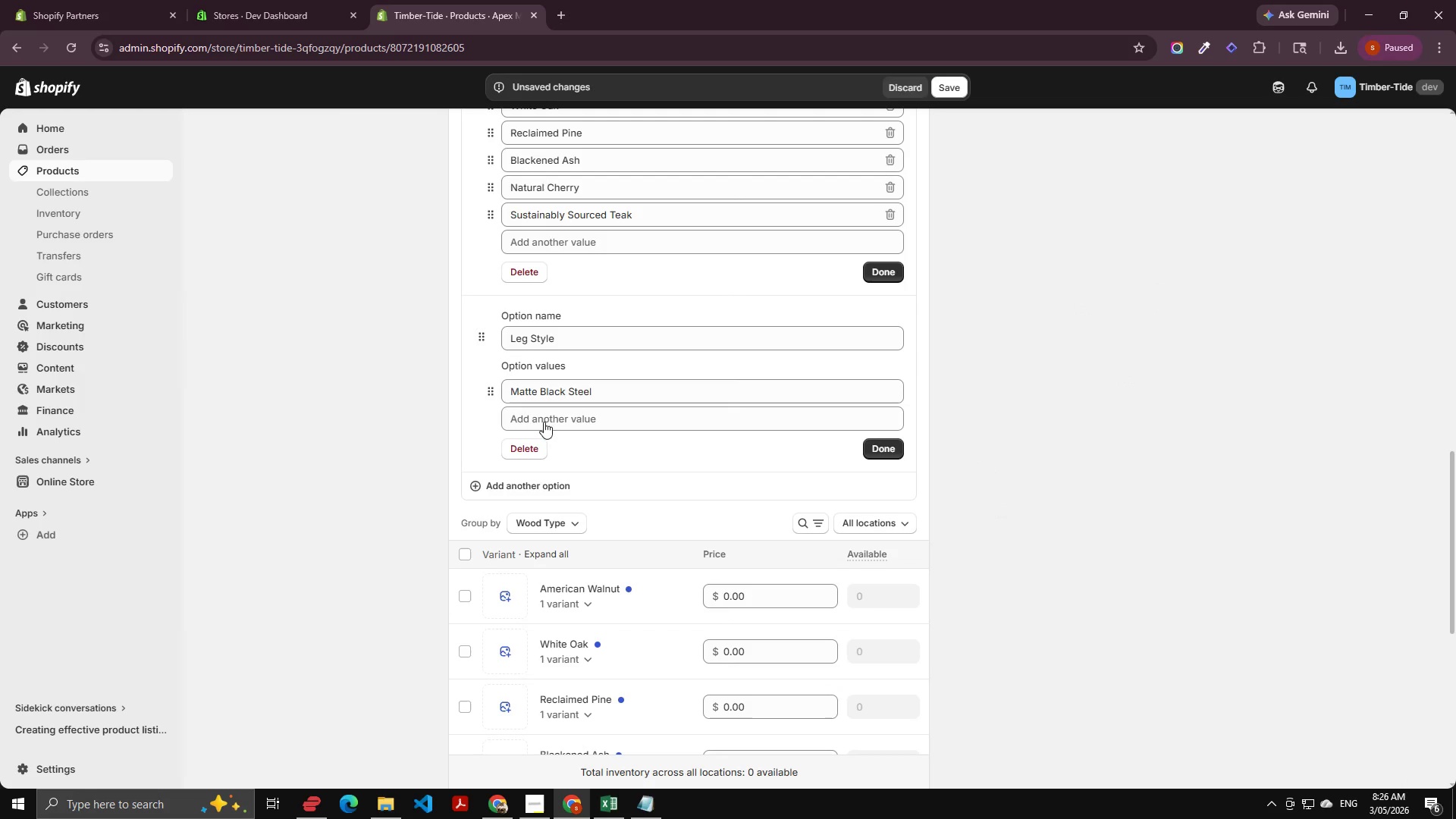 
left_click([544, 419])
 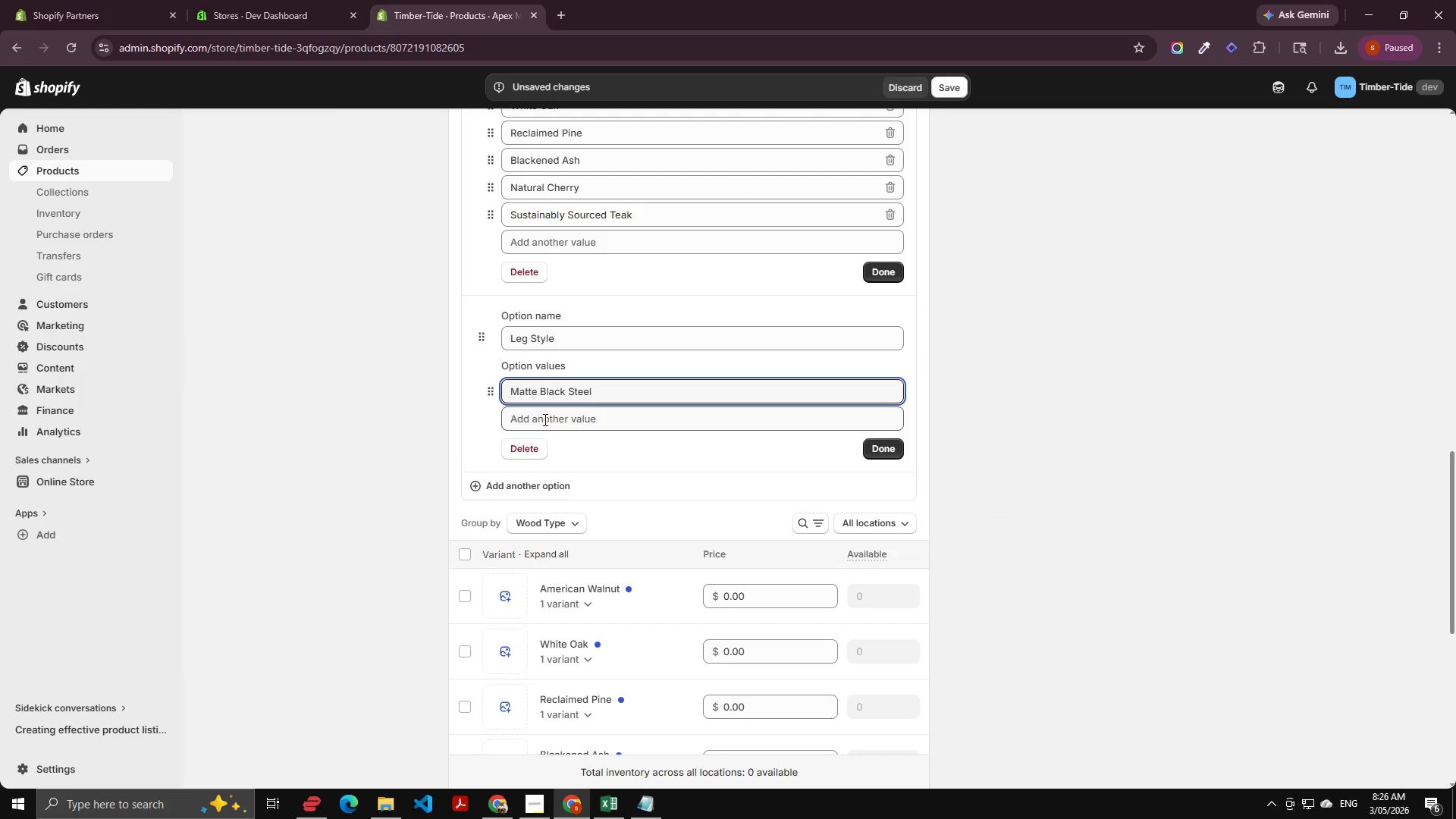 
key(Control+V)
 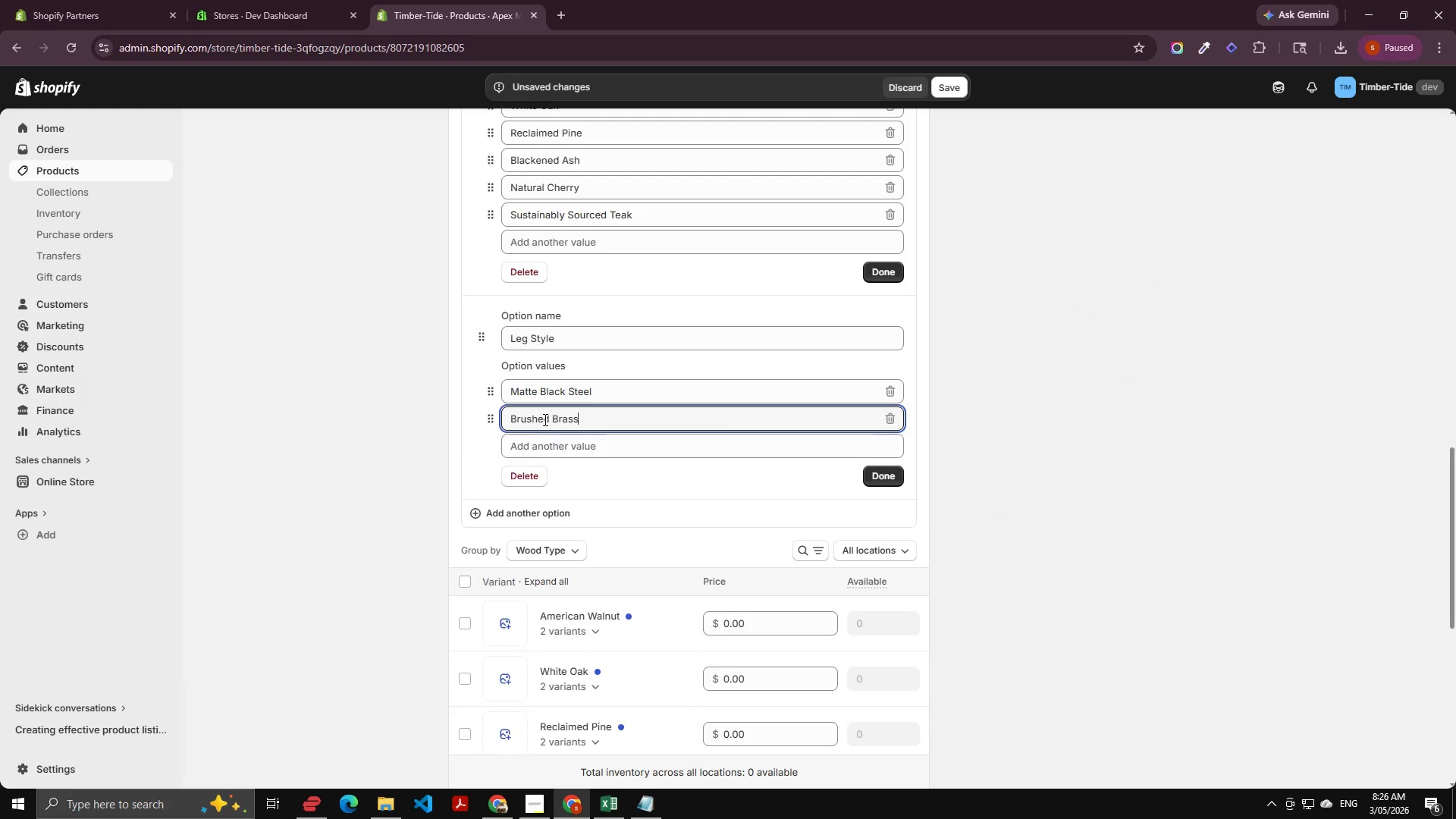 
key(Alt+AltLeft)
 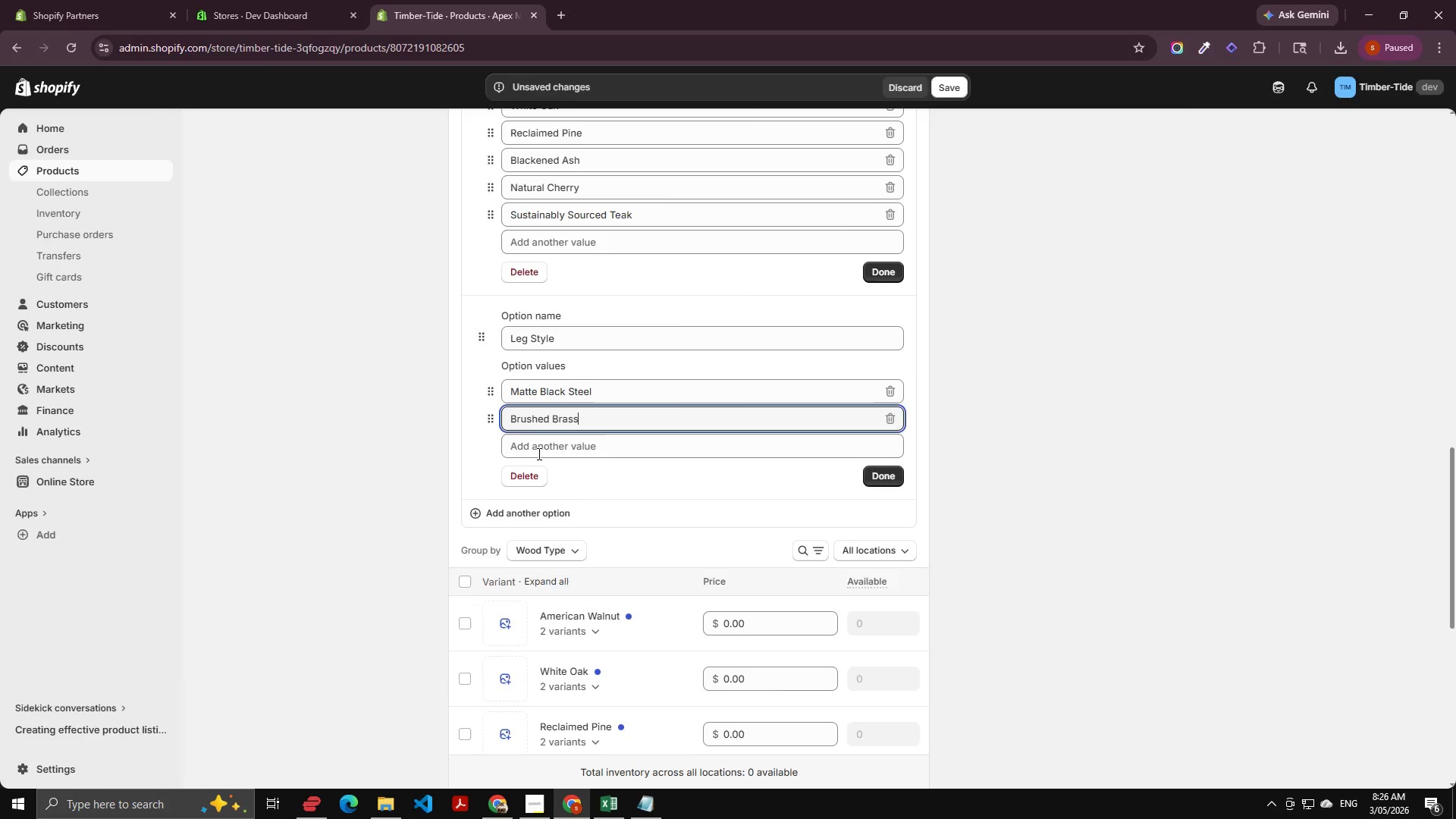 
key(Alt+Tab)
 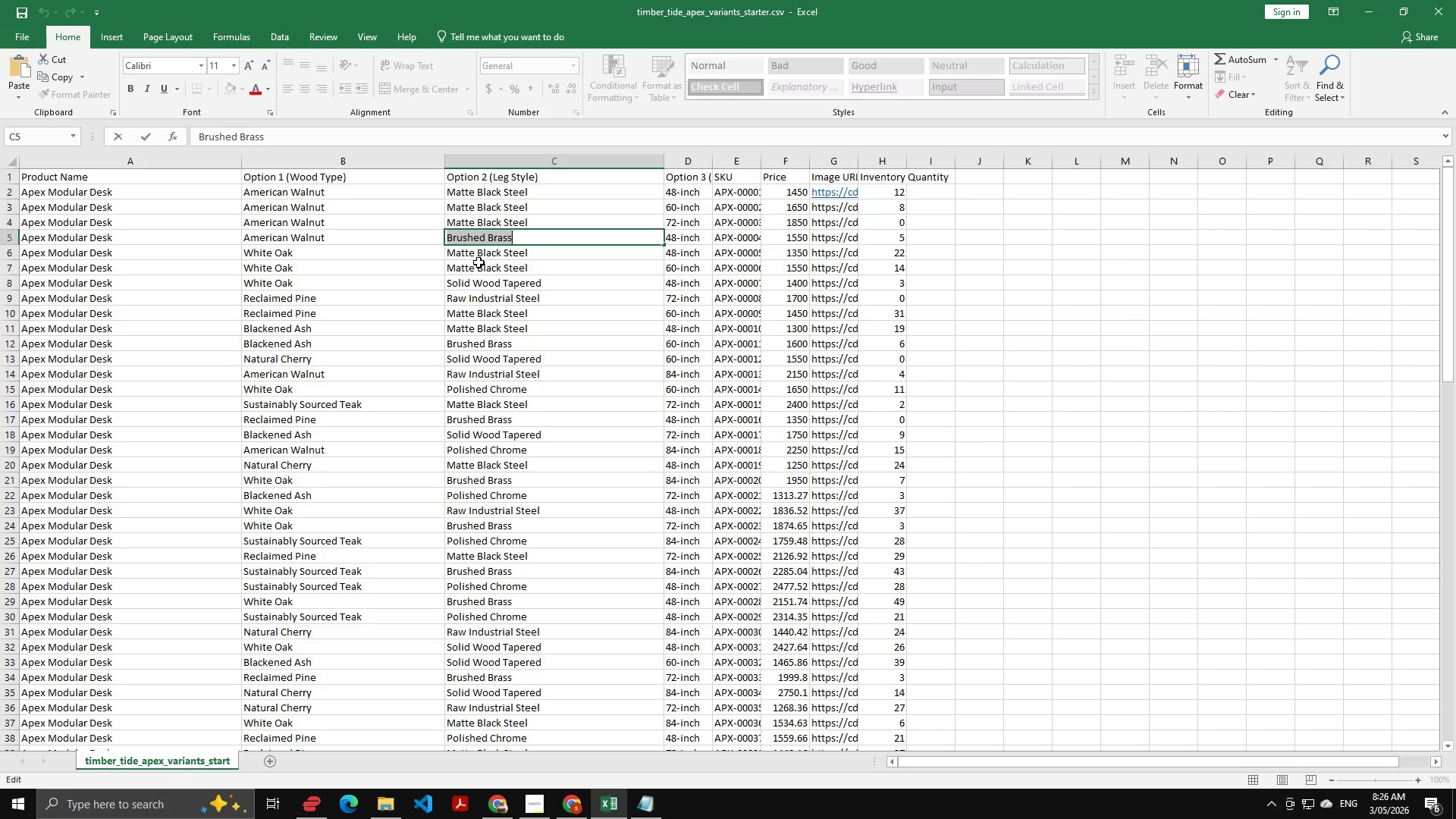 
left_click([478, 259])
 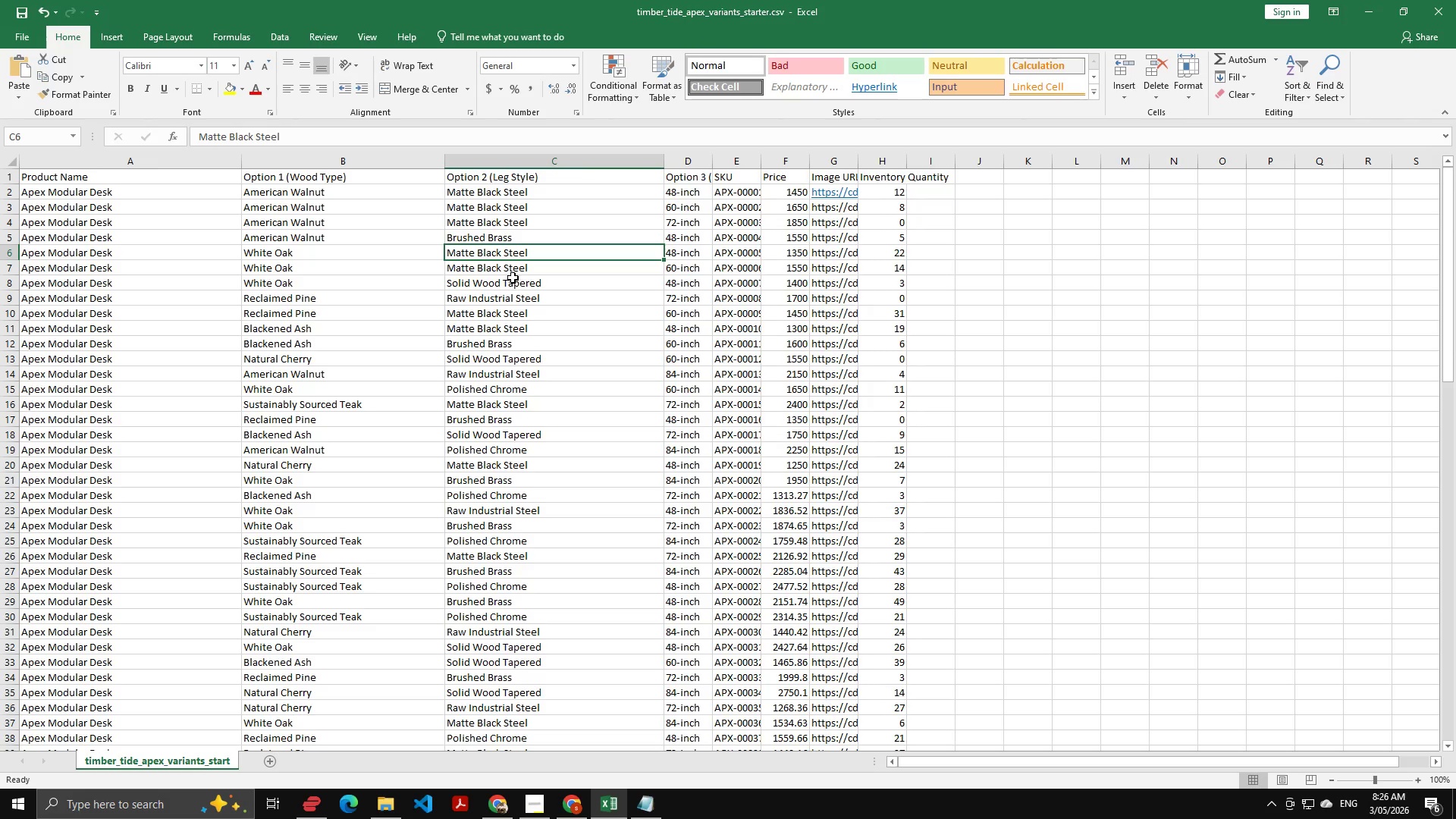 
left_click([505, 278])
 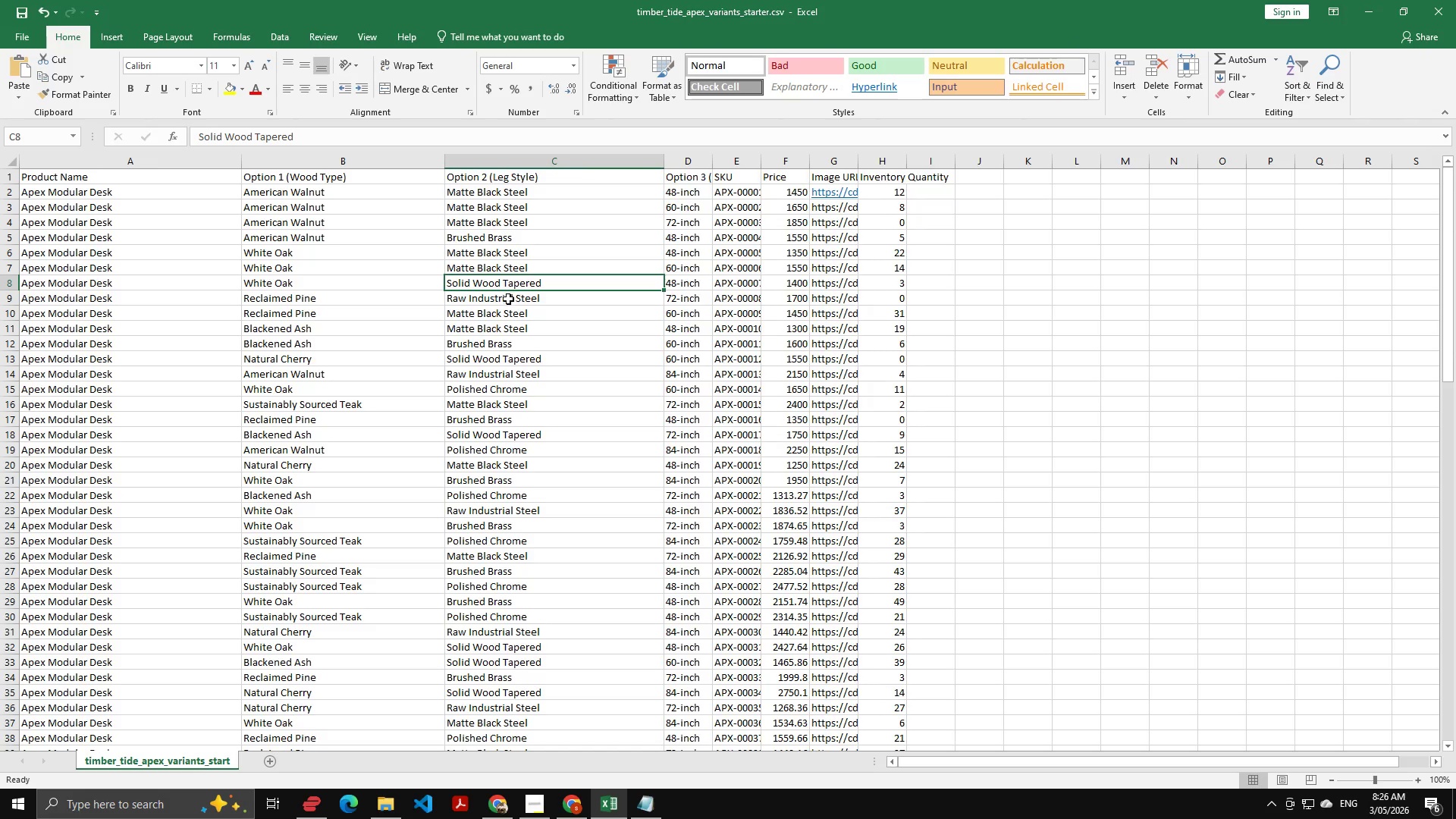 
left_click([501, 291])
 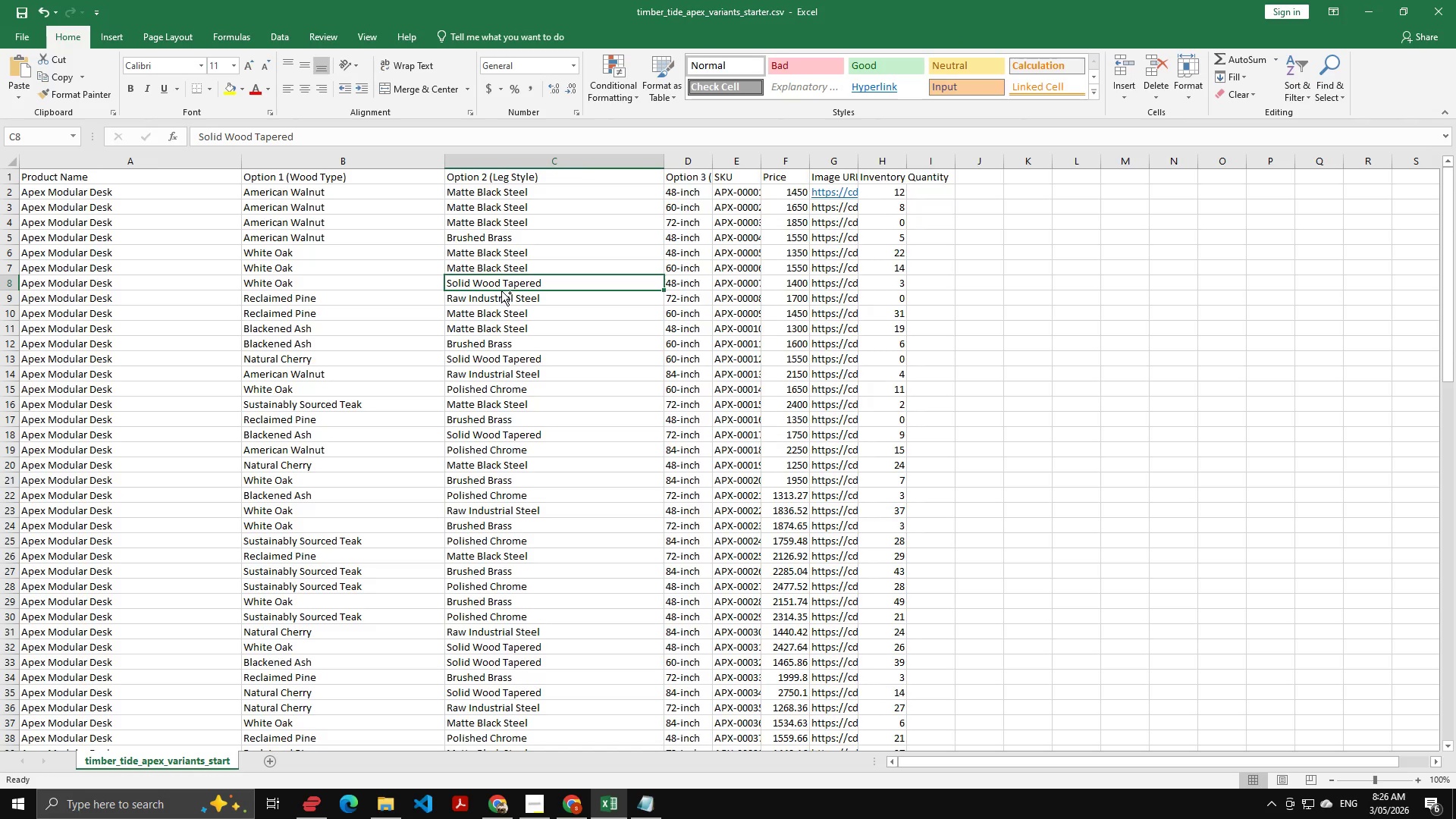 
key(Control+A)
 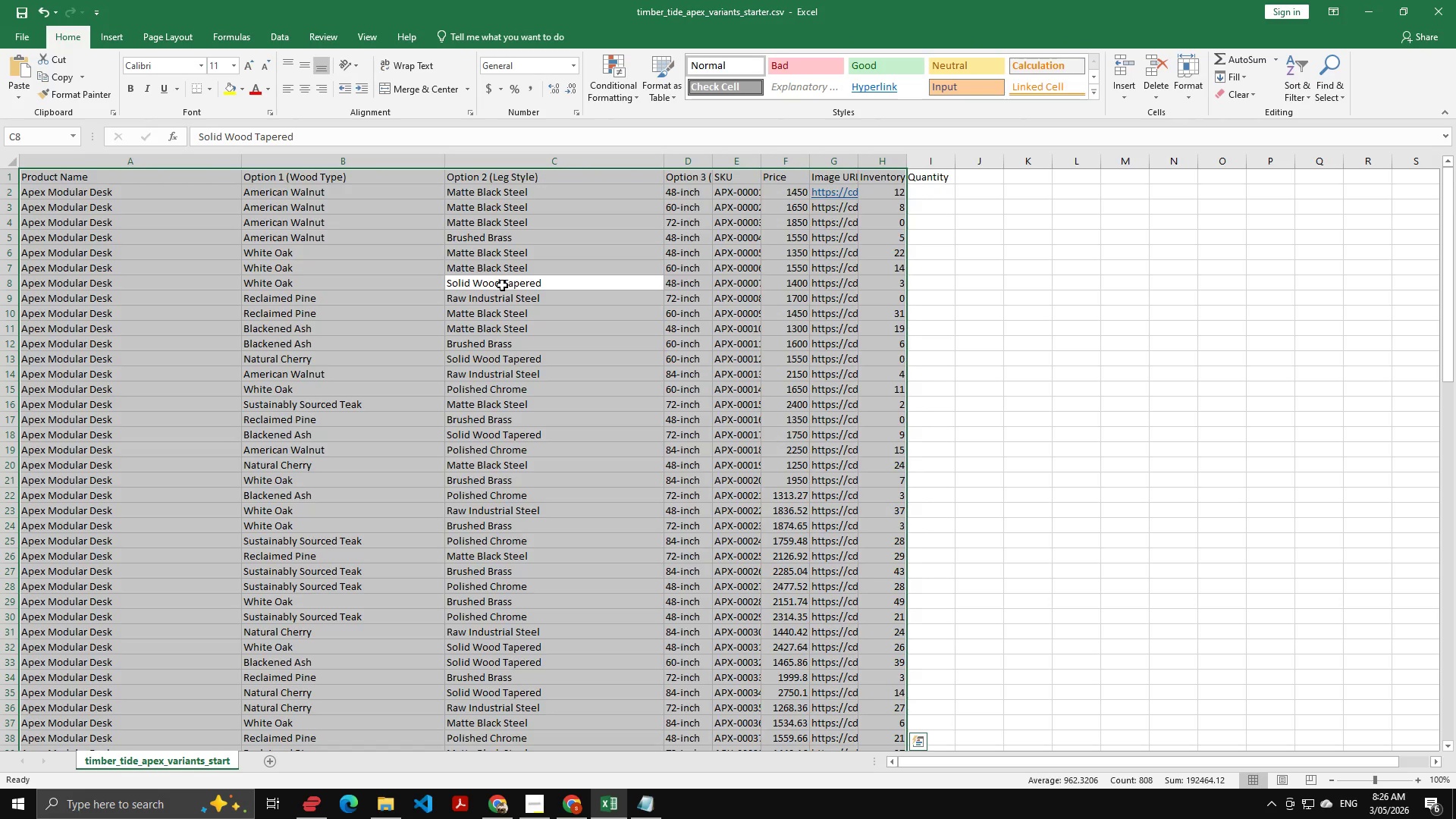 
double_click([502, 285])
 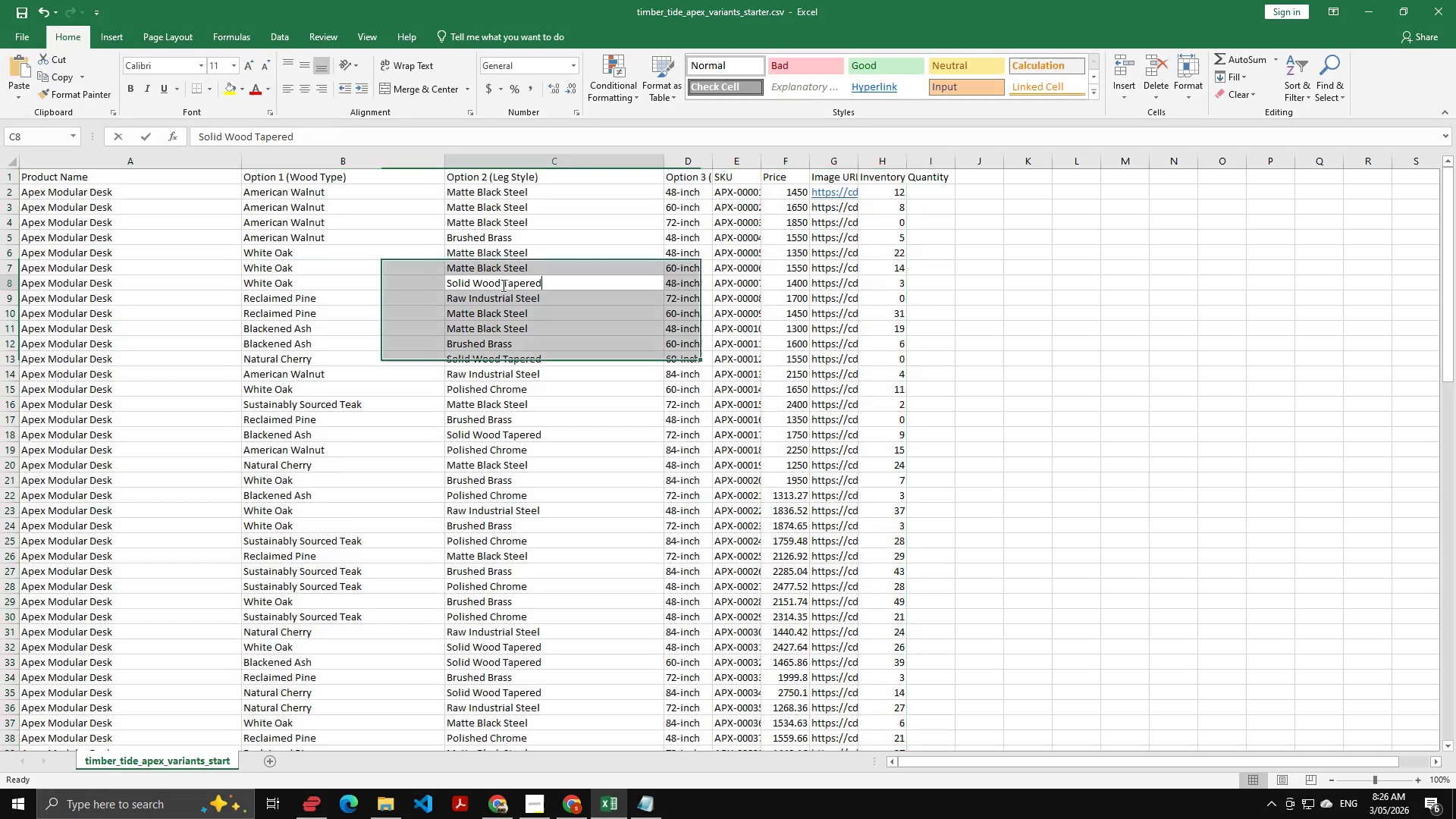 
triple_click([502, 285])
 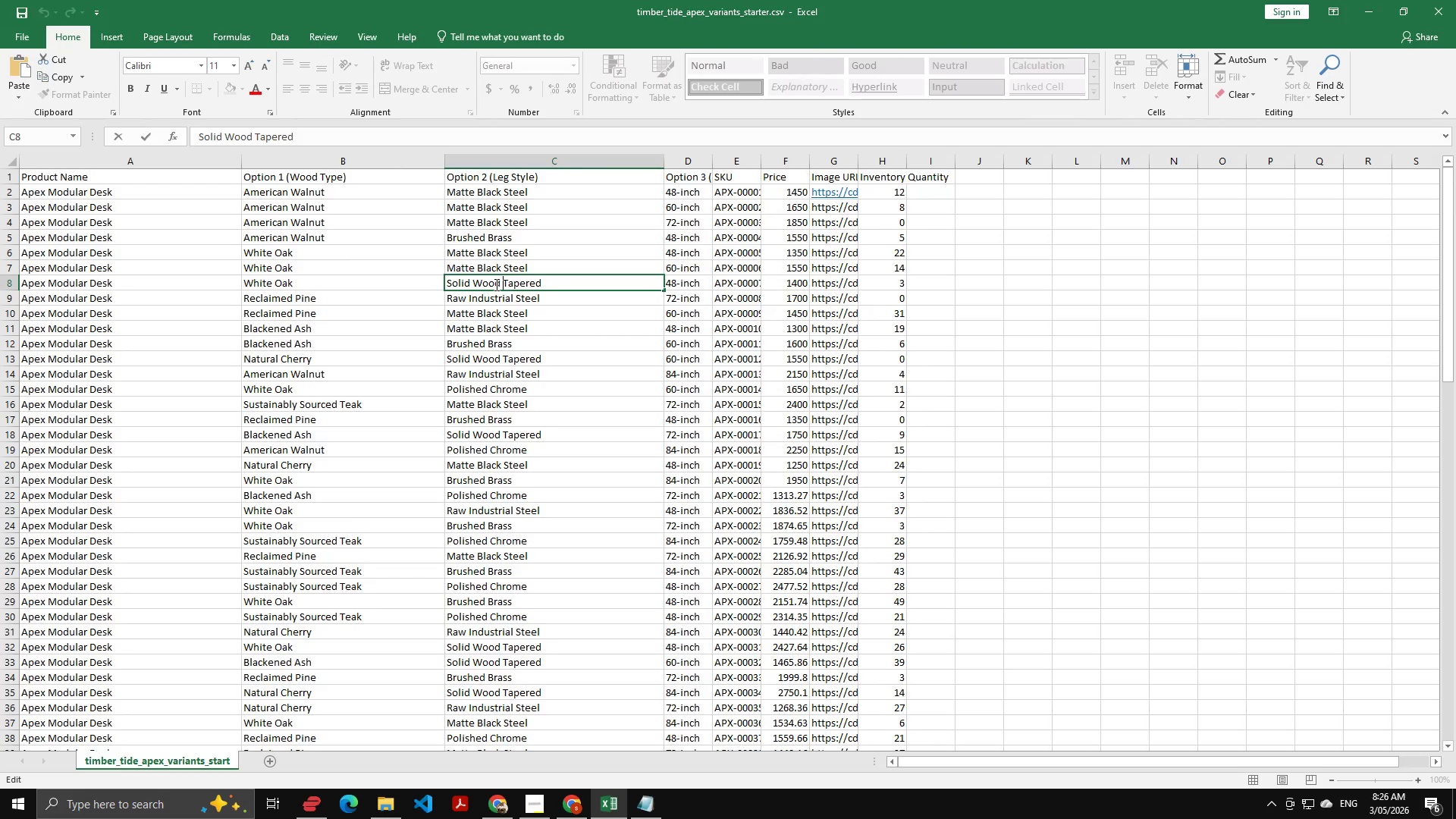 
key(Control+A)
 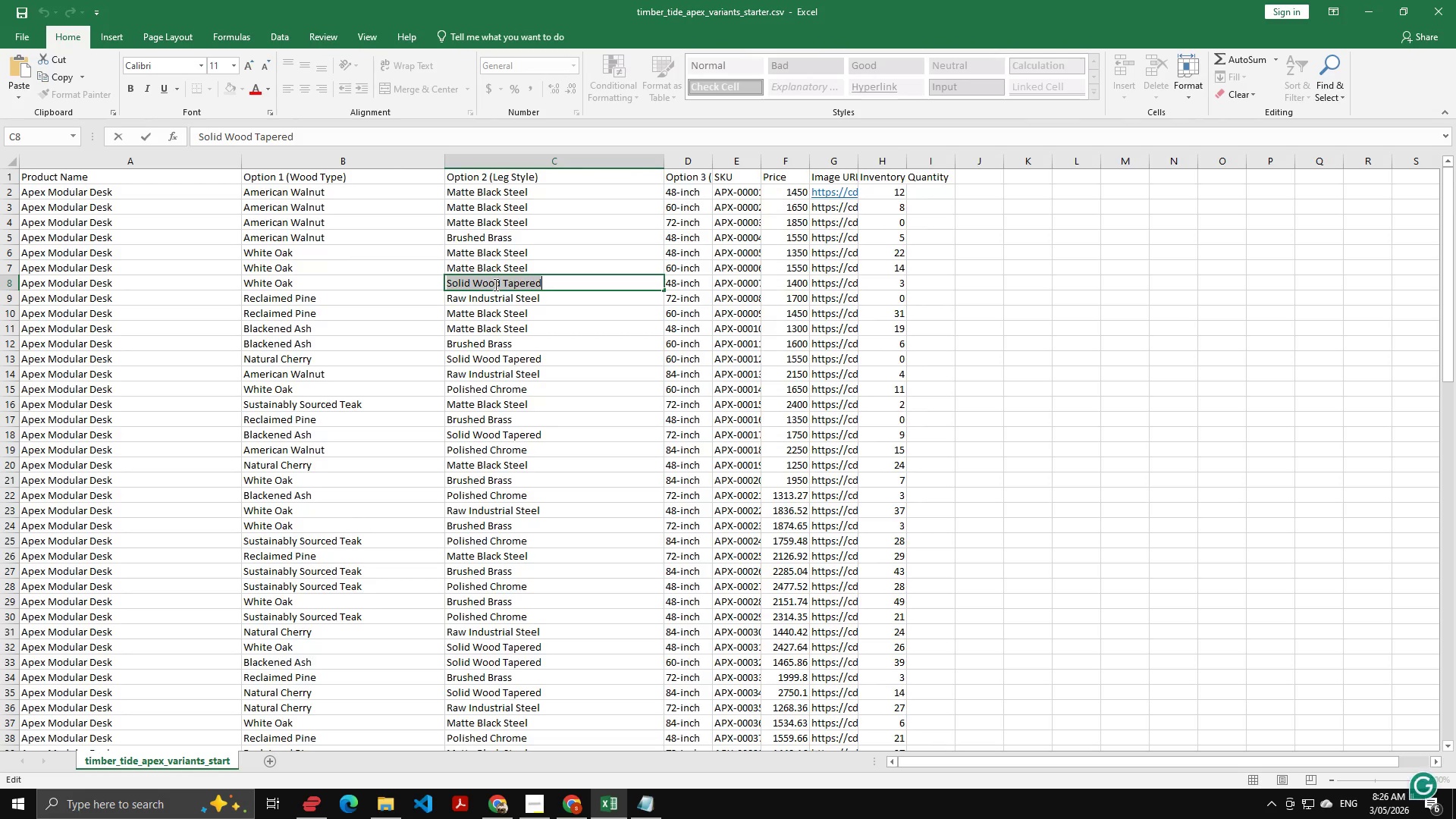 
key(Control+C)
 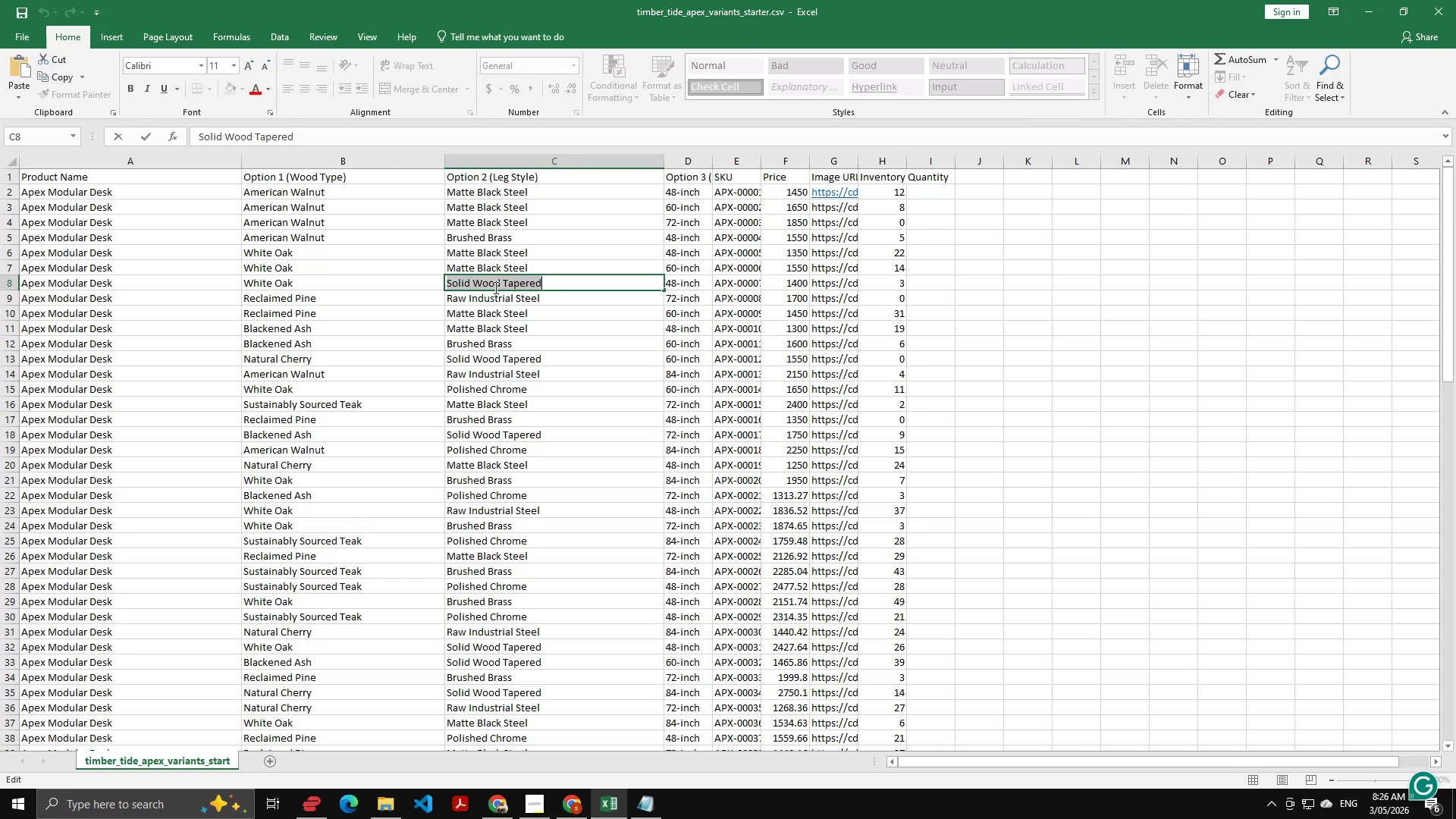 
key(Alt+AltLeft)
 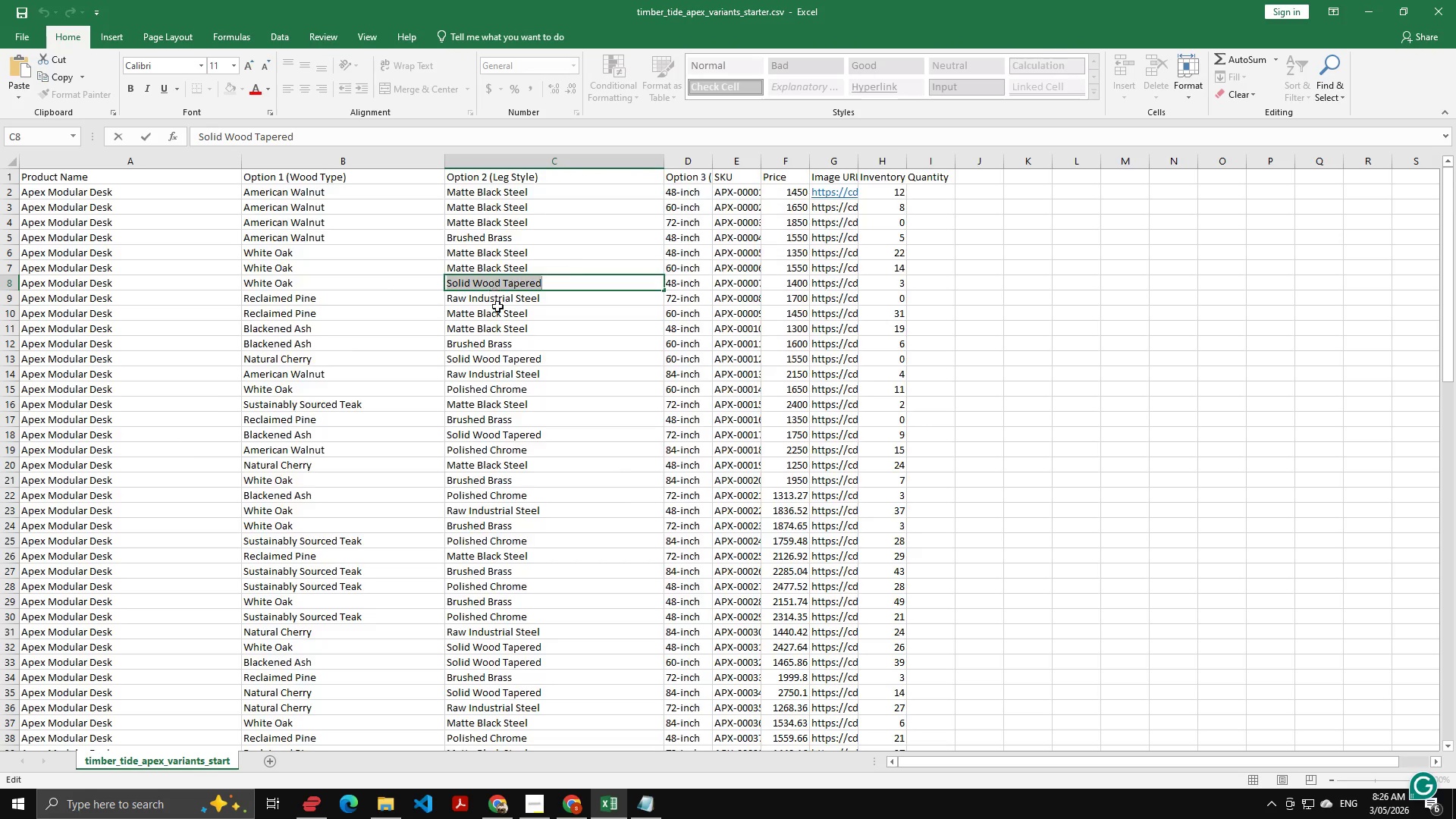 
key(Alt+Tab)
 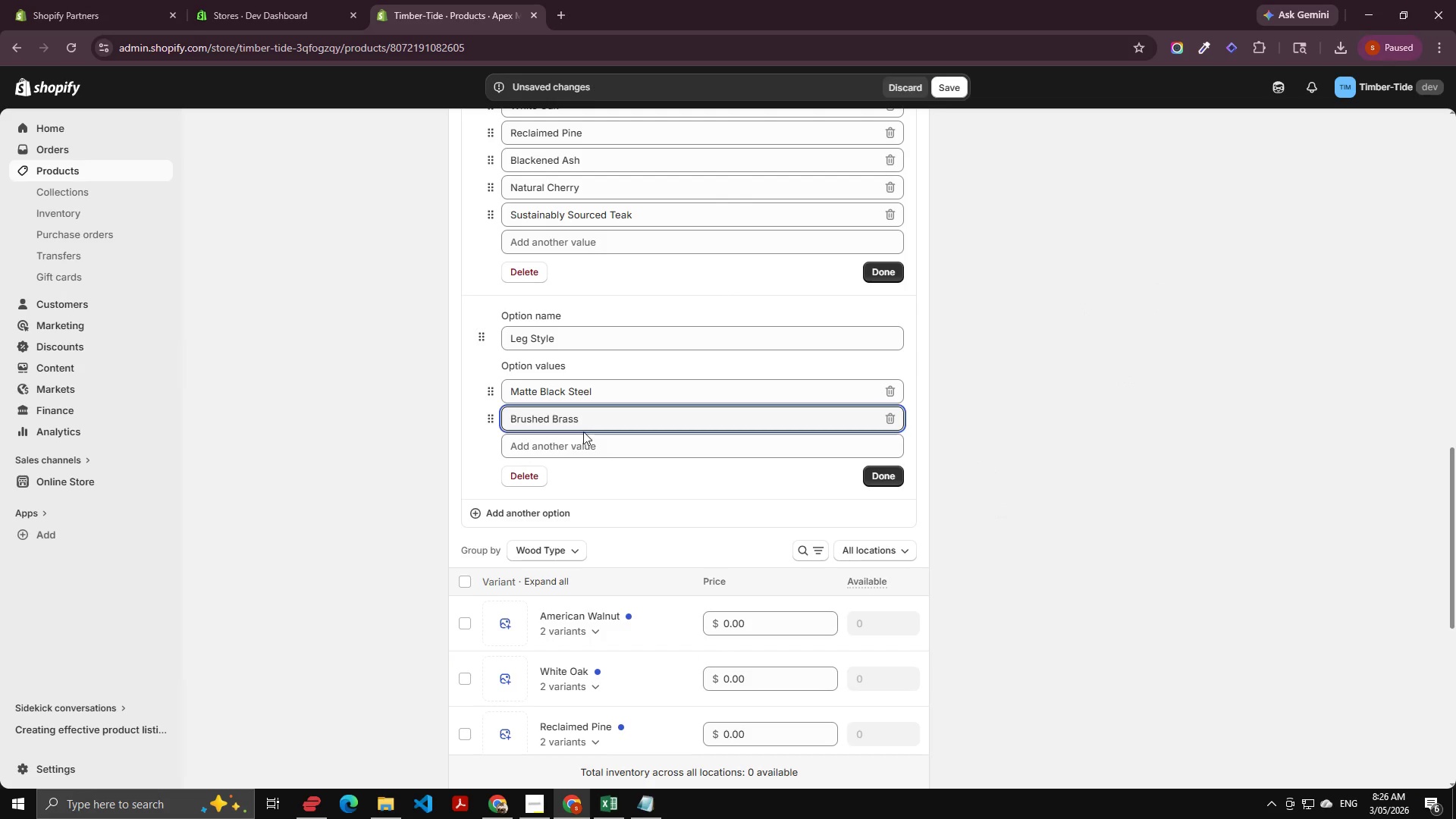 
double_click([576, 449])
 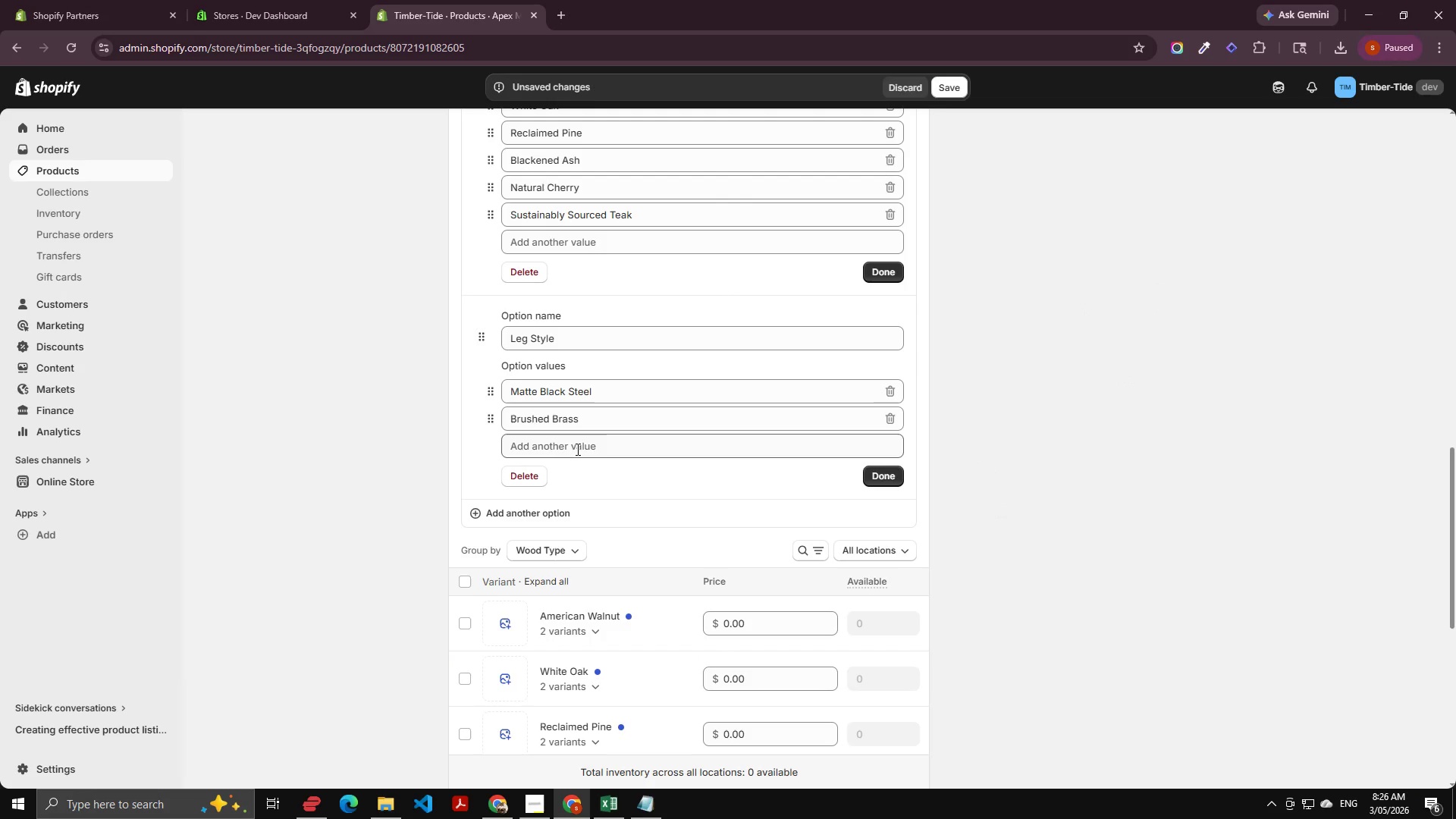 
key(Control+V)
 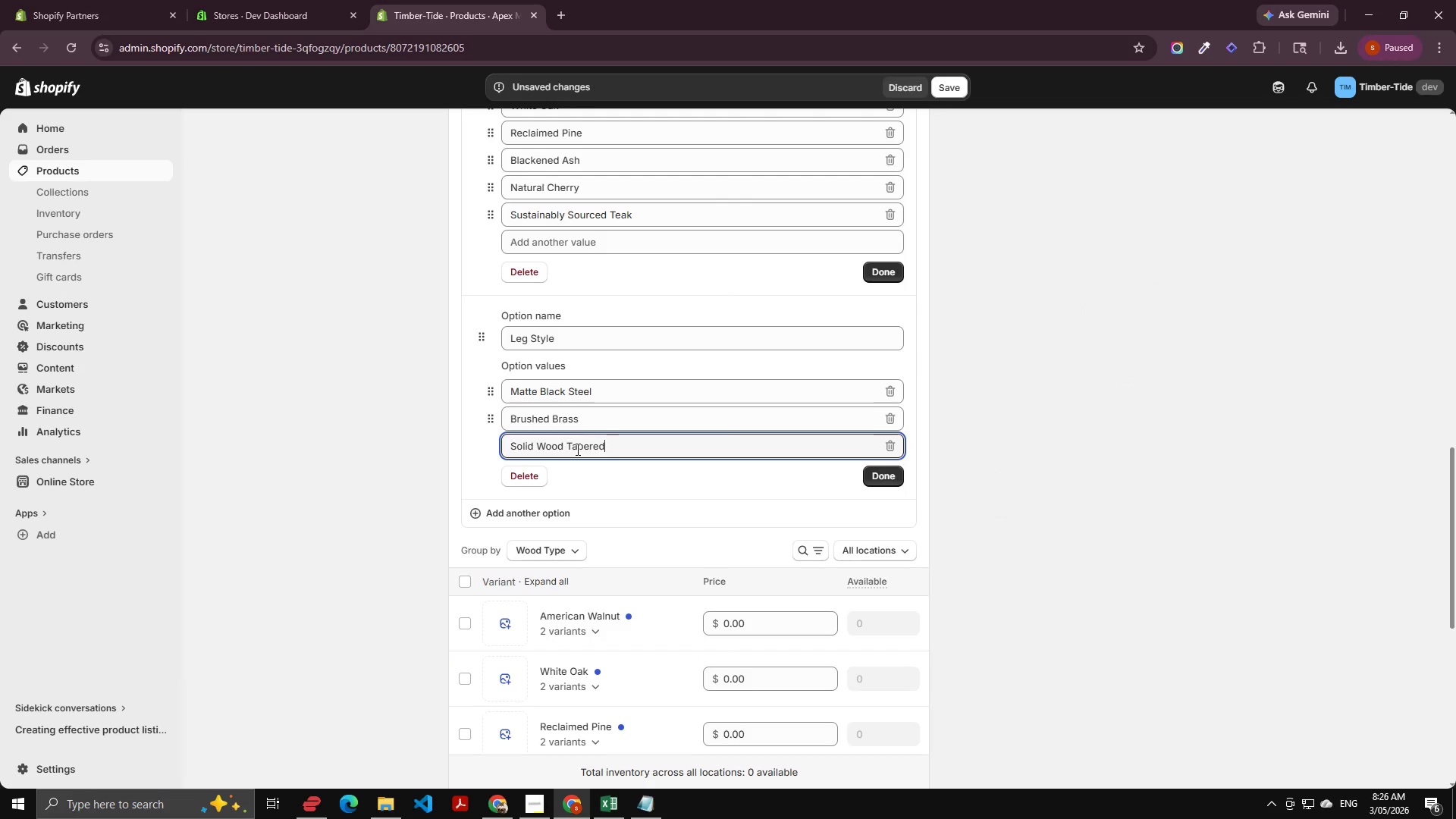 
key(Alt+AltLeft)
 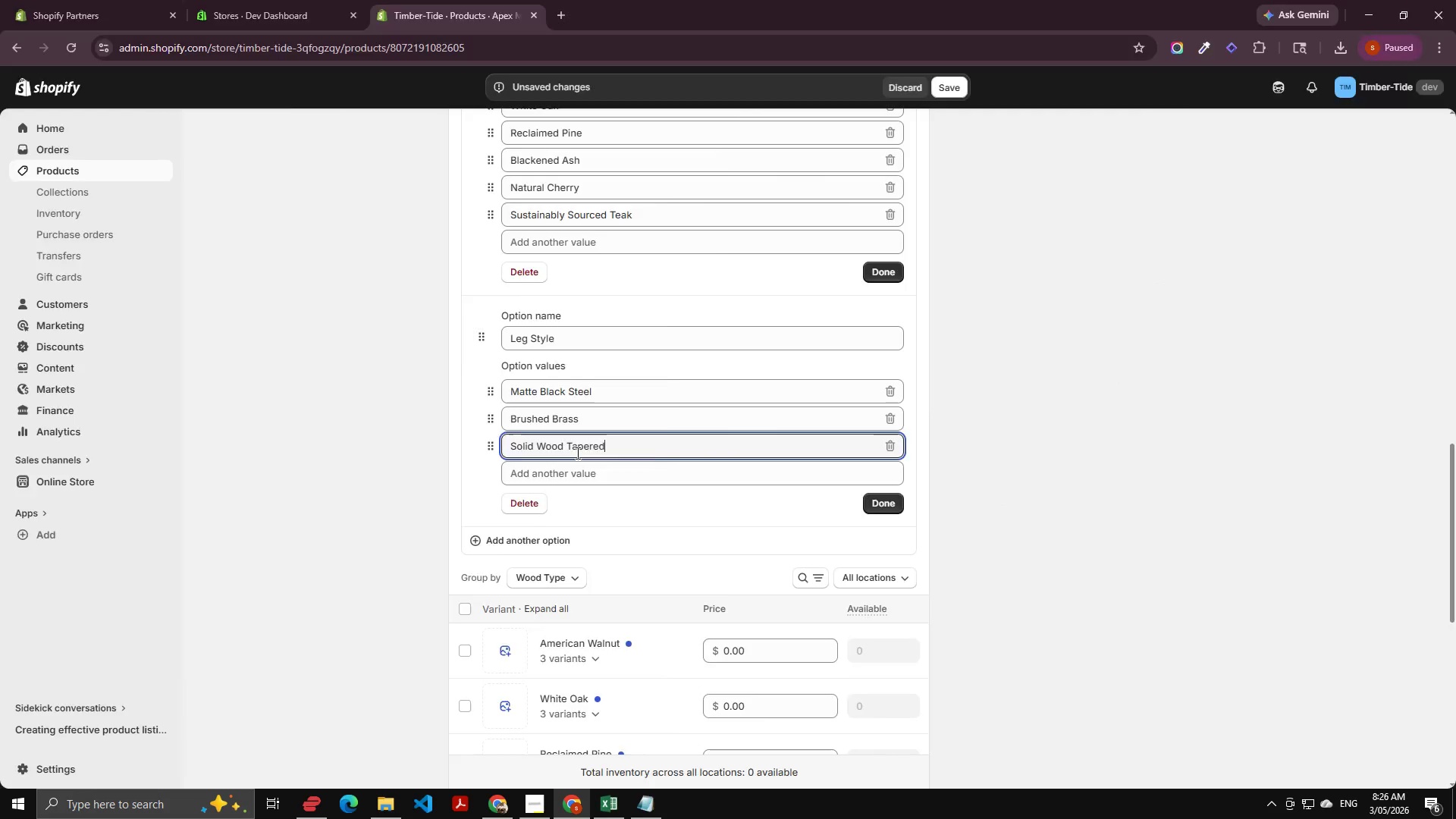 
key(Alt+Tab)
 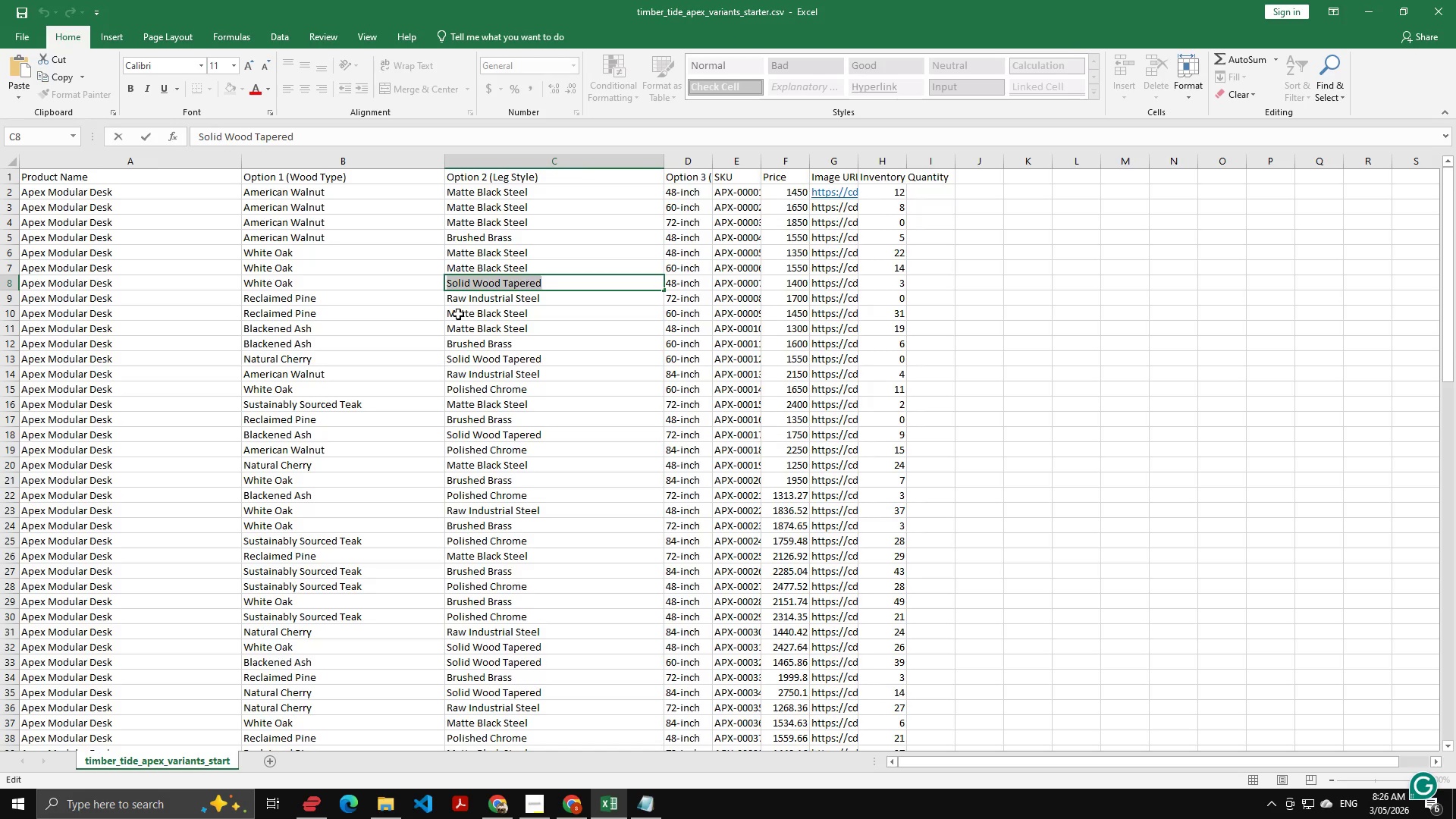 
double_click([479, 303])
 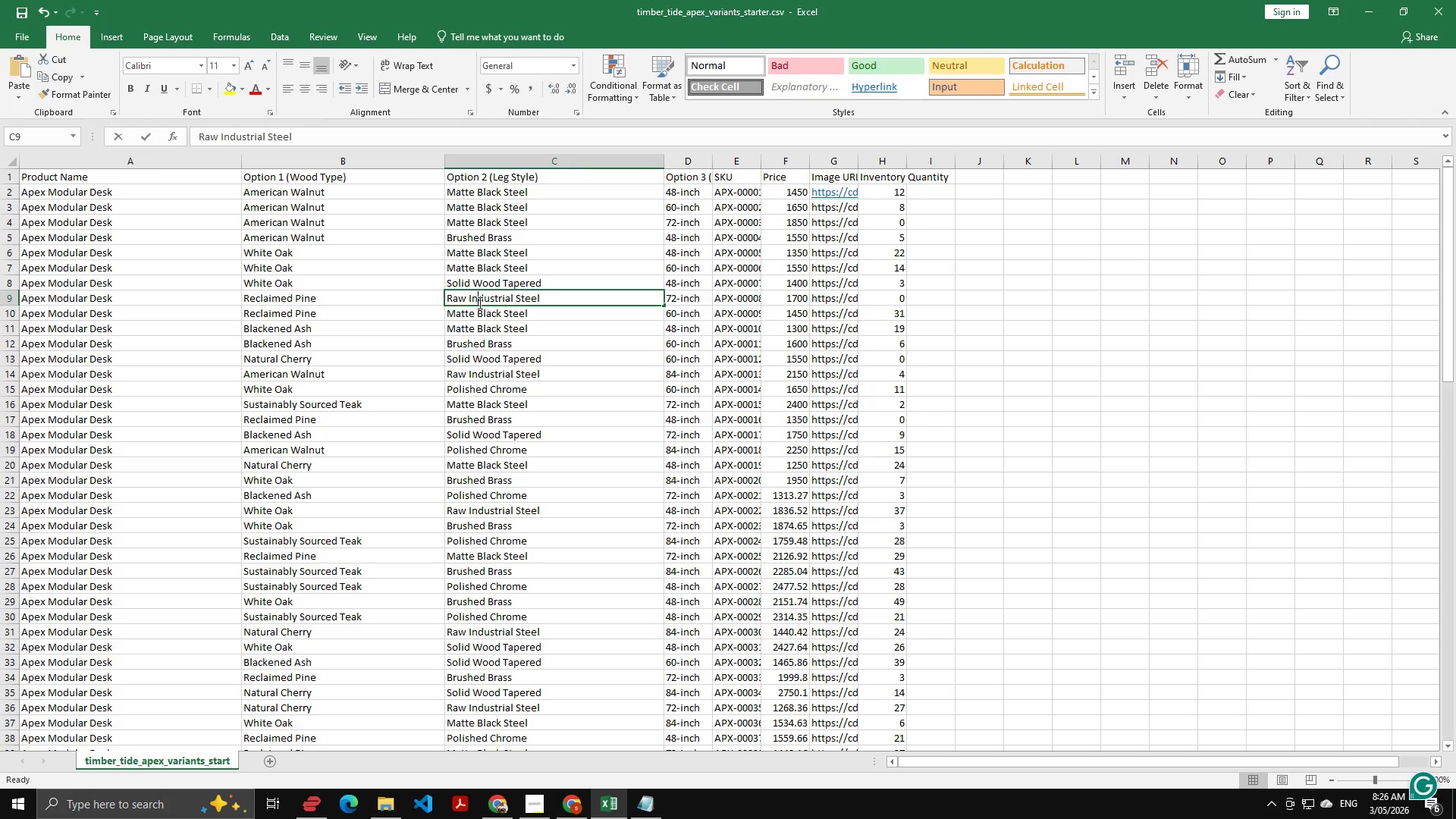 
key(Control+A)
 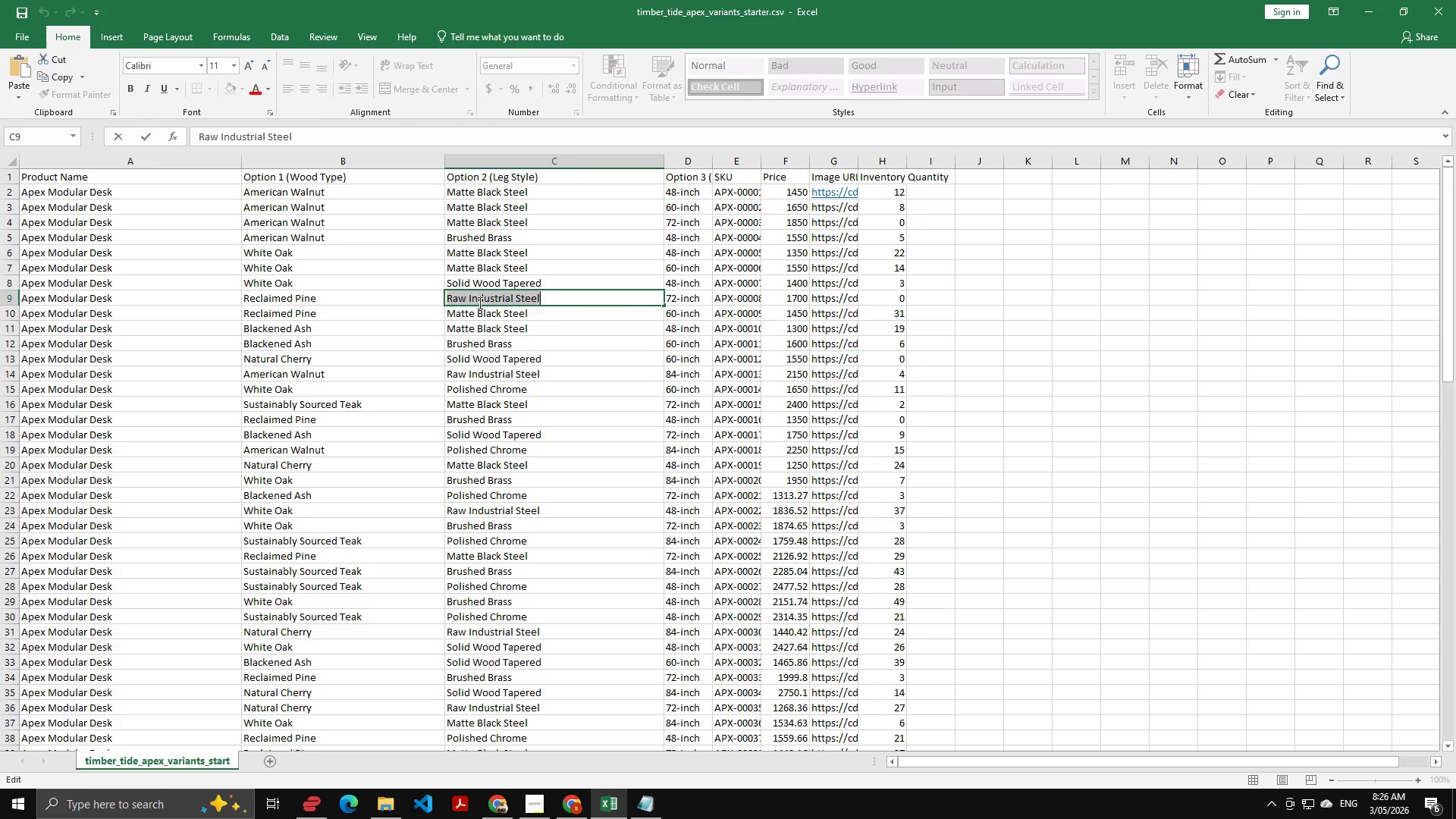 
key(Control+C)
 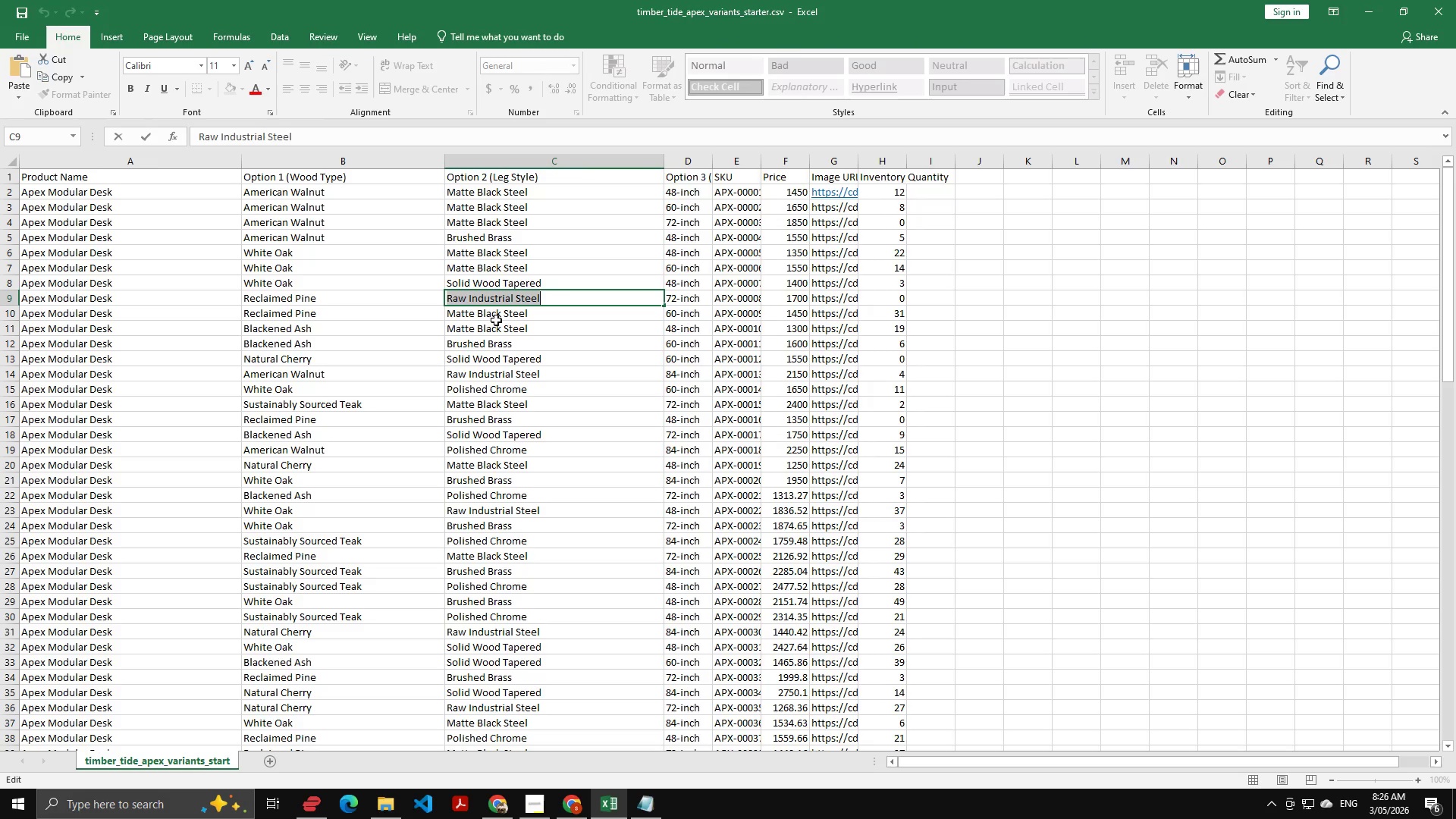 
key(Alt+AltLeft)
 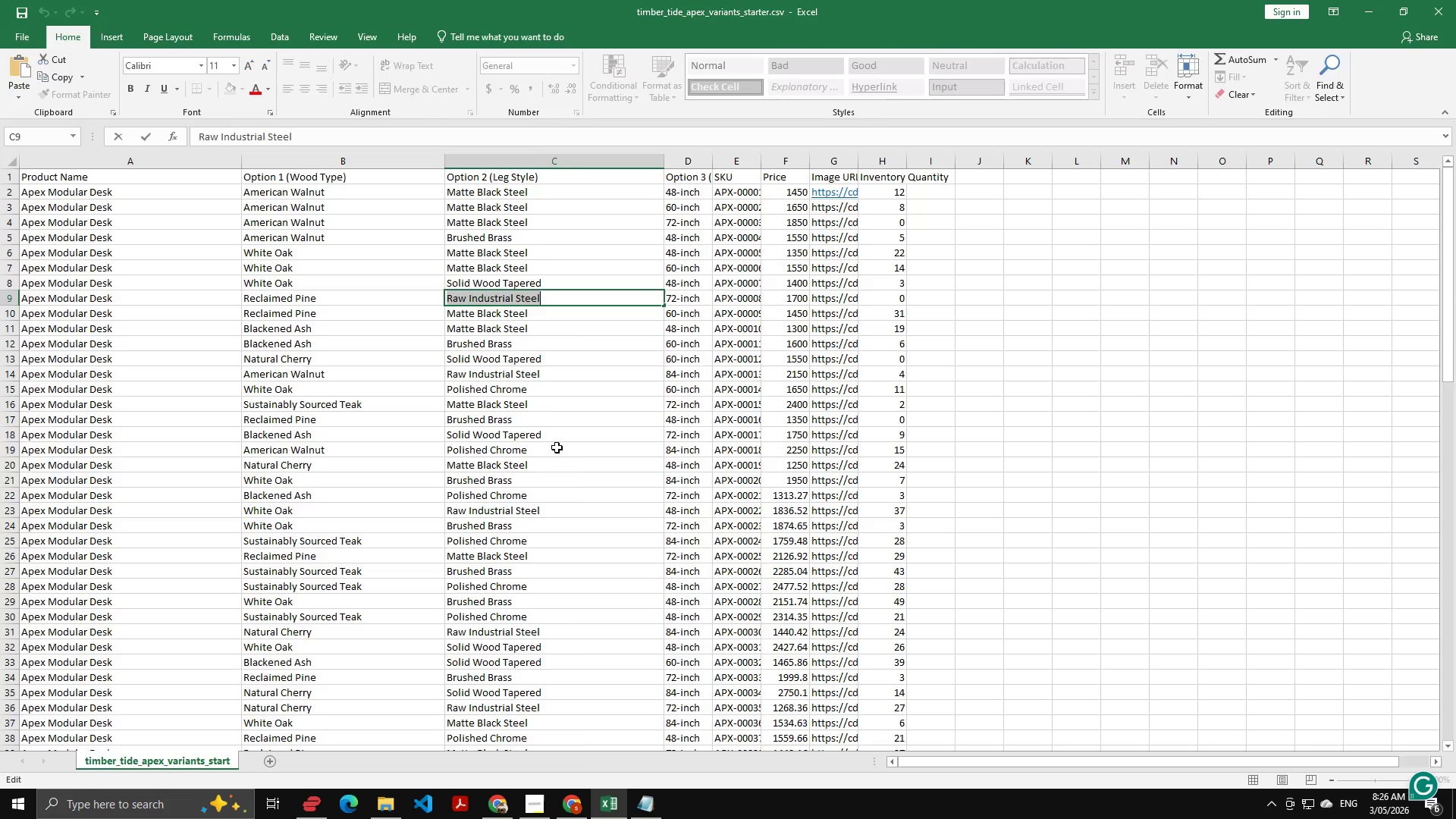 
key(Alt+Tab)
 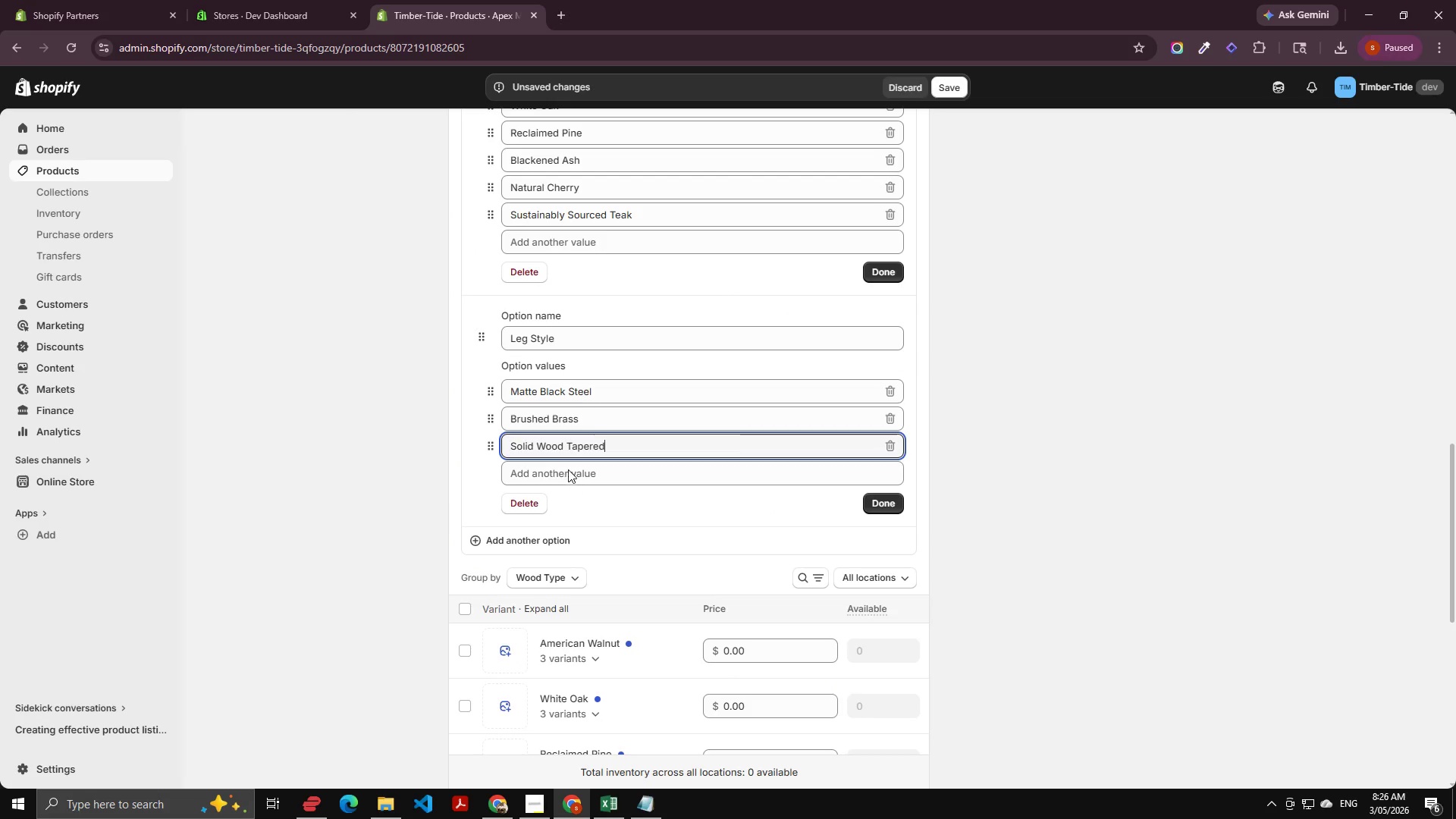 
left_click([568, 469])
 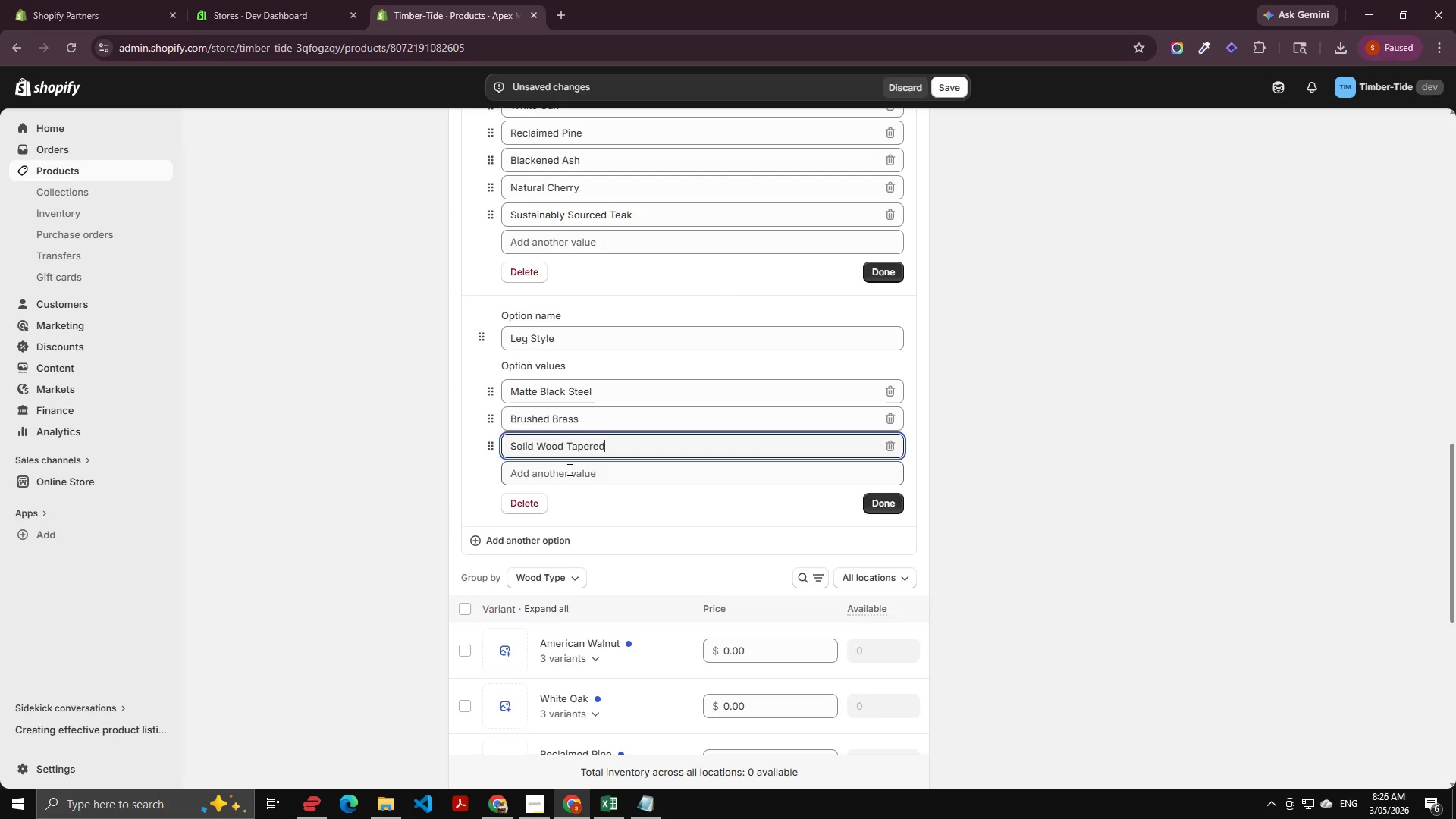 
key(Control+V)
 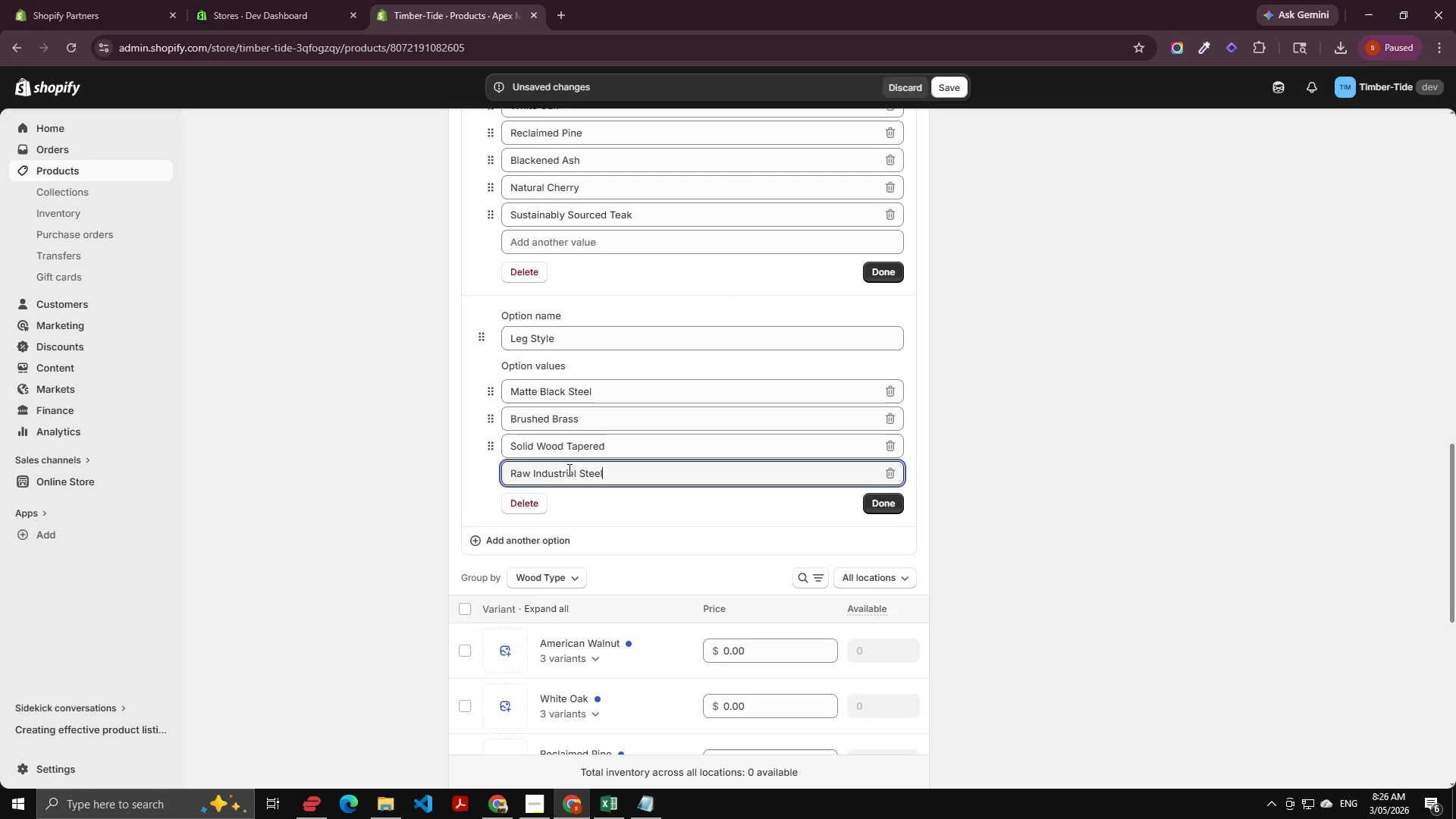 
key(Alt+AltLeft)
 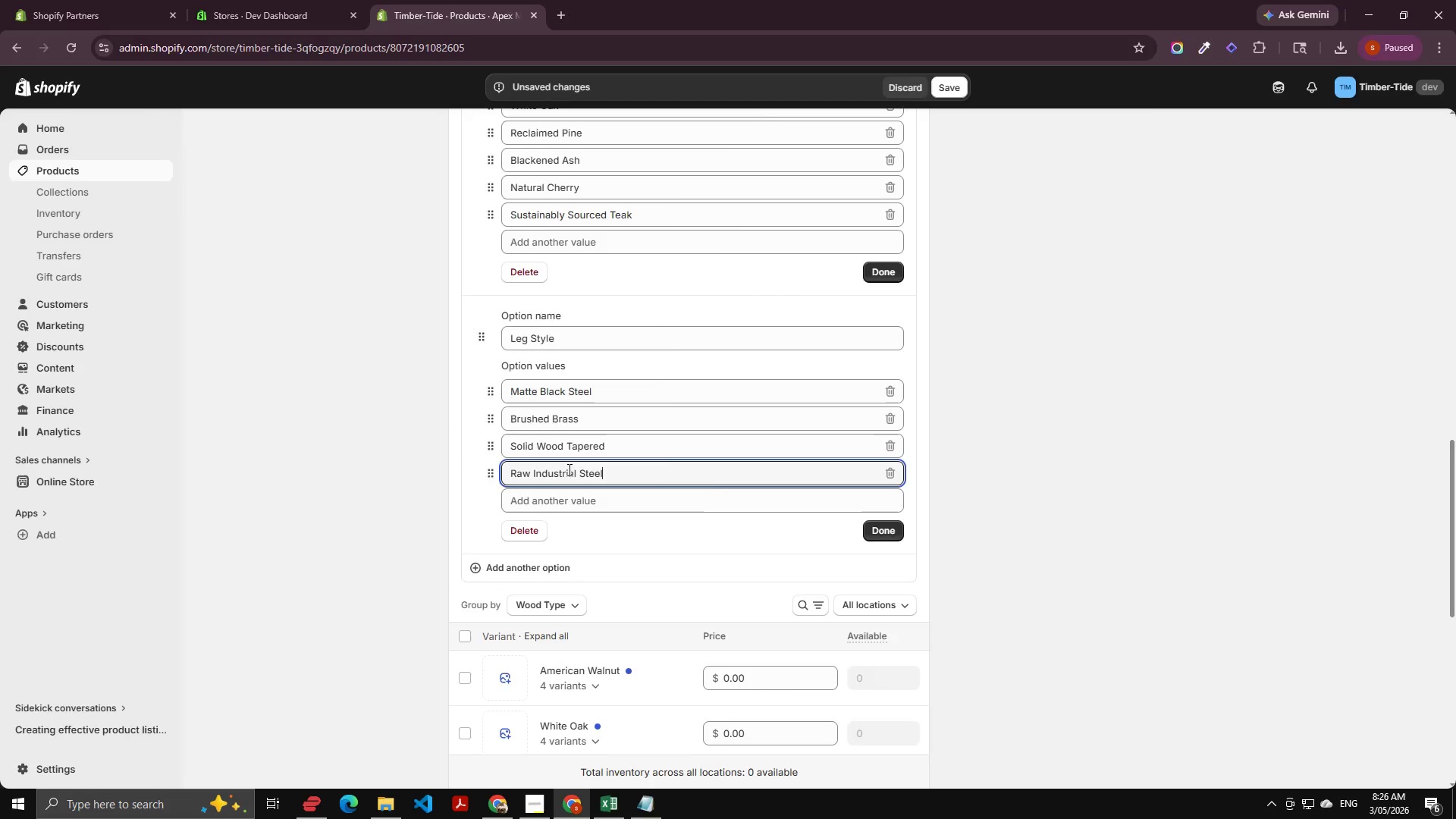 
key(Alt+Tab)
 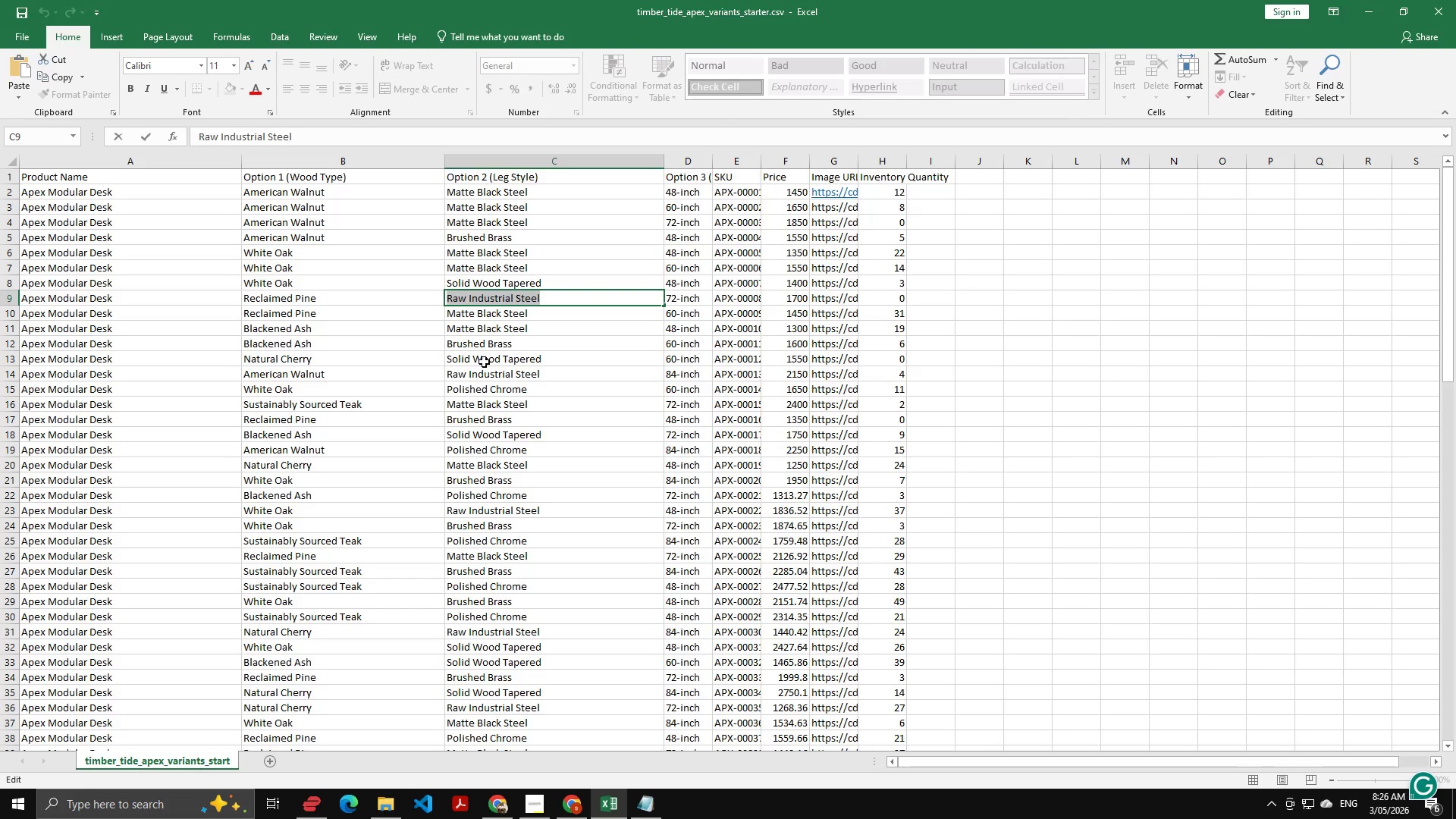 
double_click([484, 362])
 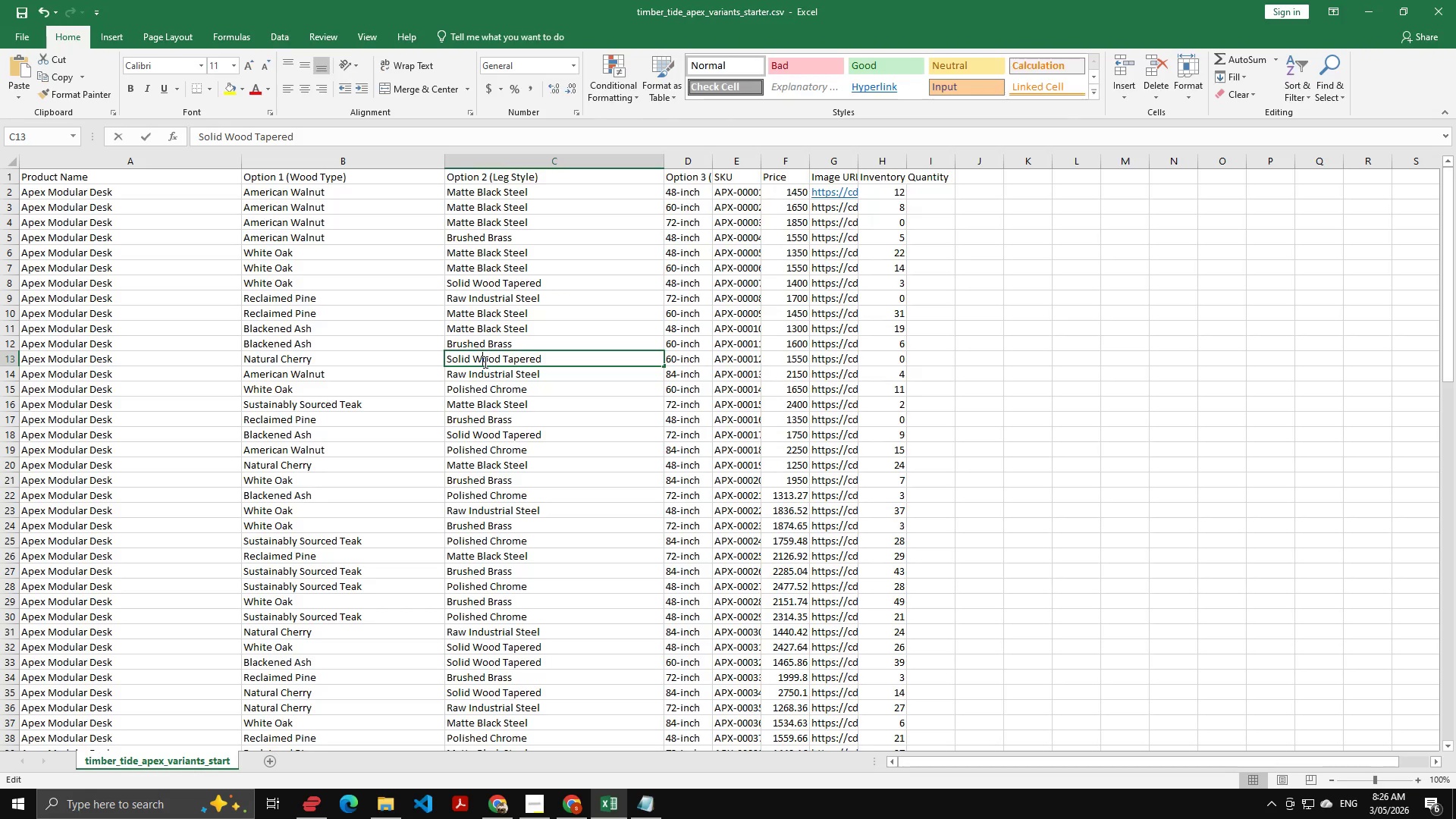 
key(Control+A)
 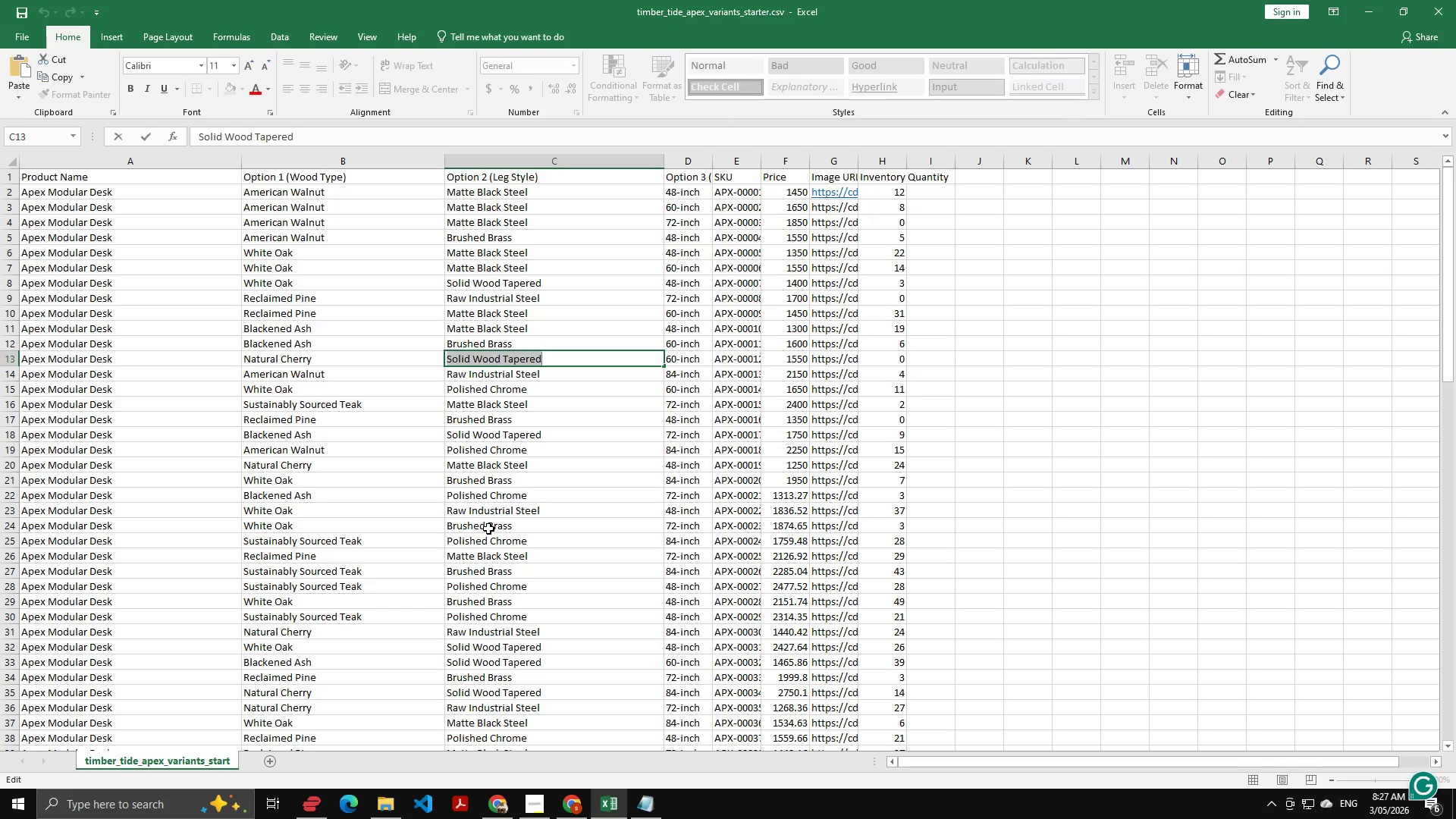 
double_click([488, 498])
 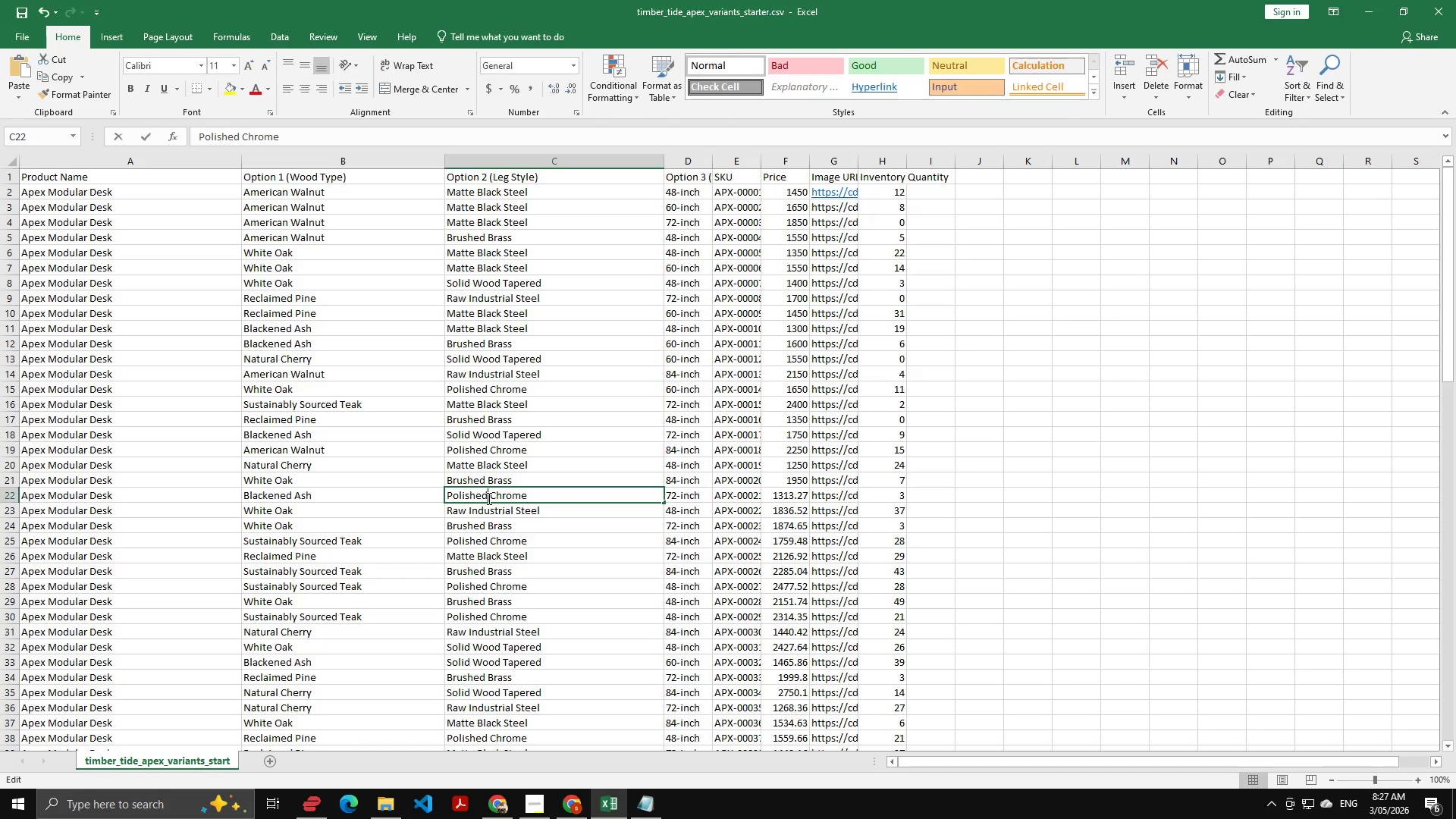 
key(Control+A)
 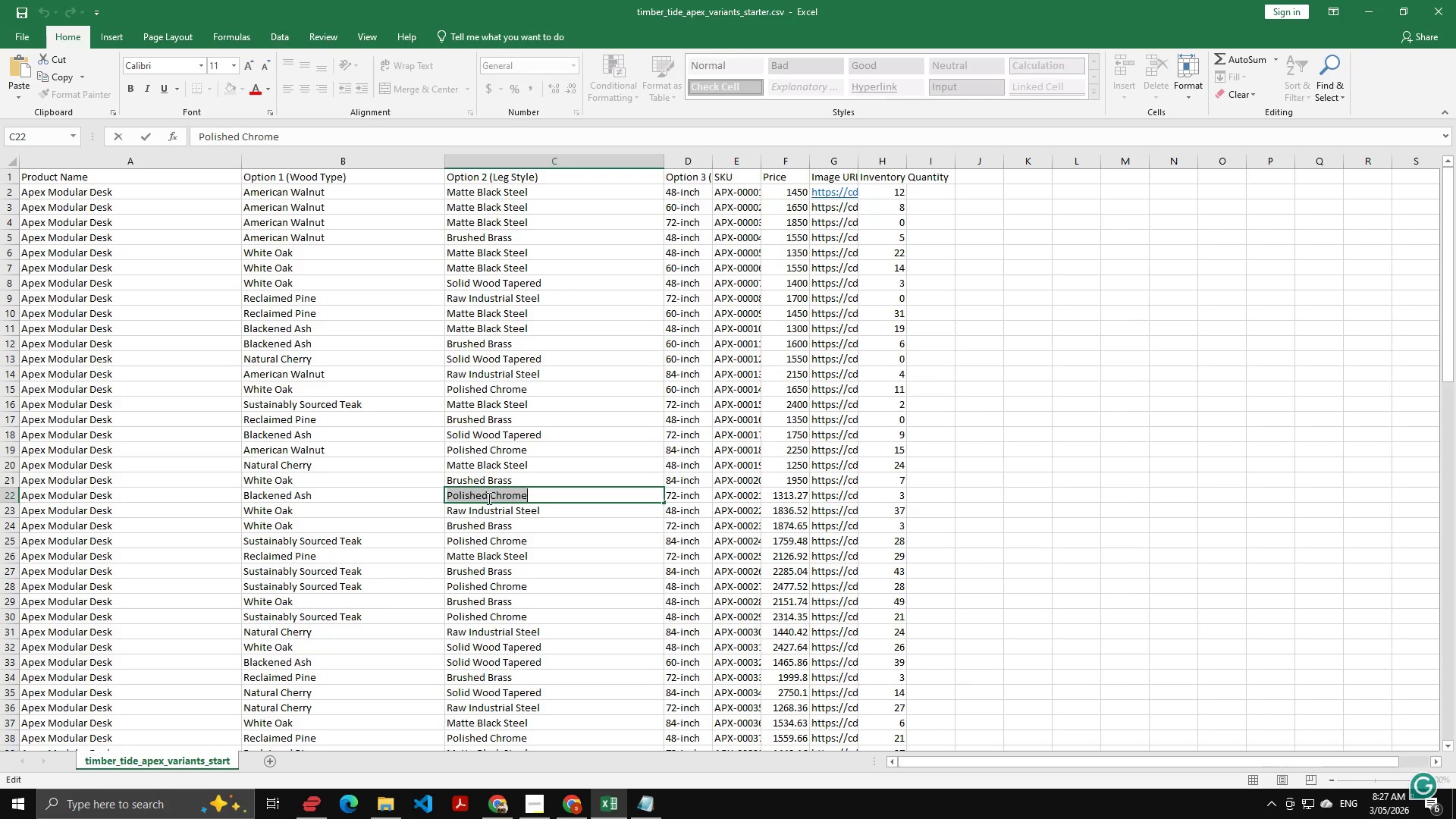 
key(Control+C)
 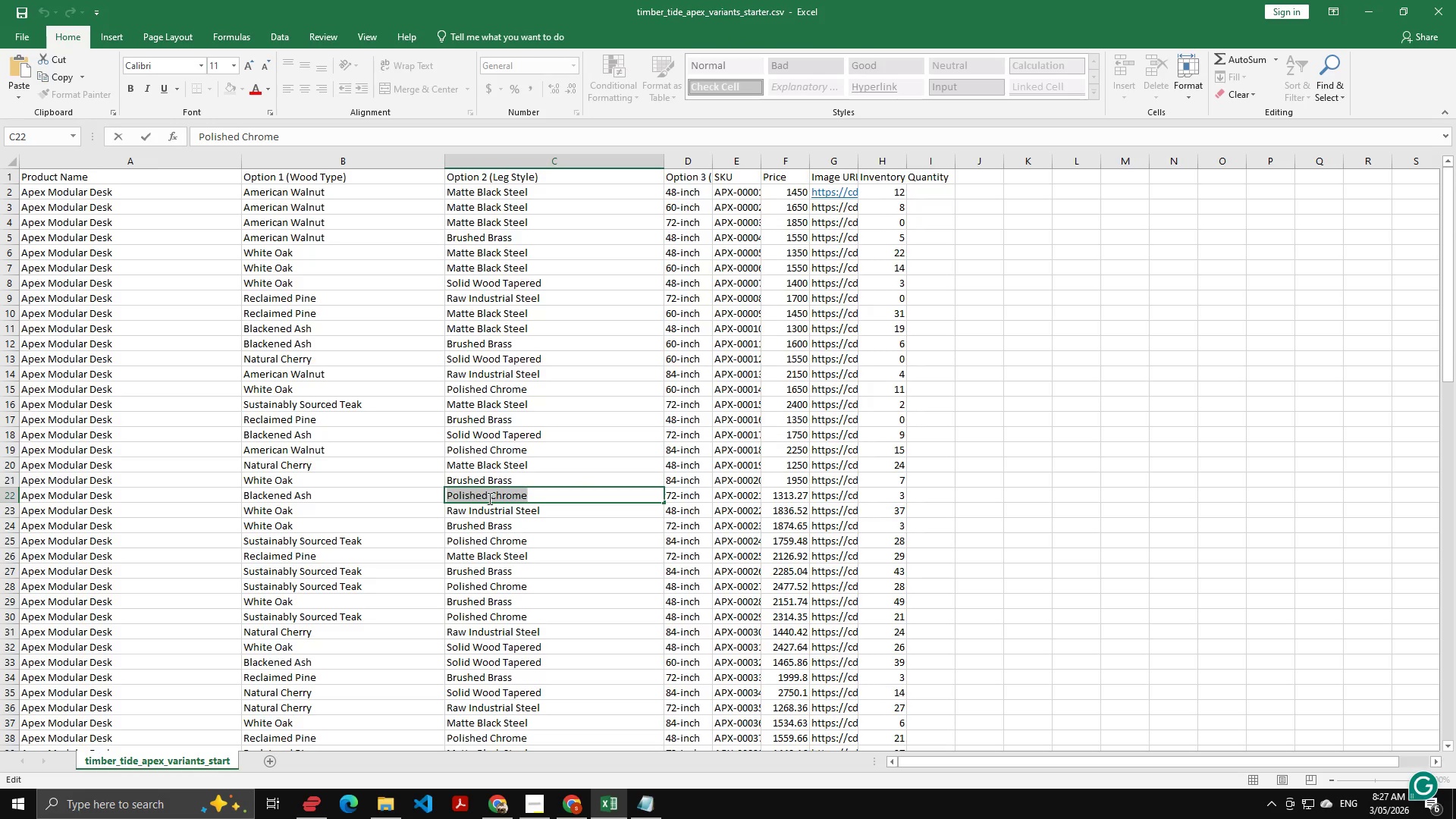 
key(Alt+AltLeft)
 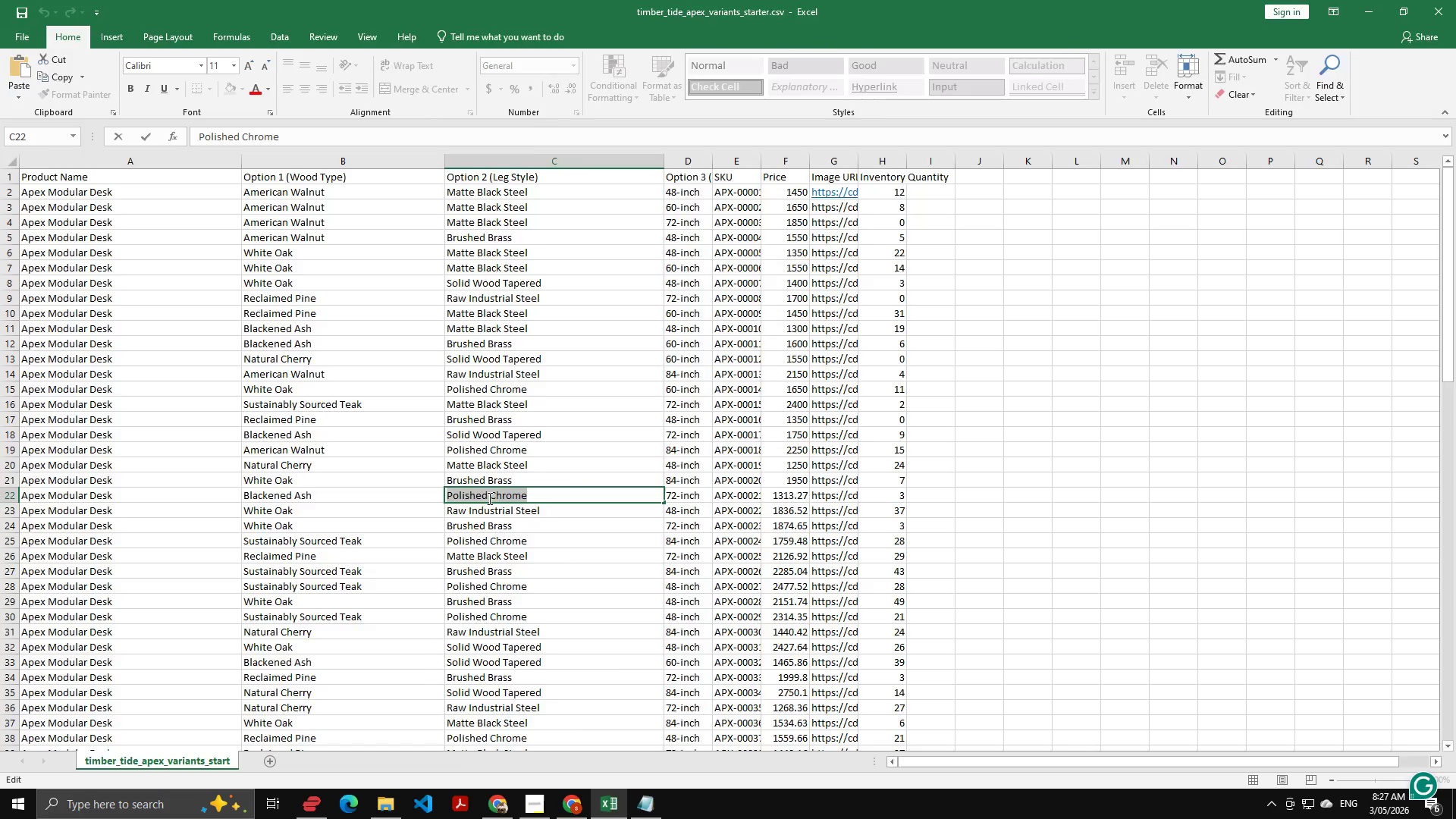 
key(Alt+Tab)
 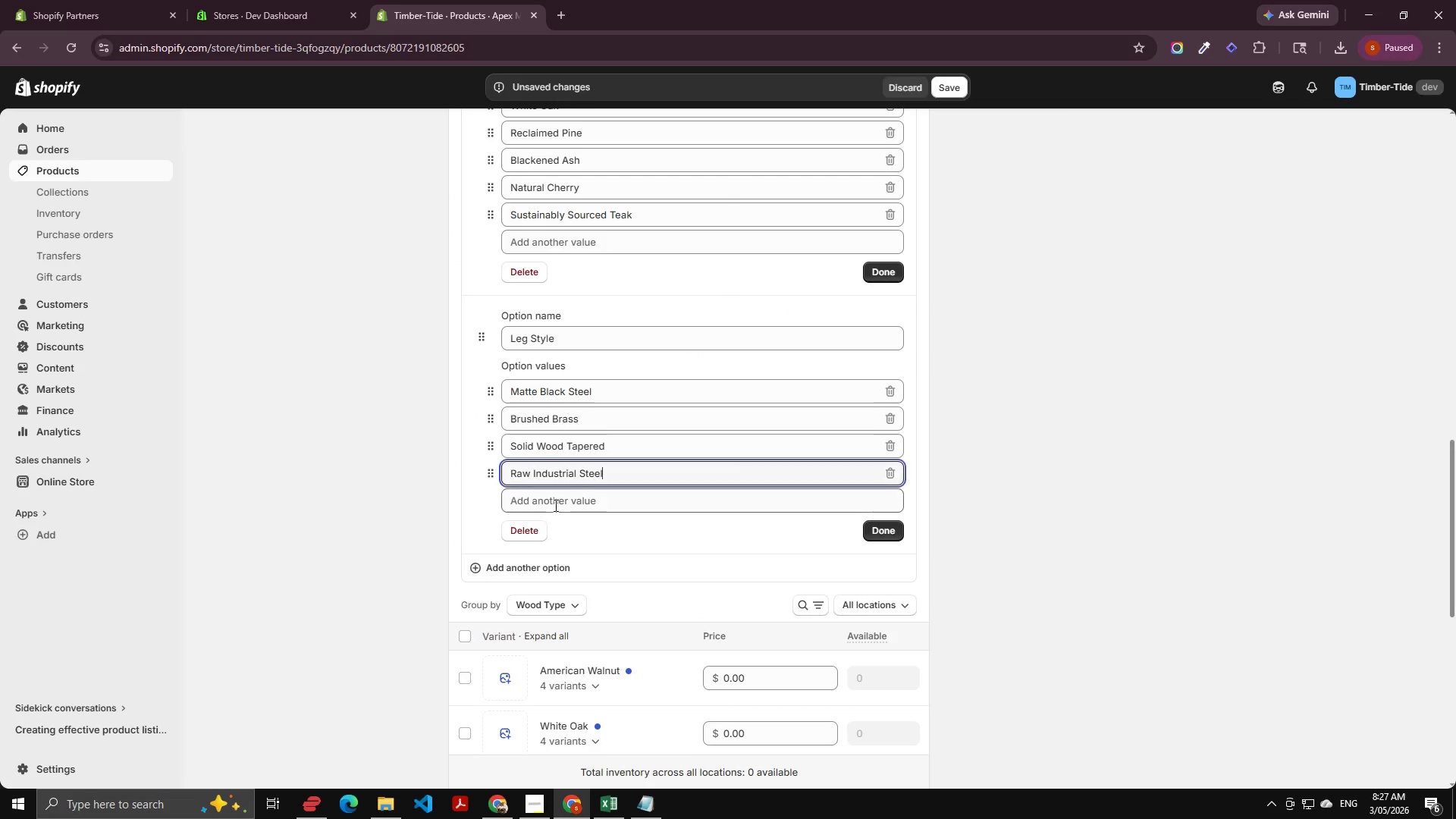 
left_click([554, 505])
 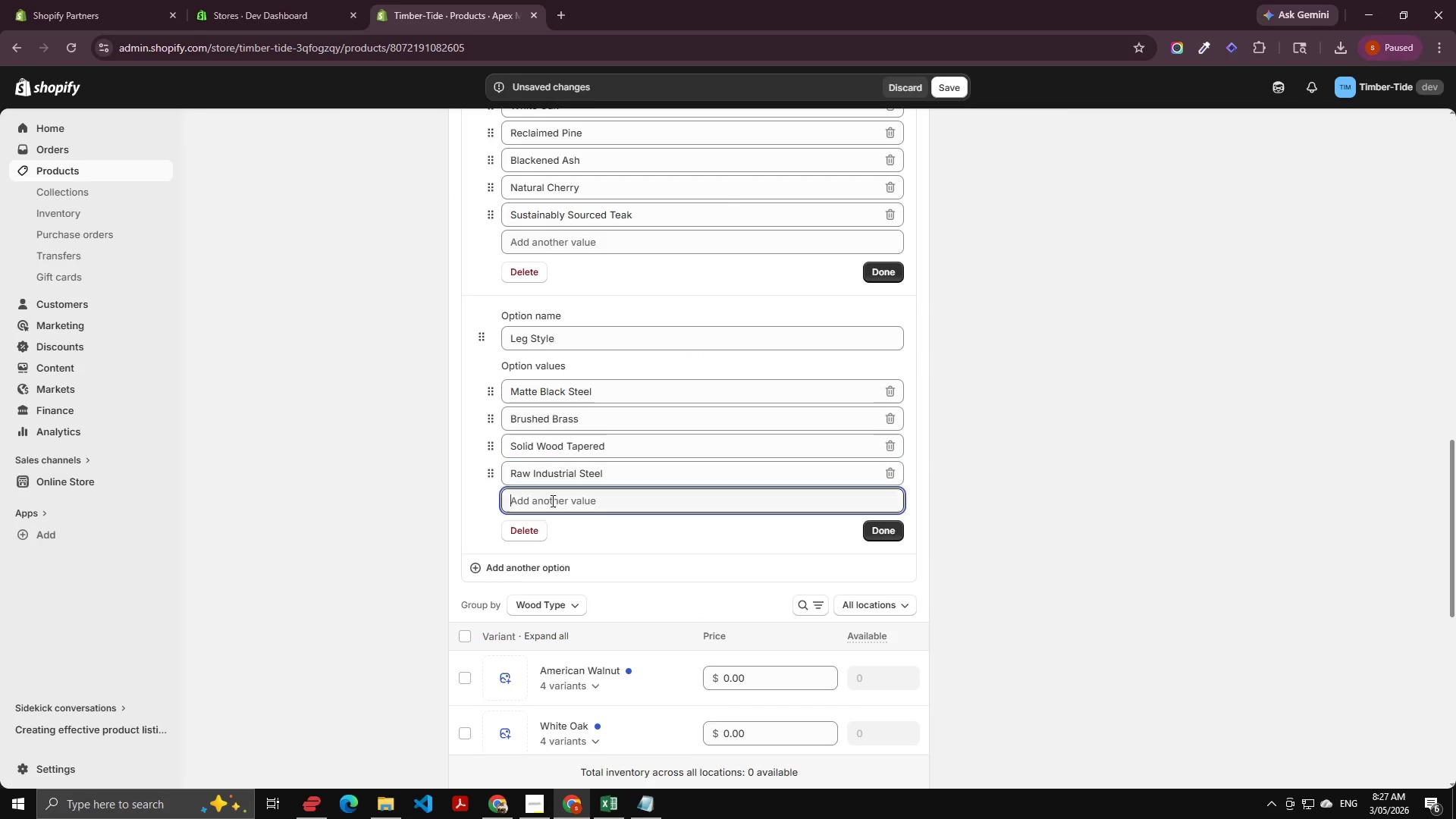 
key(Control+V)
 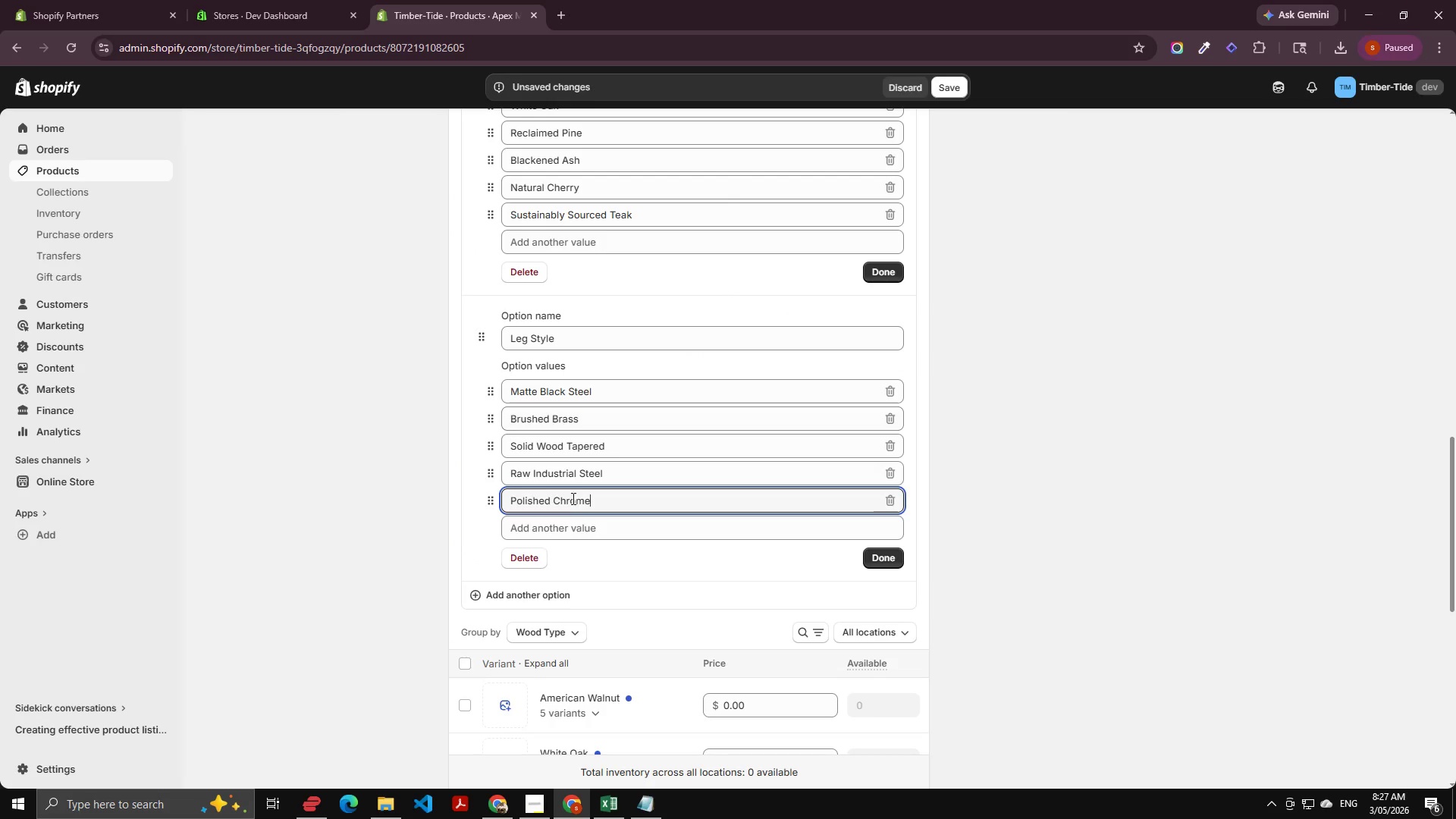 
left_click([629, 570])
 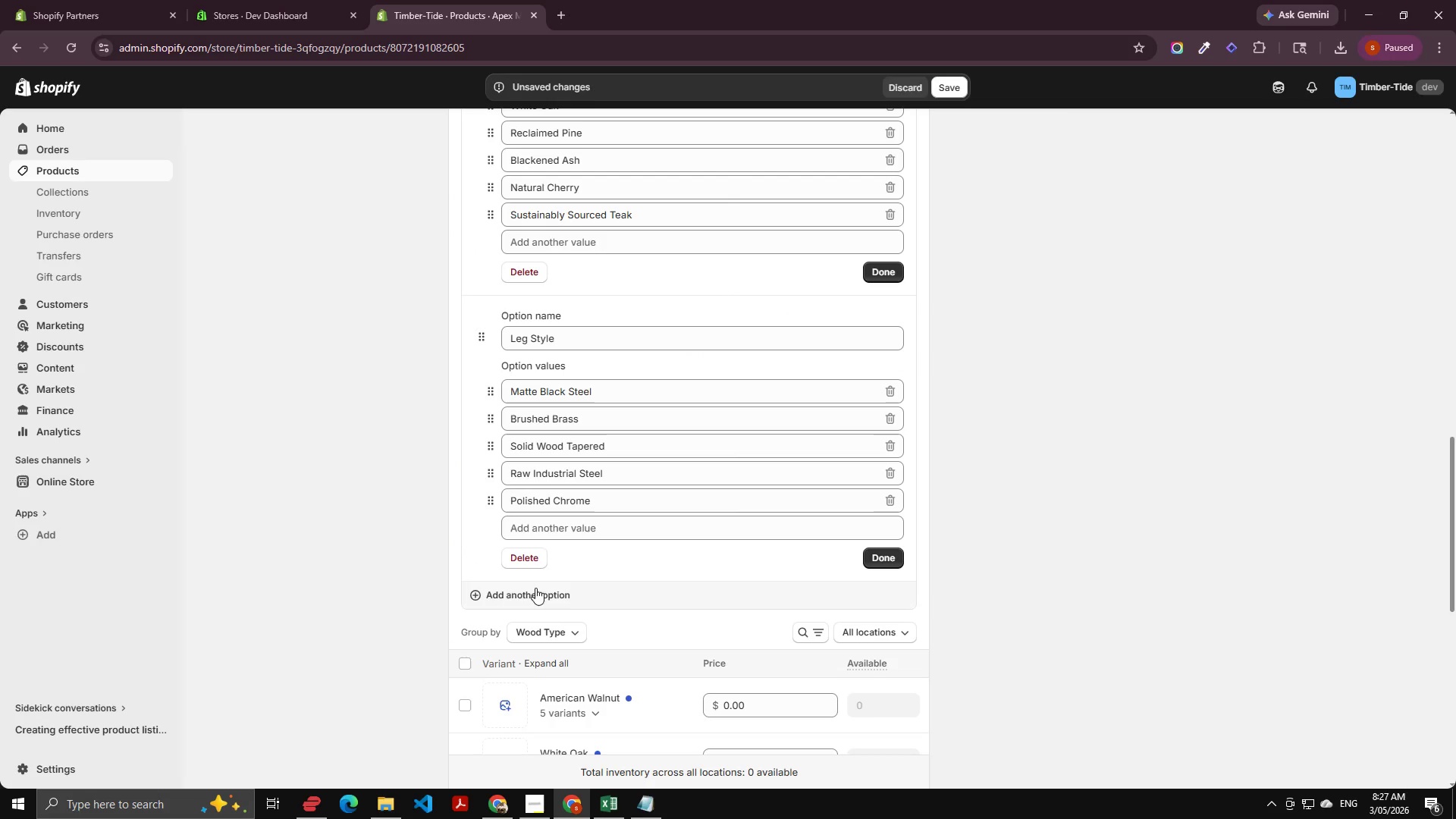 
left_click([535, 593])
 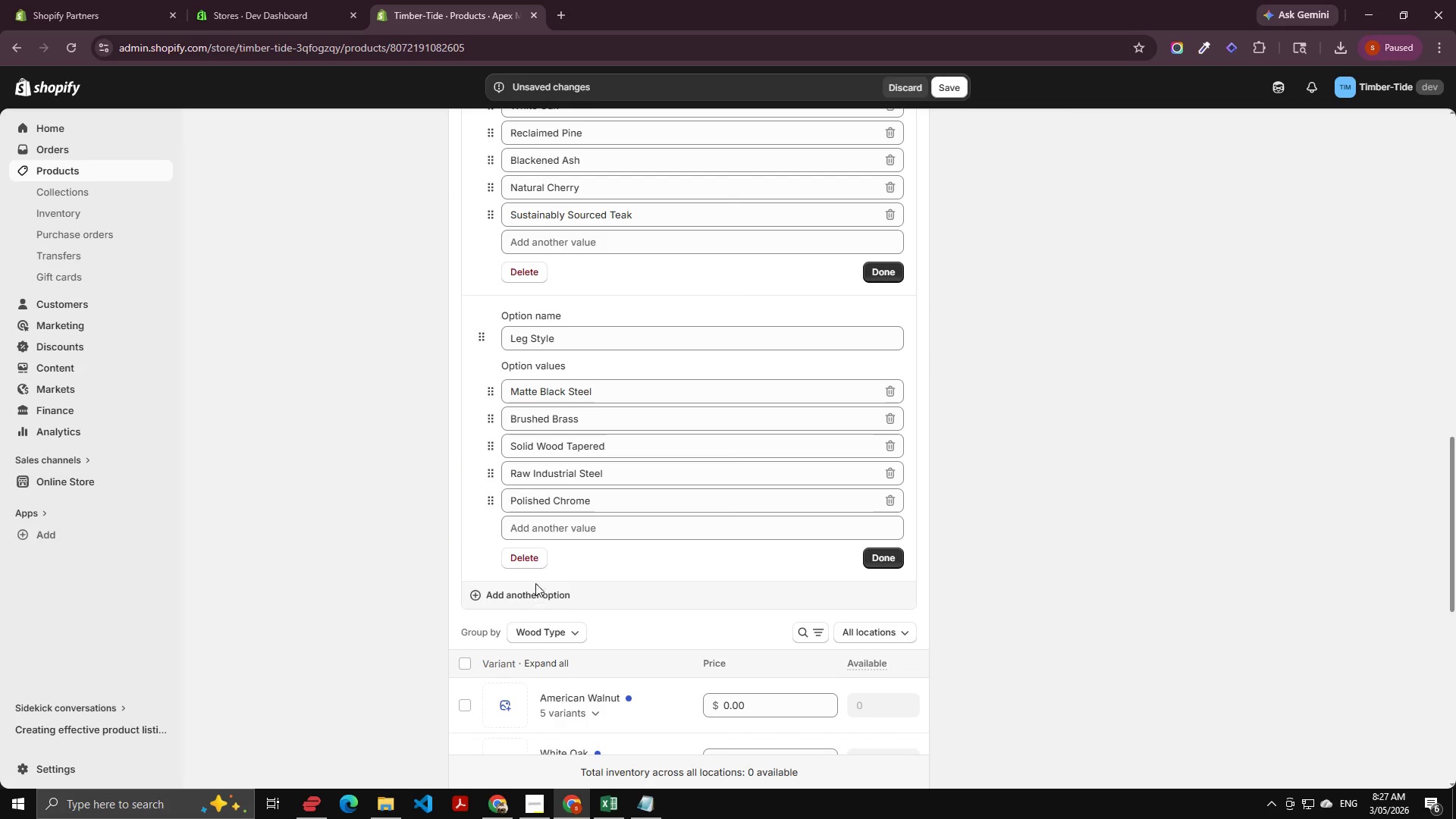 
key(Alt+AltLeft)
 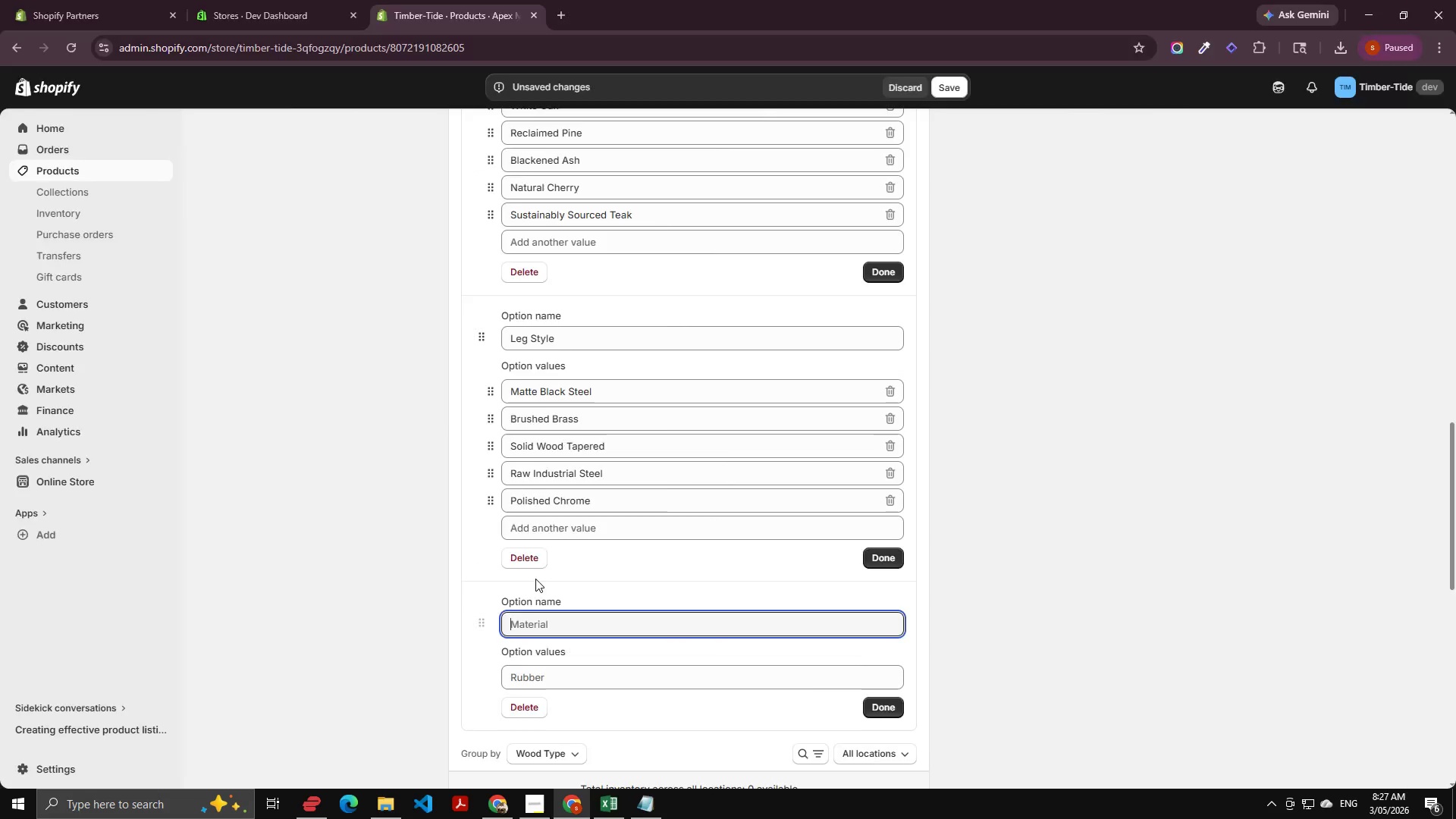 
key(Alt+Tab)
 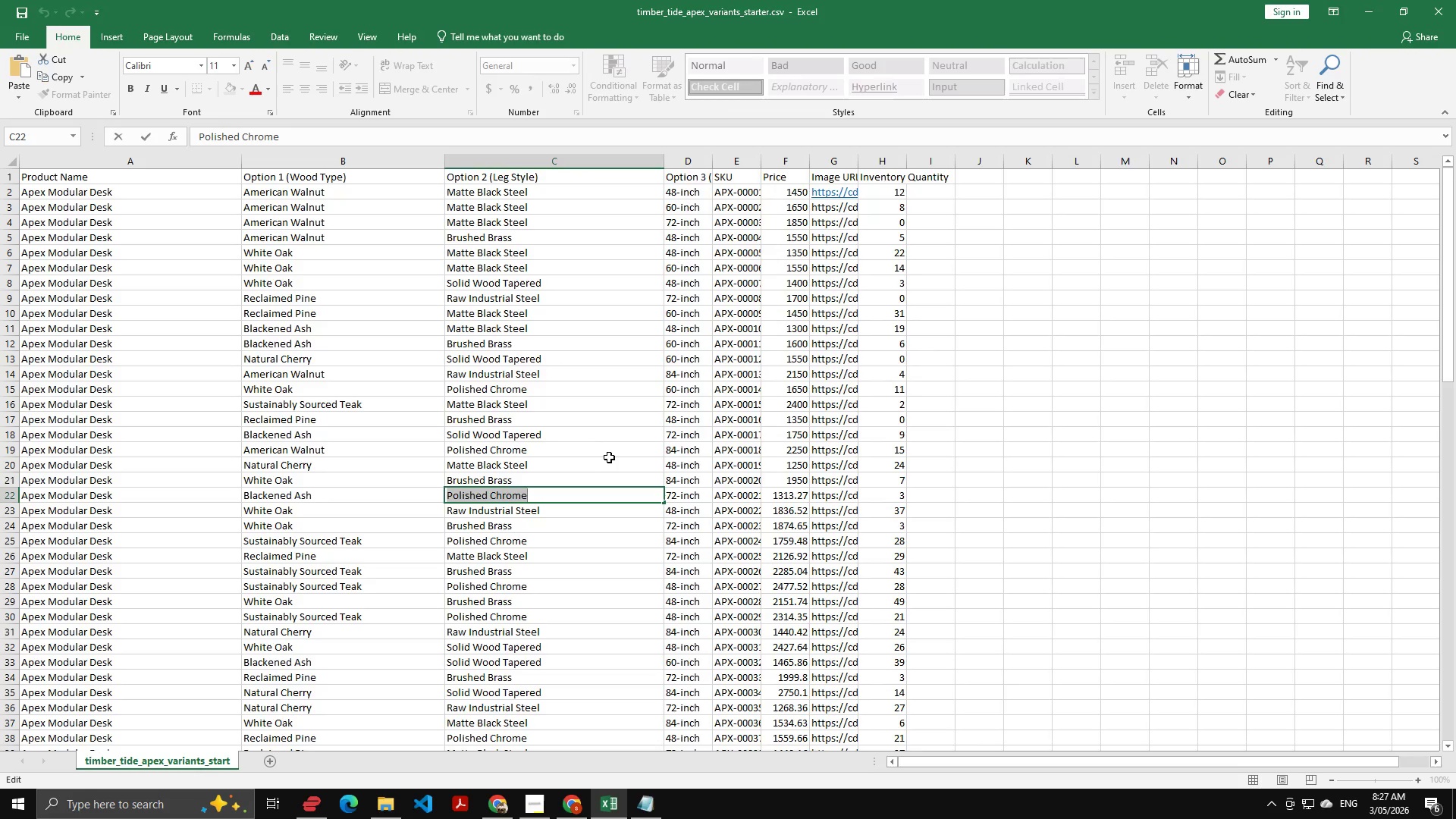 
scroll: coordinate [606, 470], scroll_direction: down, amount: 4.0
 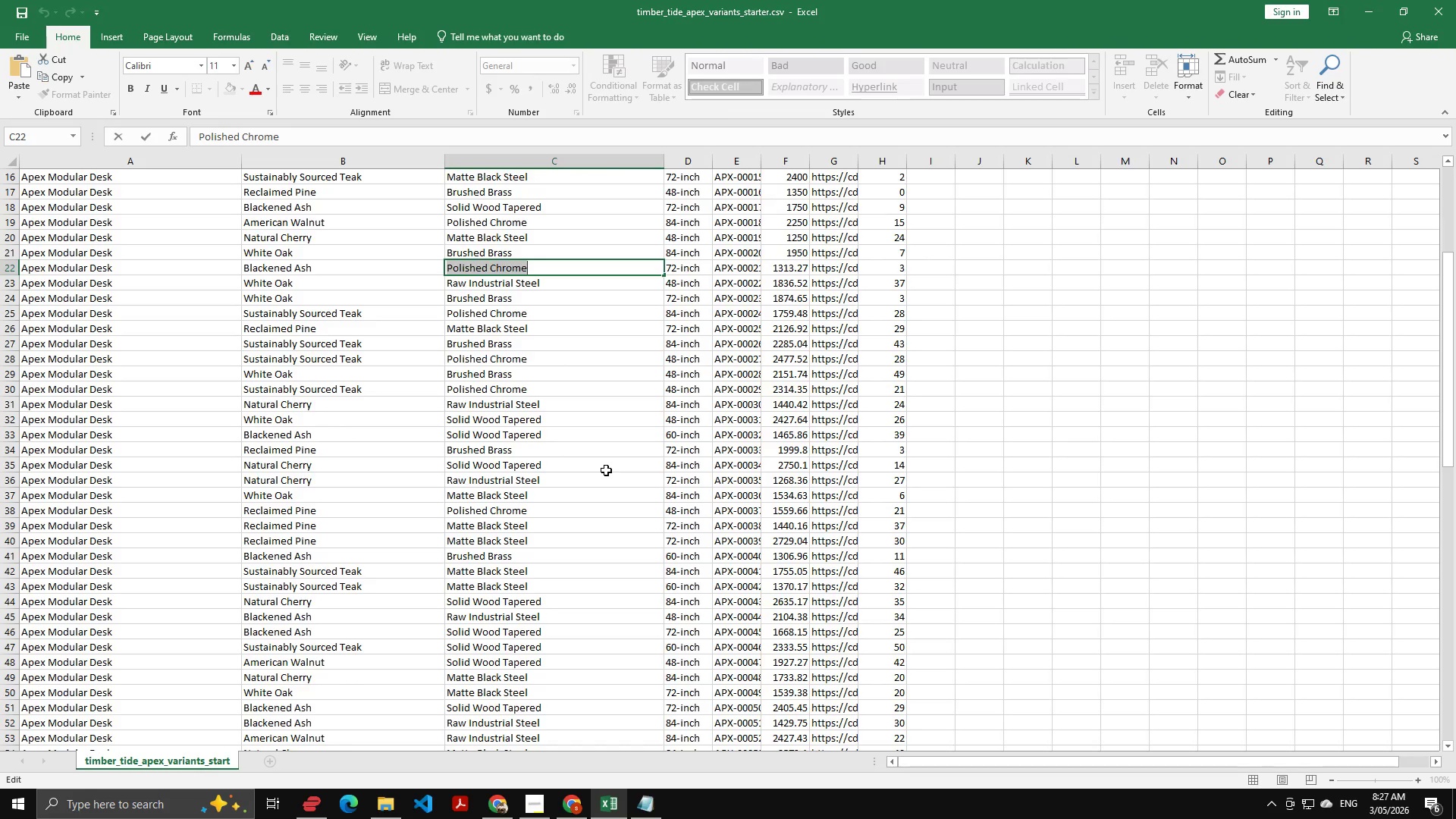 
scroll: coordinate [679, 241], scroll_direction: up, amount: 12.0
 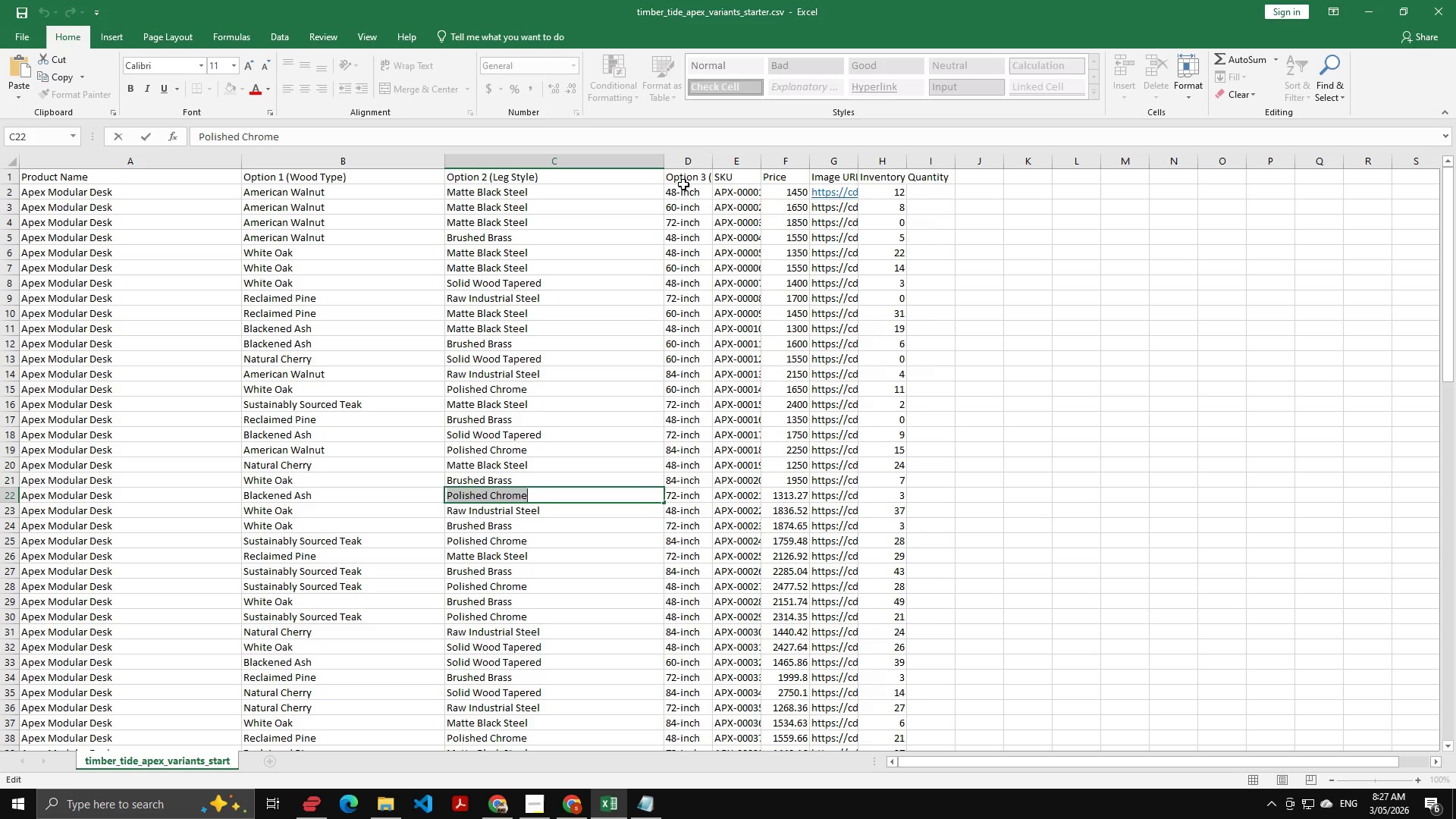 
left_click([683, 184])
 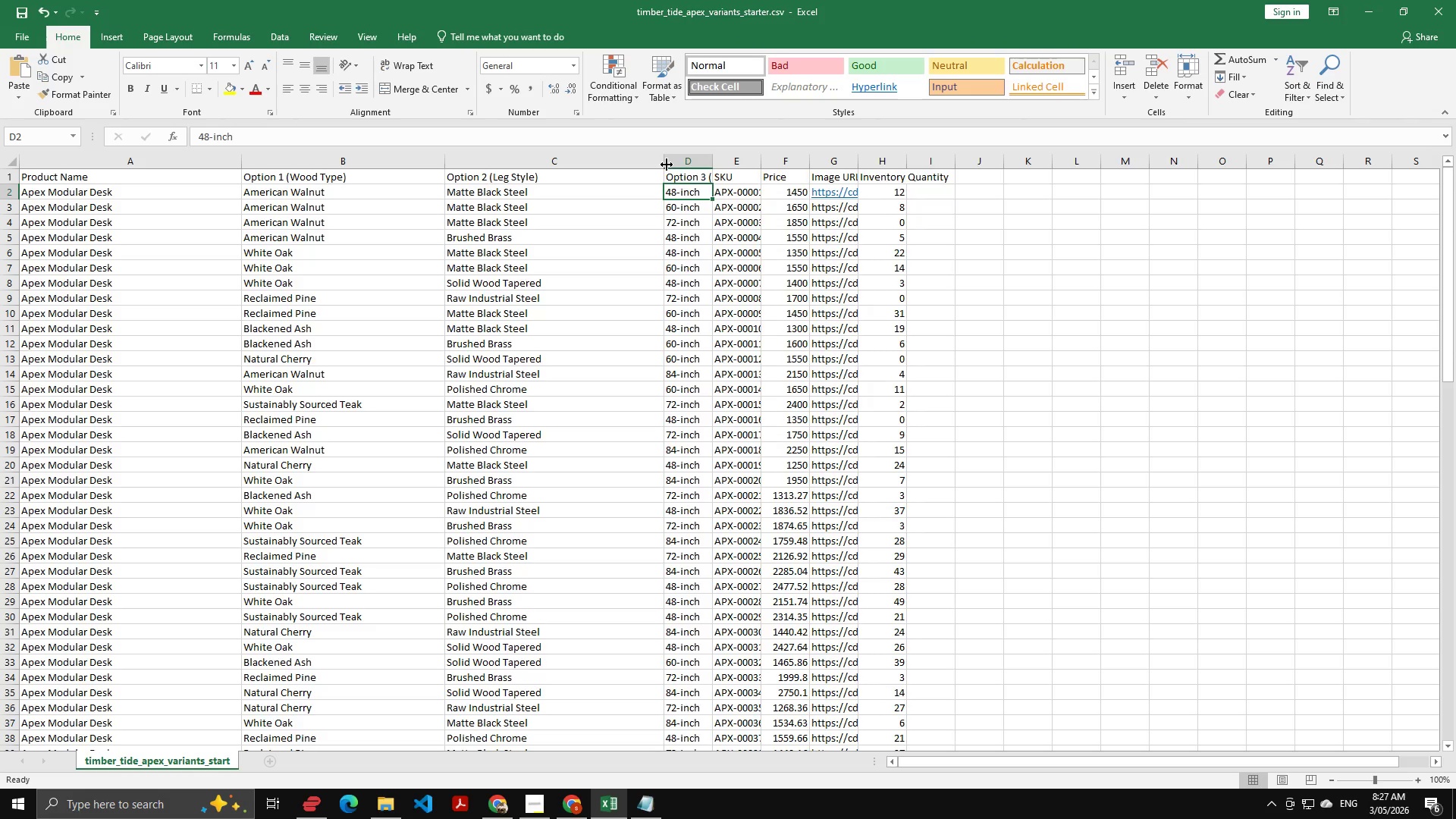 
left_click_drag(start_coordinate=[667, 165], to_coordinate=[567, 193])
 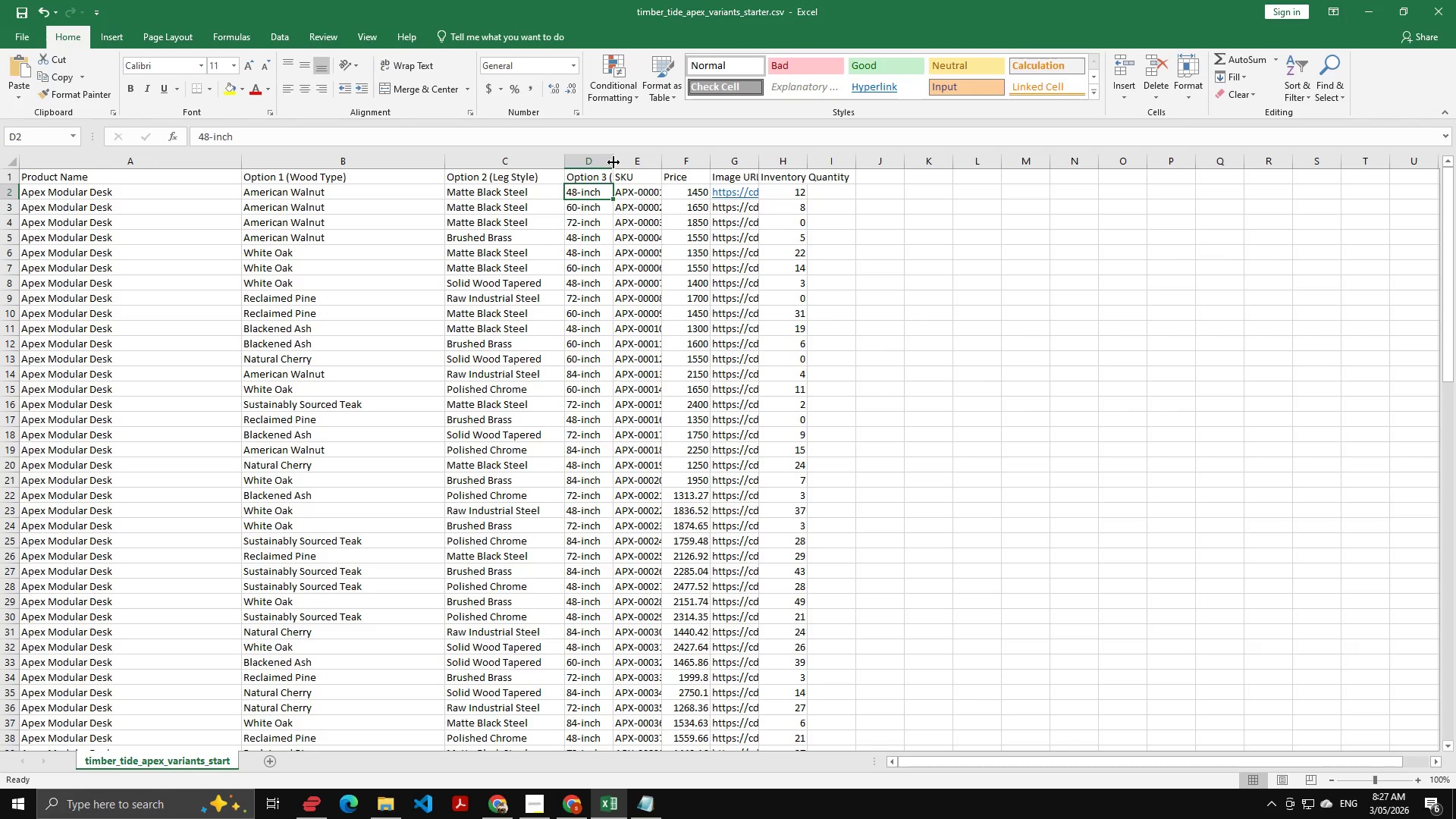 
left_click_drag(start_coordinate=[613, 162], to_coordinate=[705, 163])
 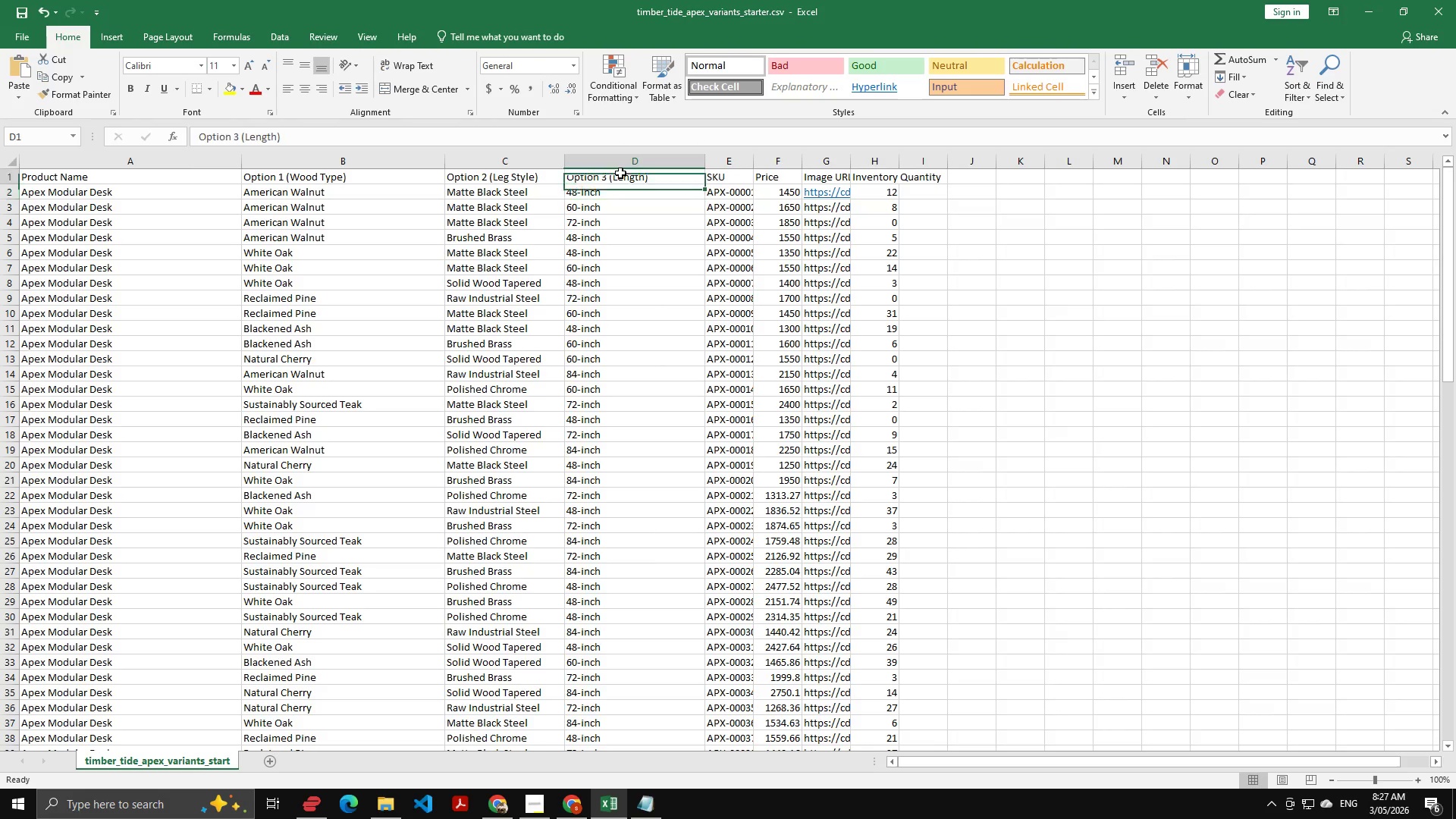 
double_click([623, 174])
 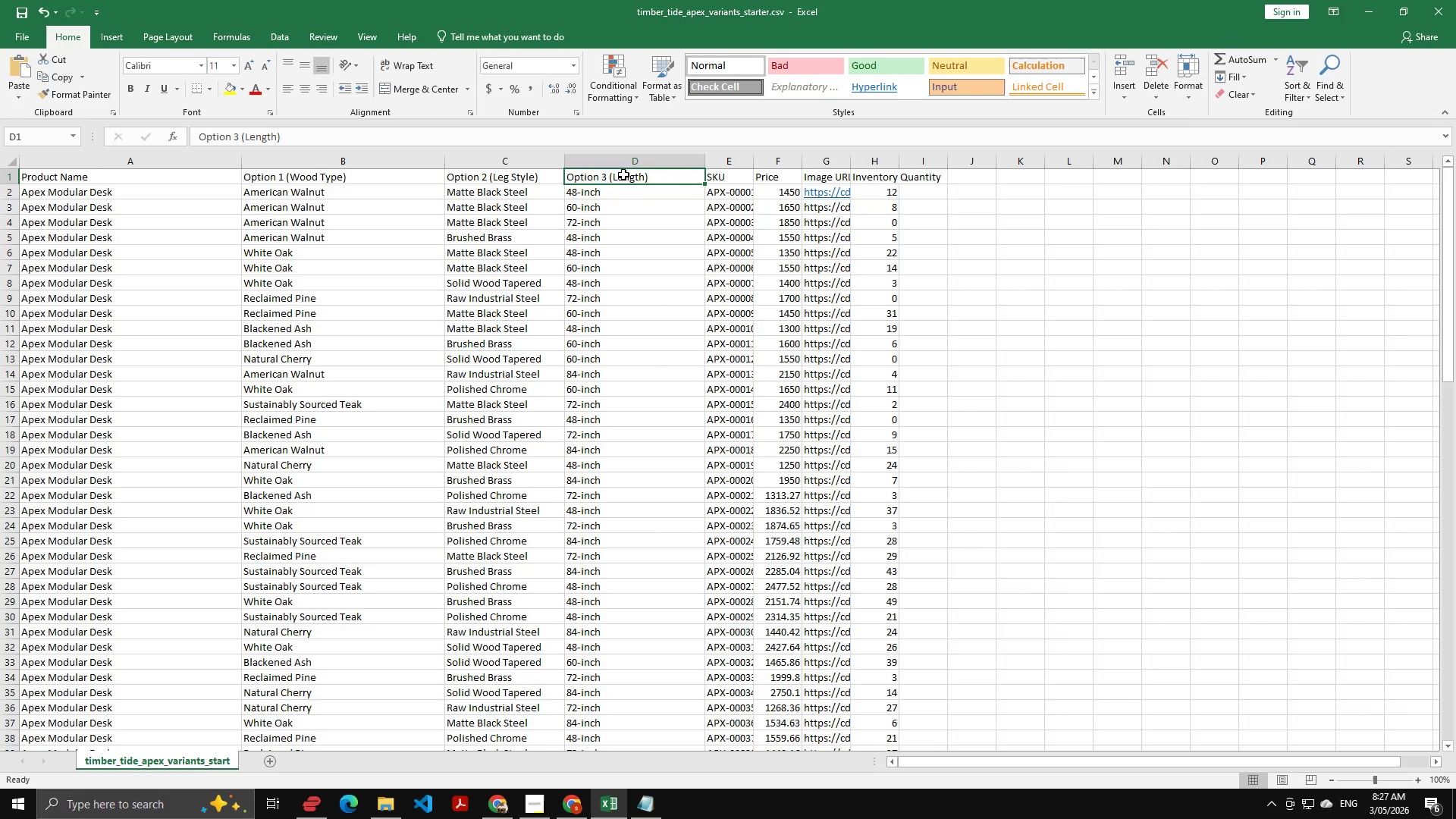 
triple_click([623, 174])
 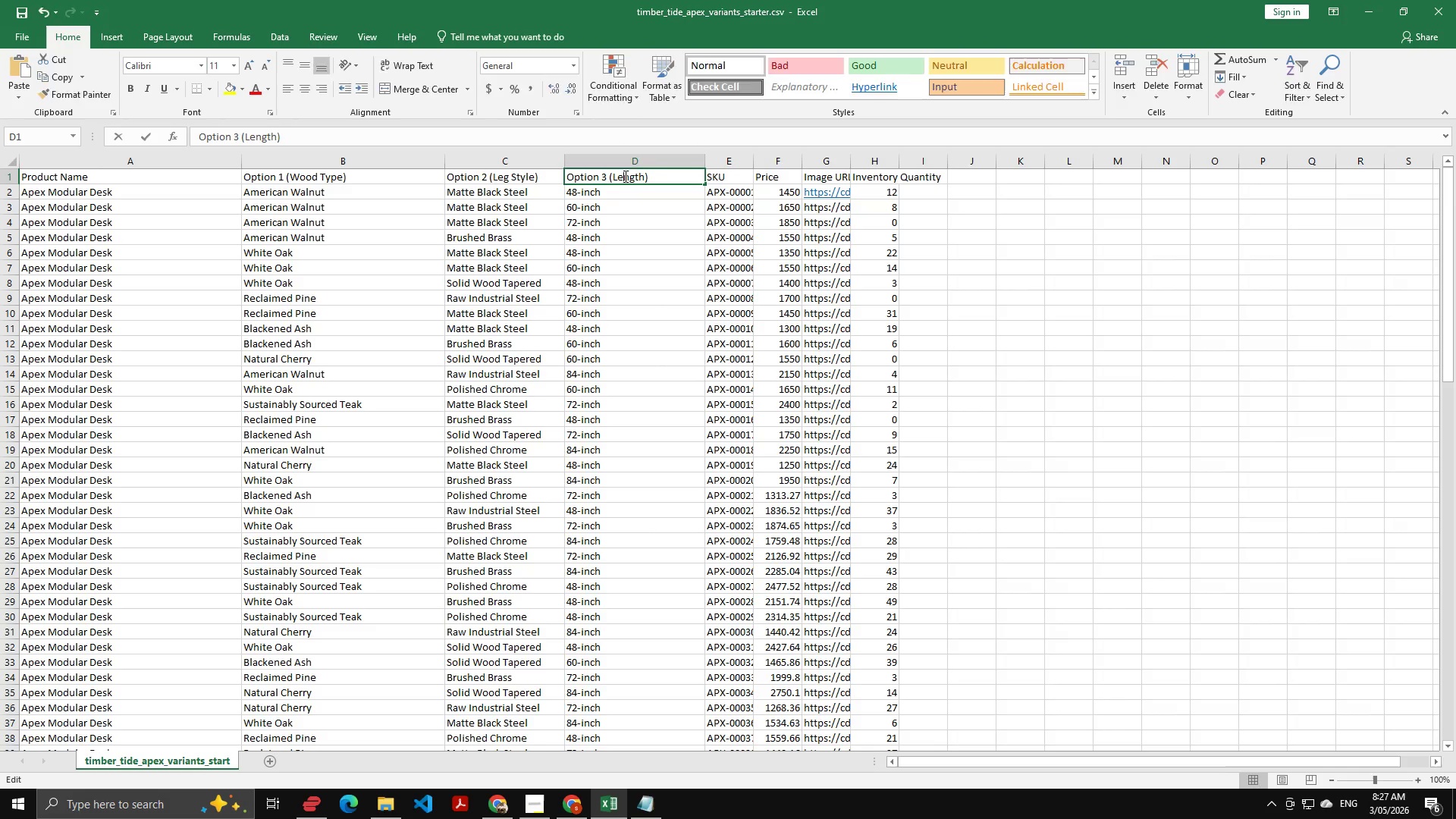 
triple_click([624, 176])
 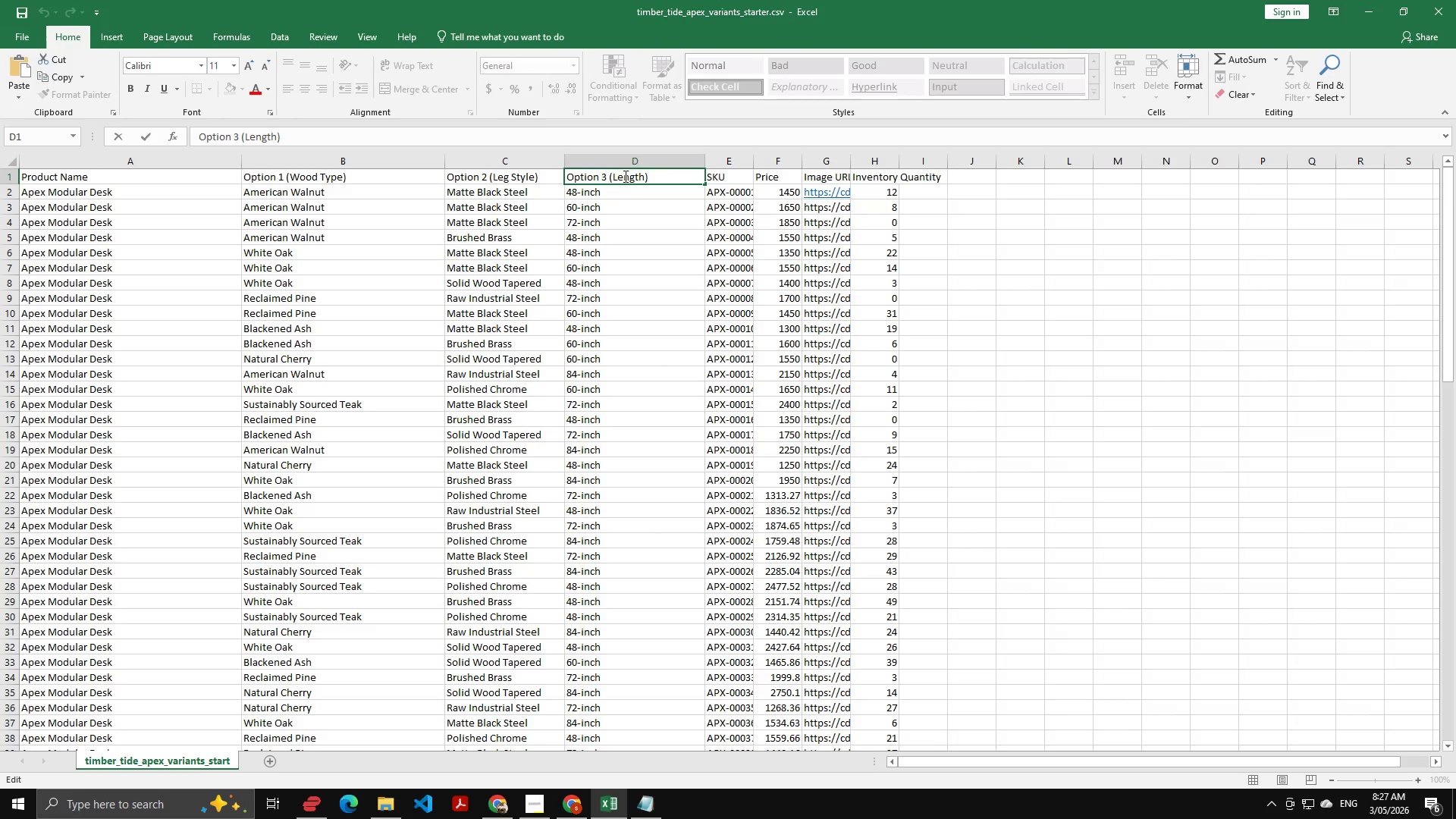 
triple_click([624, 176])
 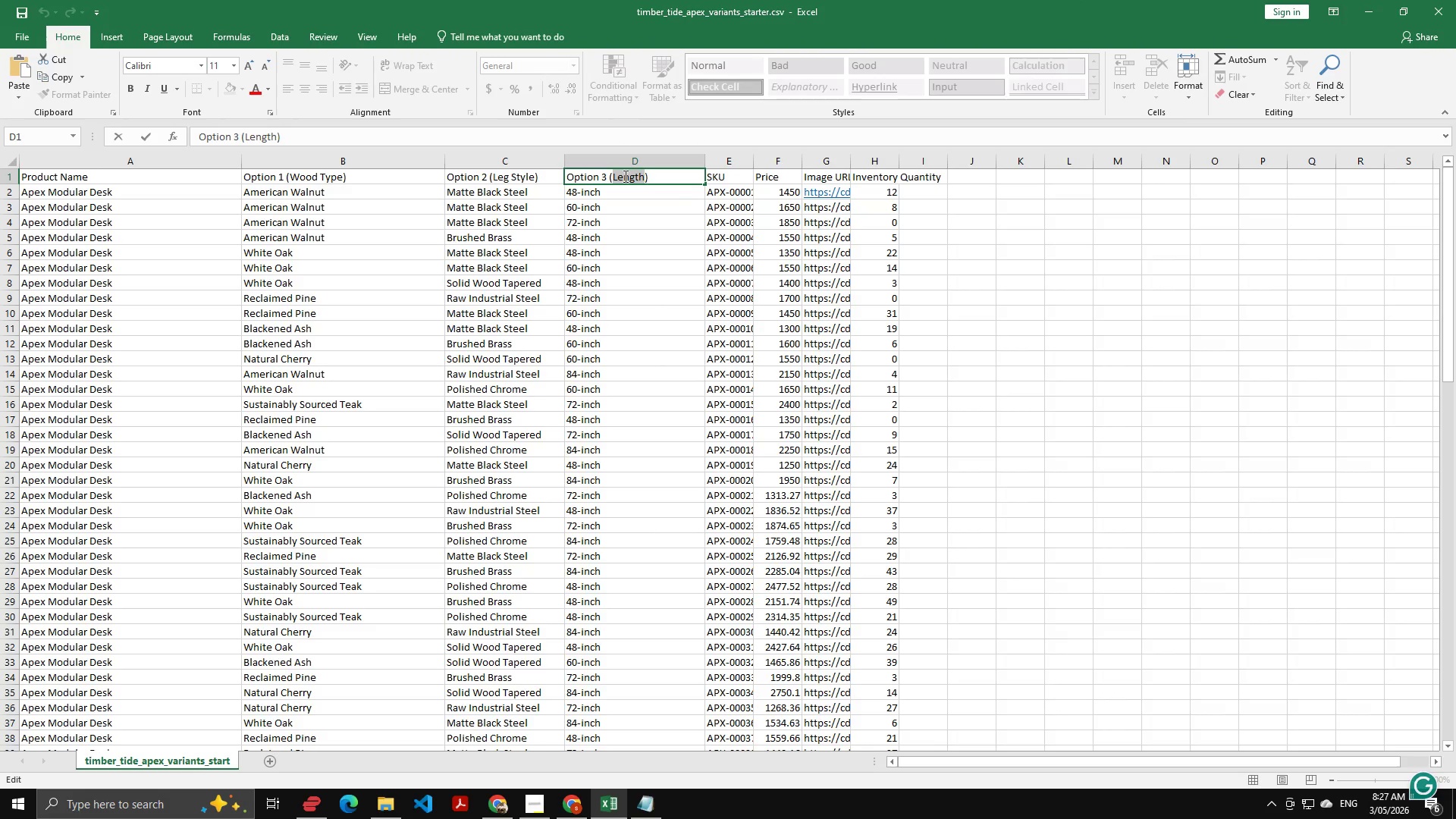 
key(Control+C)
 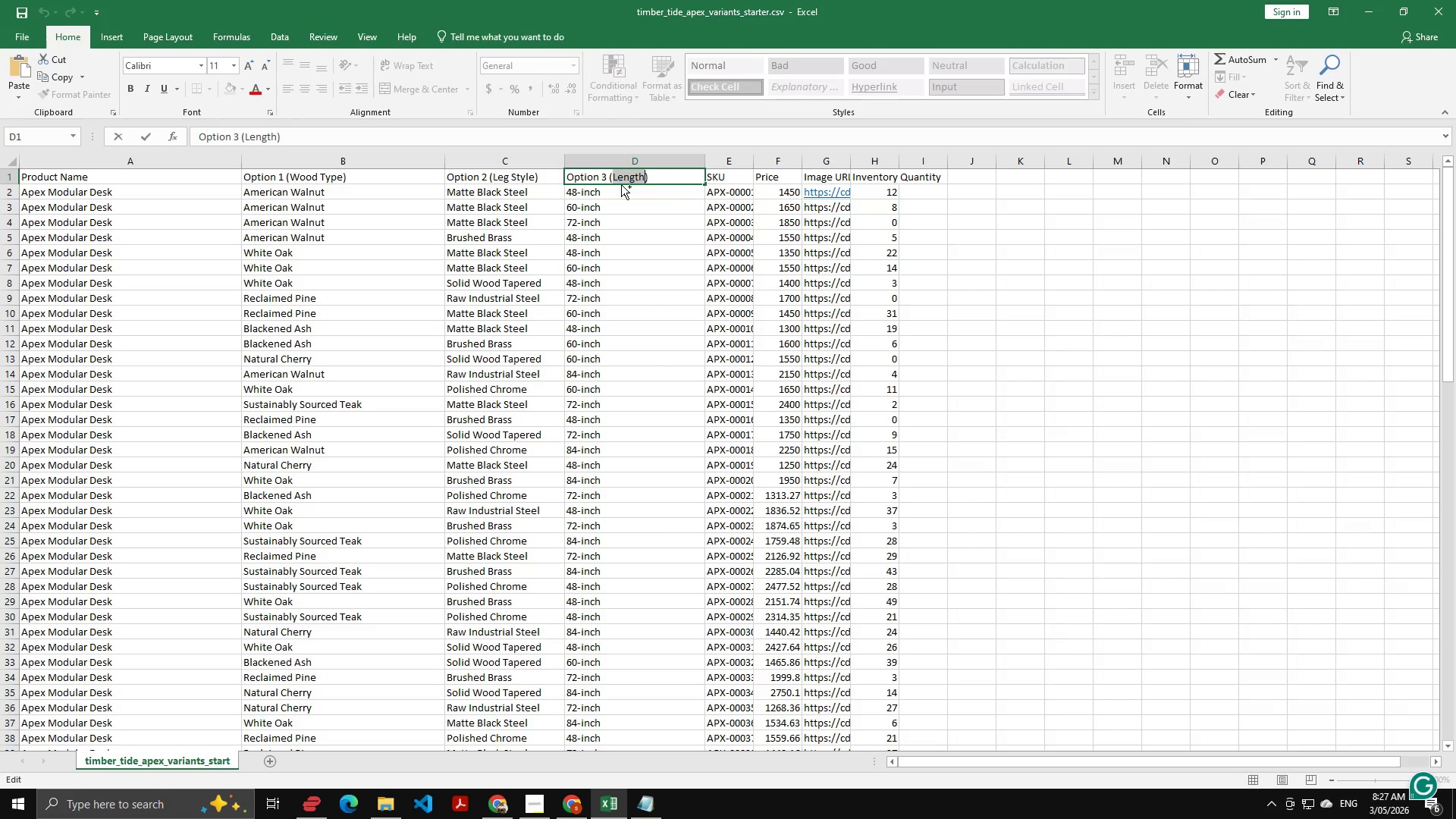 
key(Alt+AltLeft)
 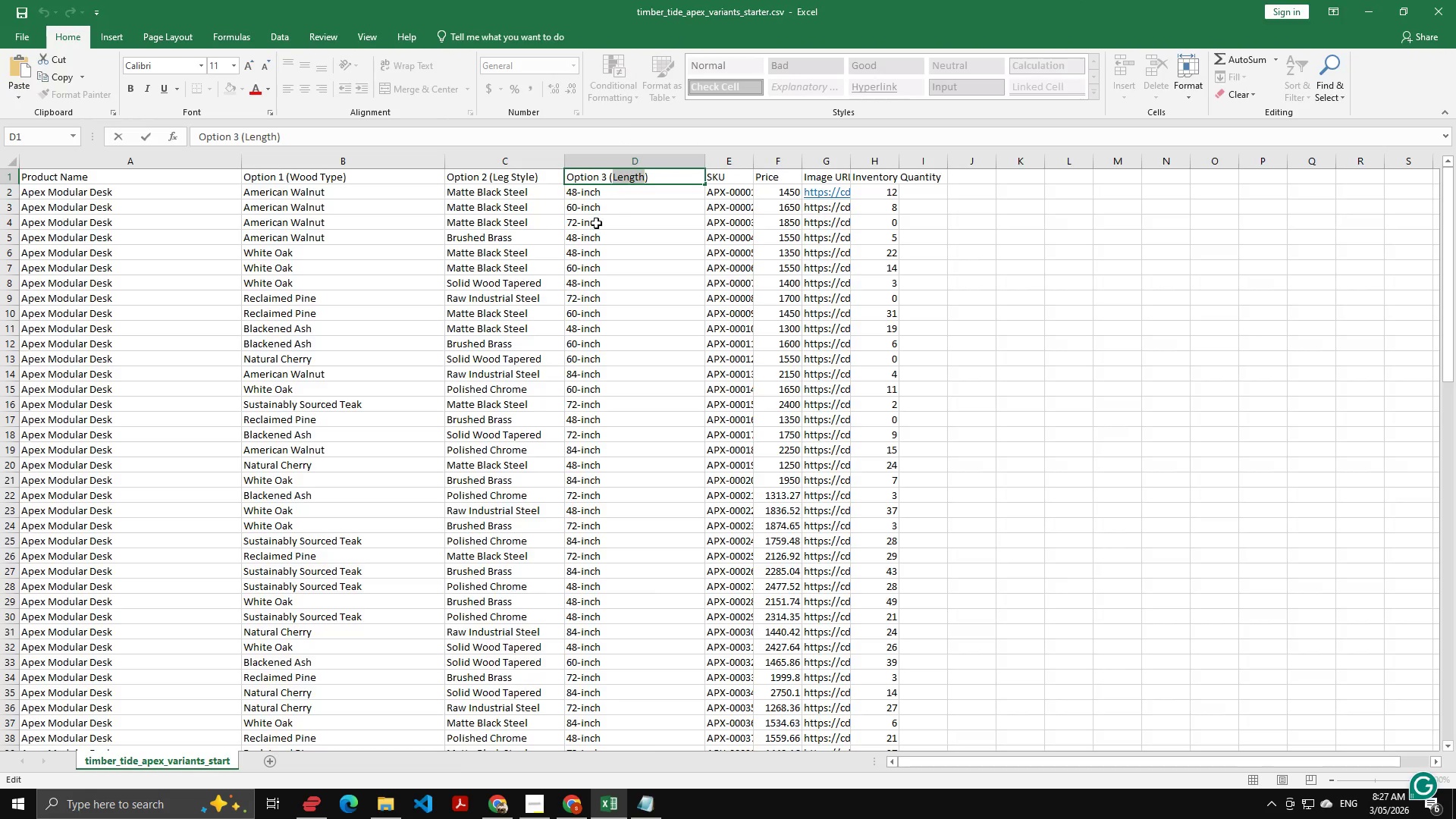 
key(Alt+Tab)
 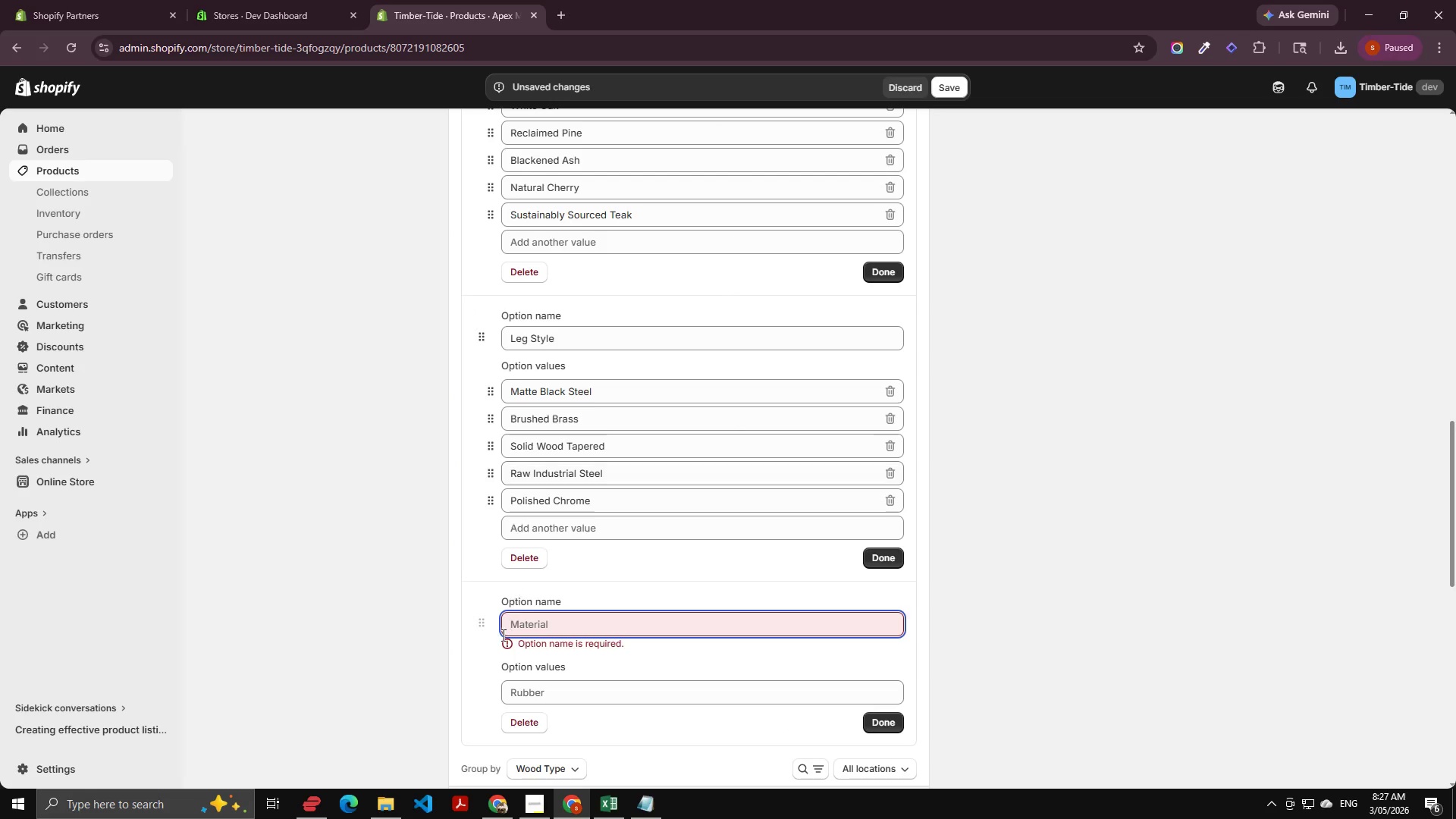 
key(Control+V)
 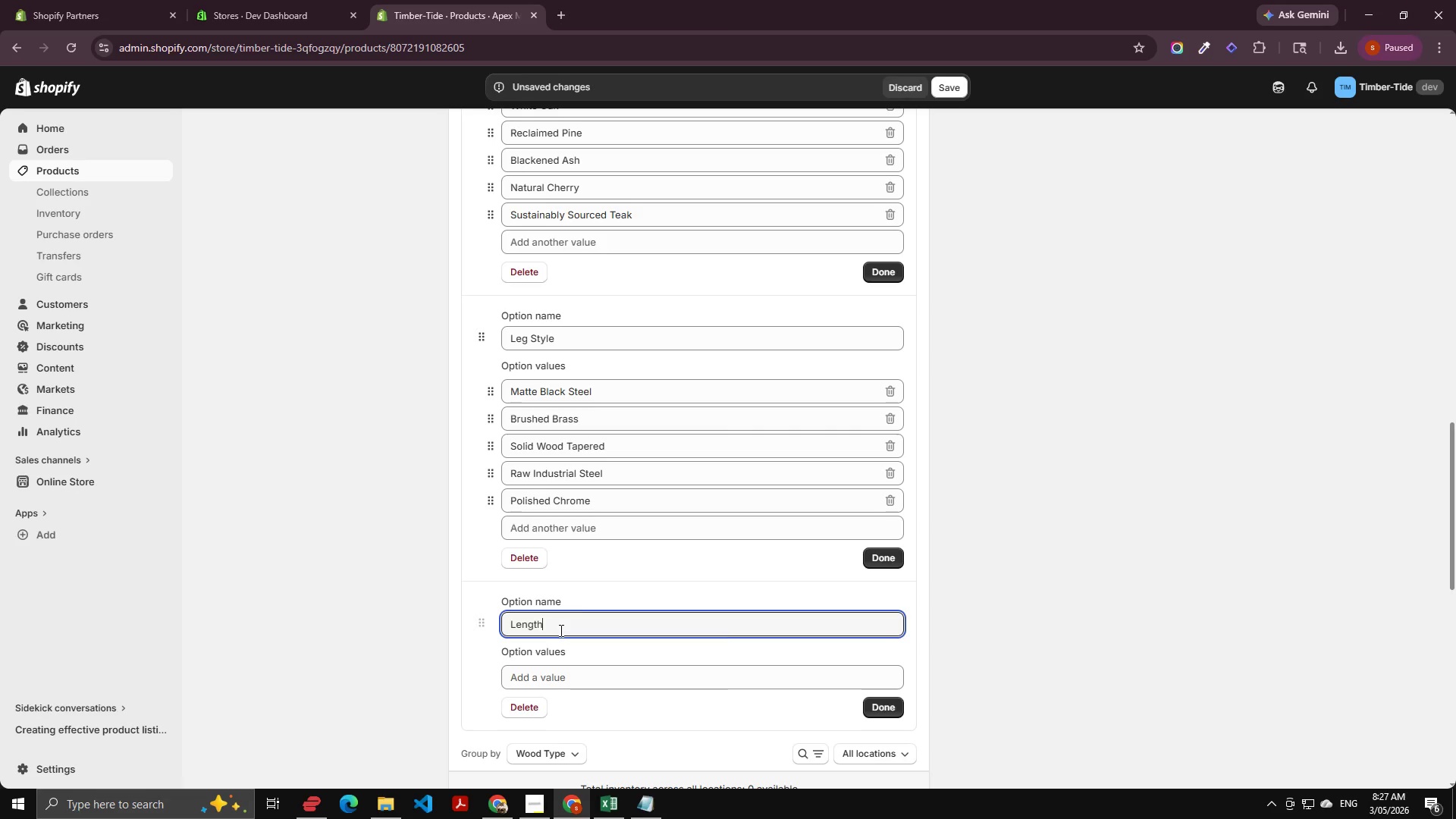 
key(Alt+AltLeft)
 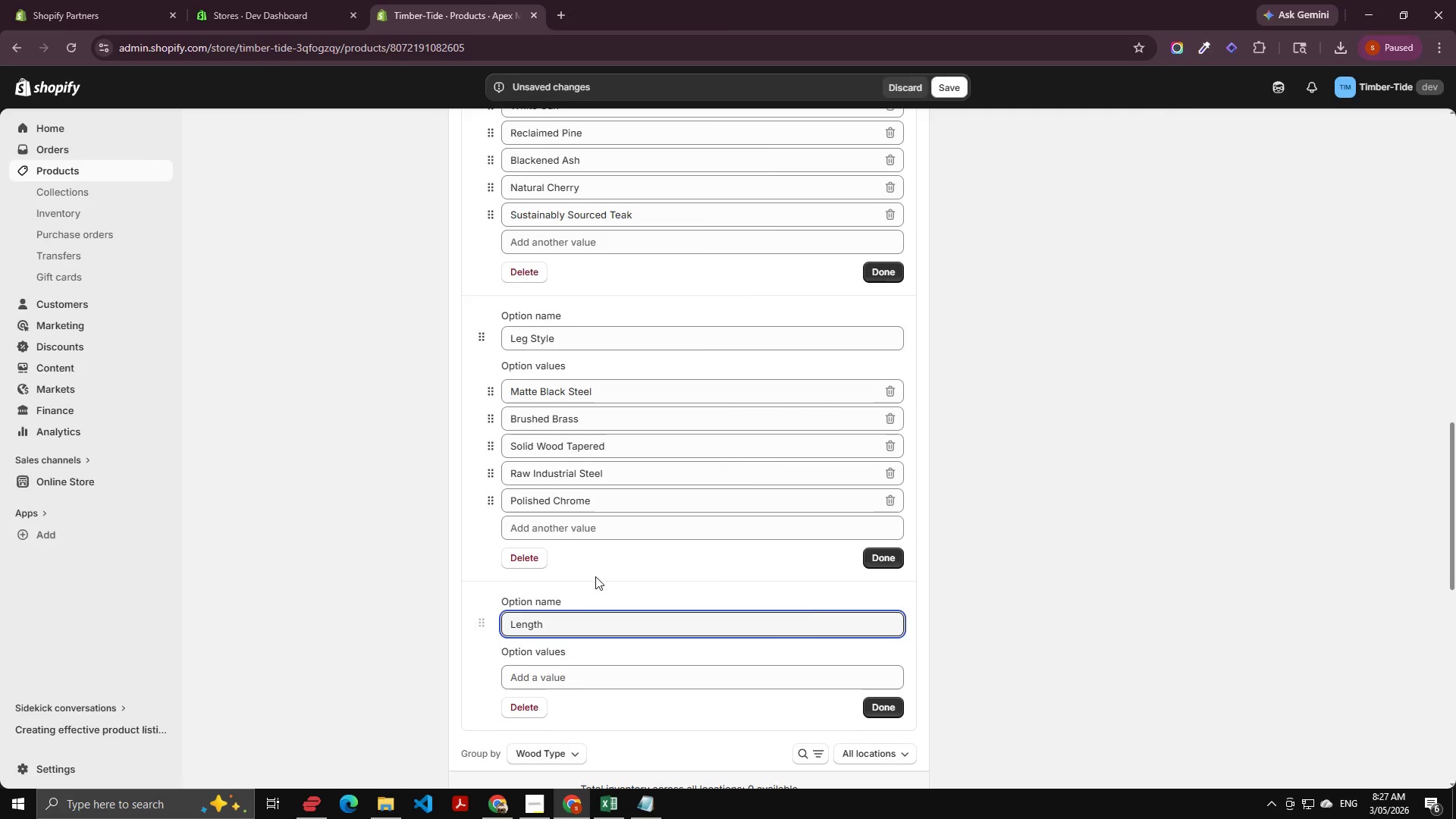 
key(Alt+Tab)
 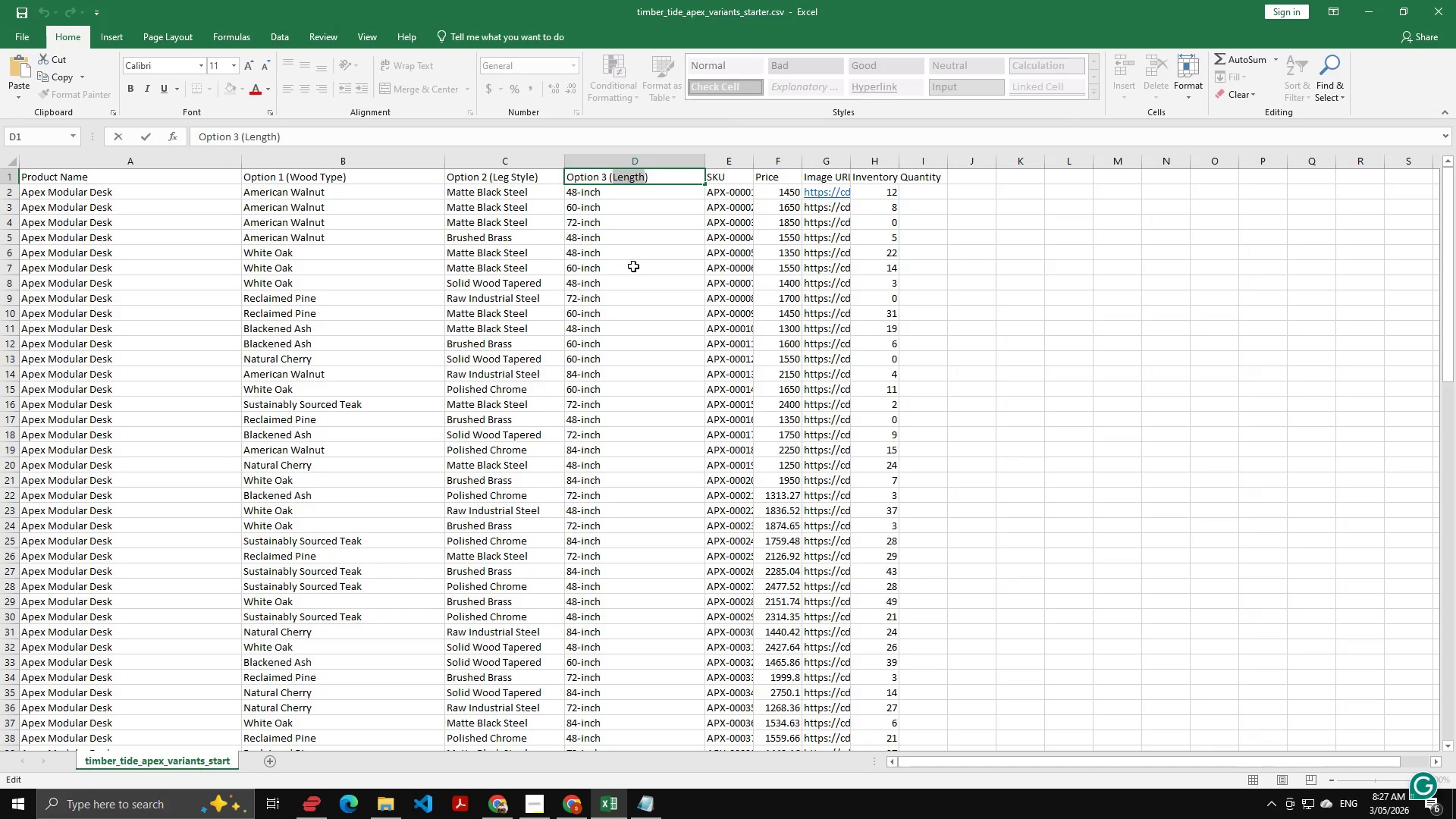 
key(Alt+AltLeft)
 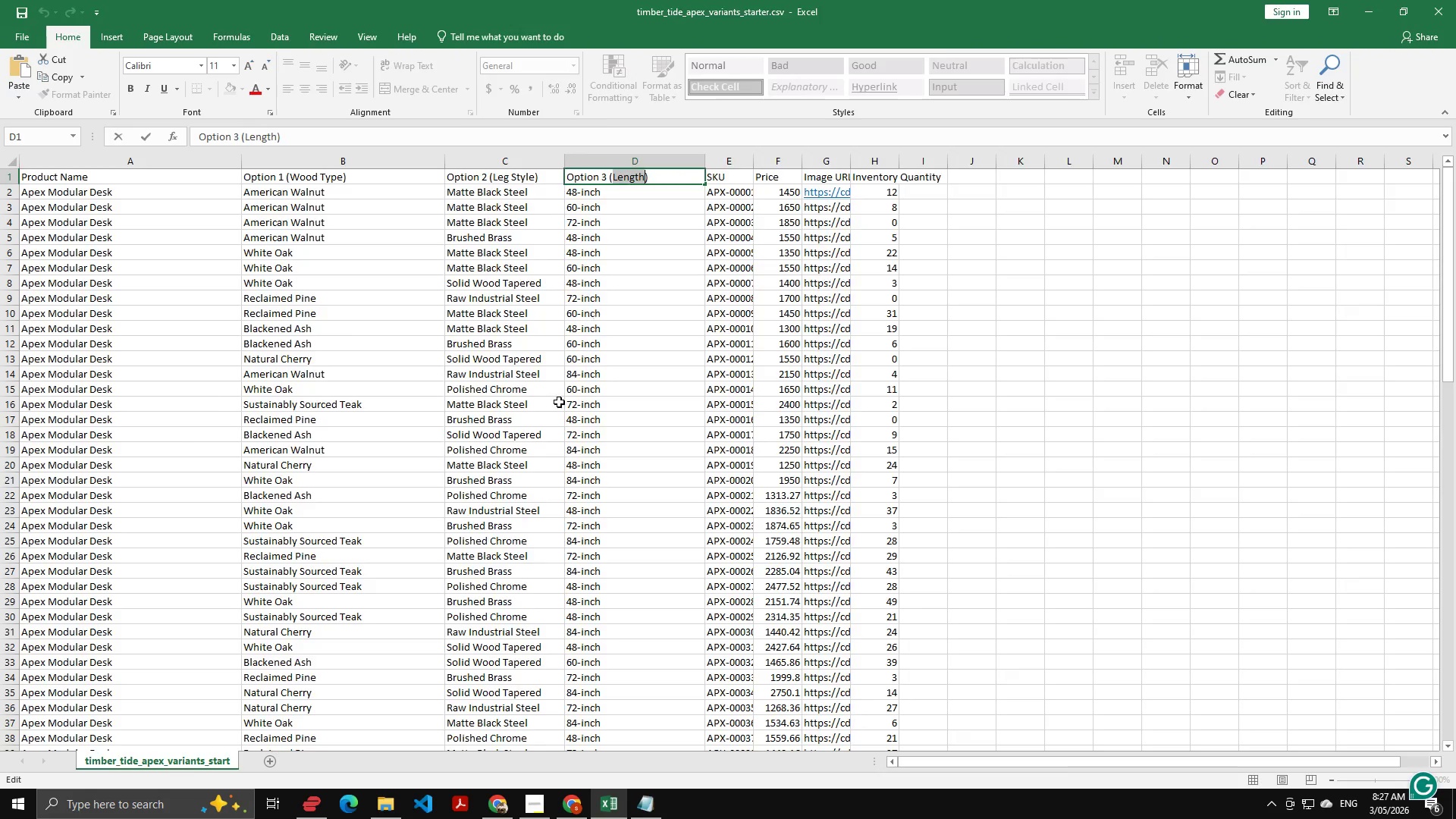 
key(Alt+Tab)
 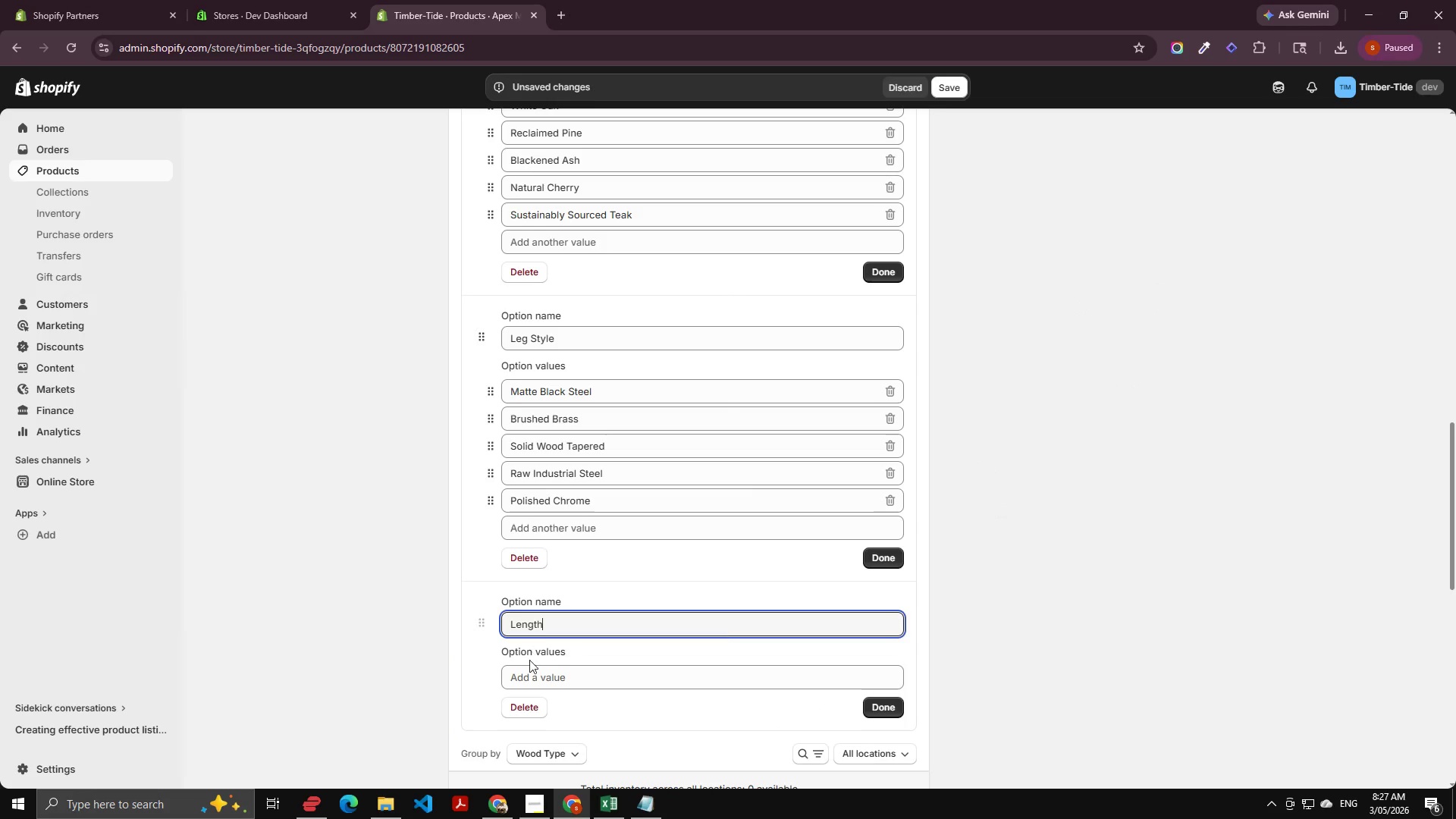 
left_click([526, 670])
 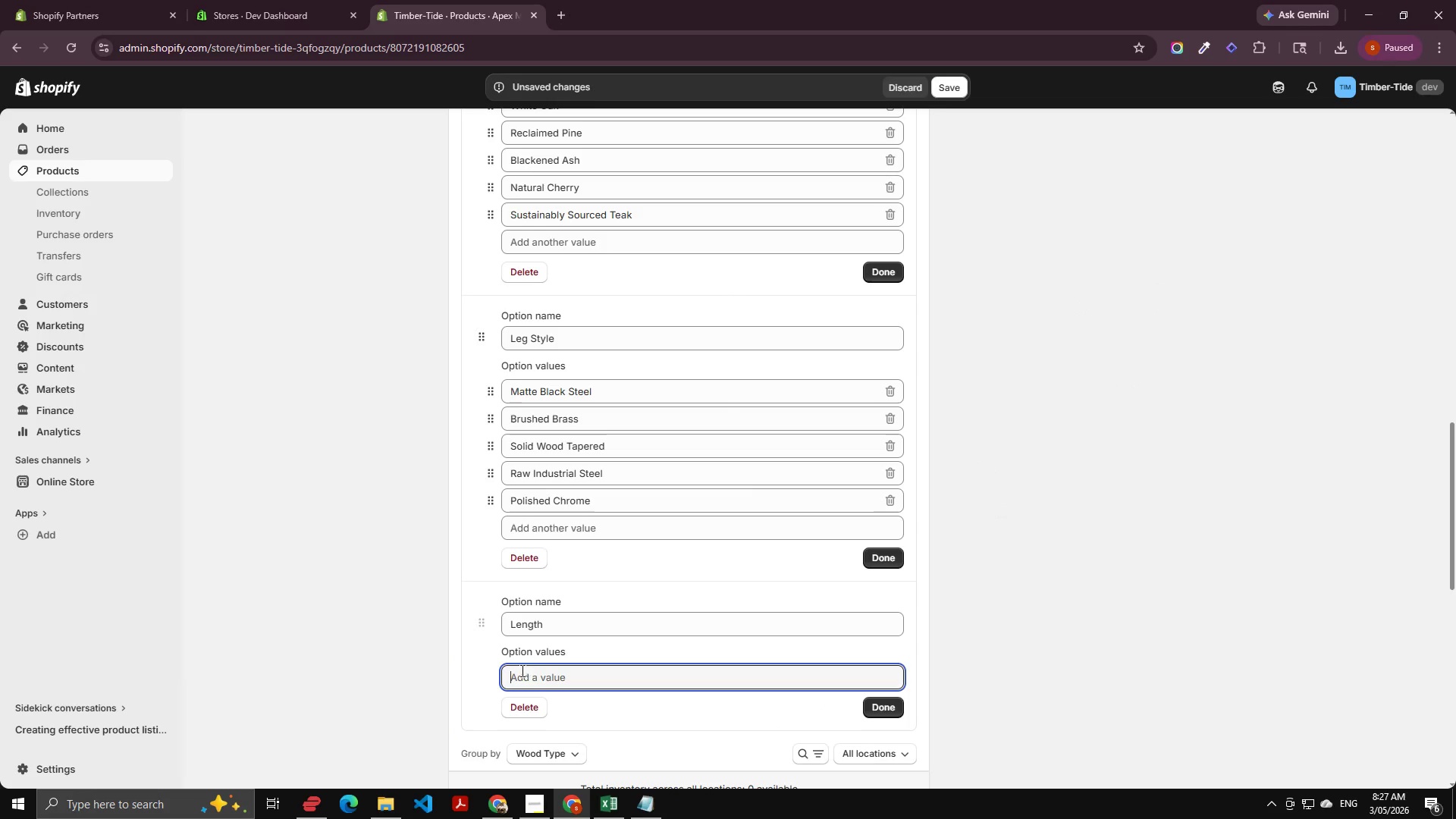 
key(Alt+AltLeft)
 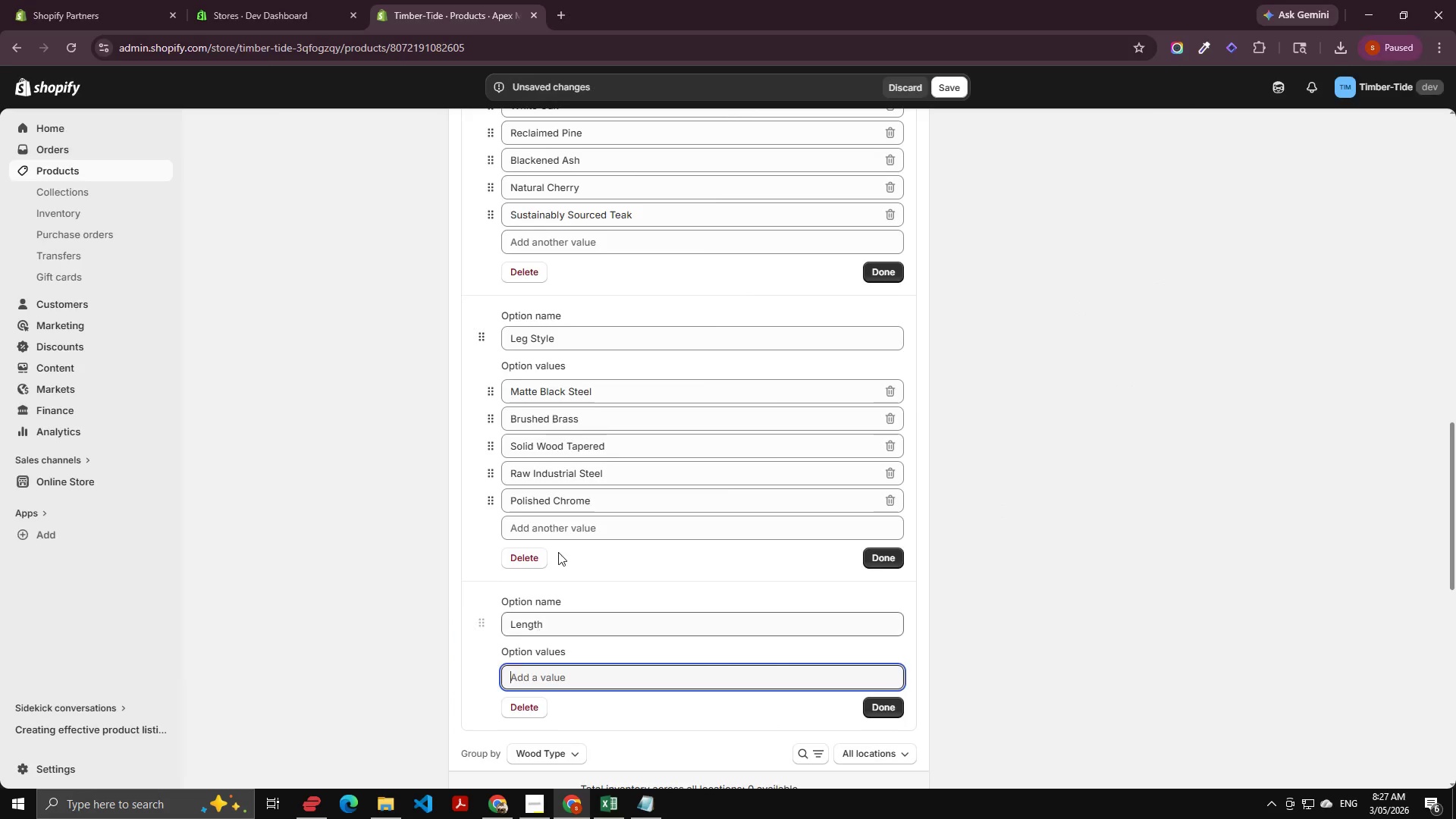 
key(Alt+Tab)
 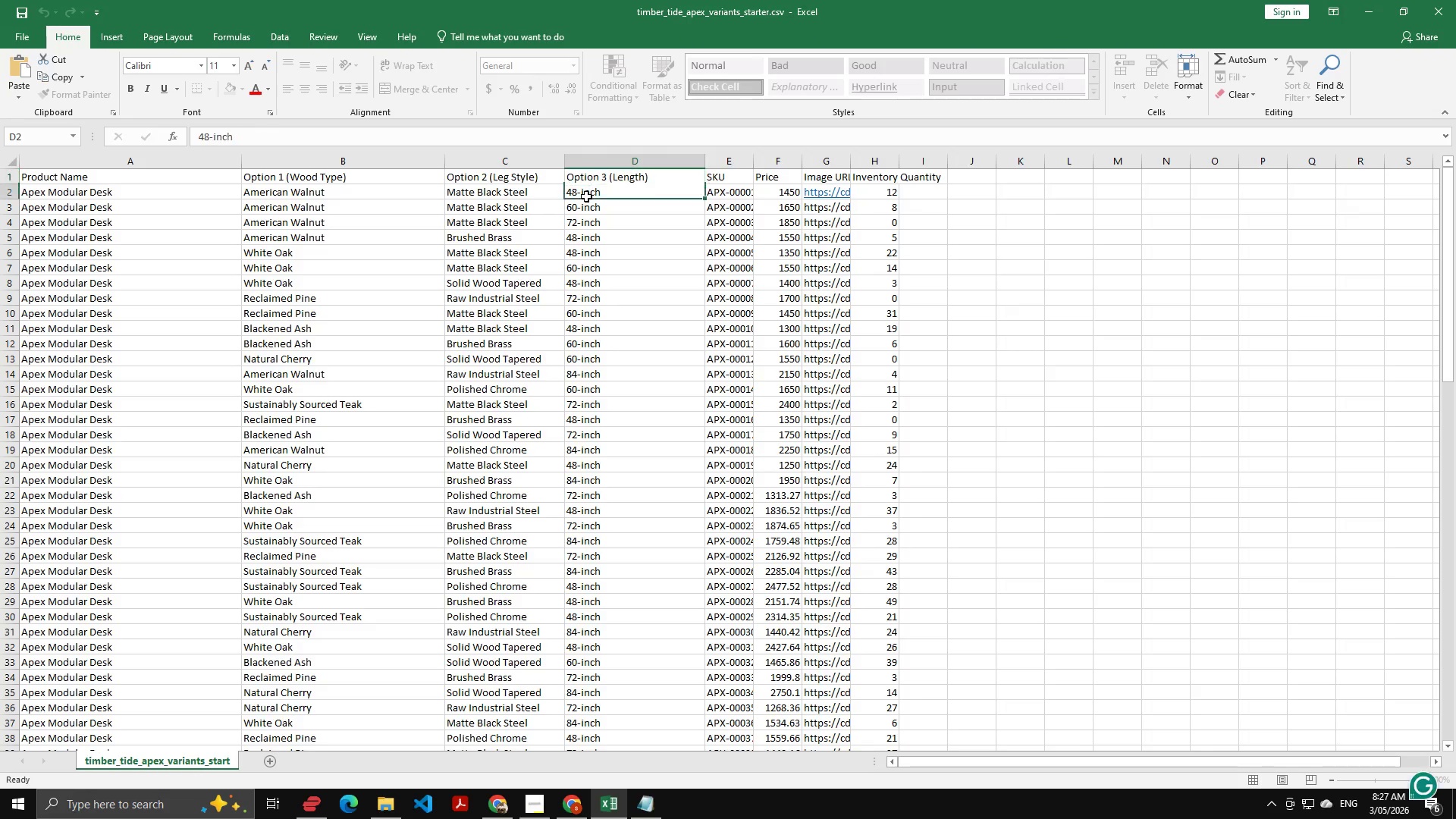 
double_click([586, 196])
 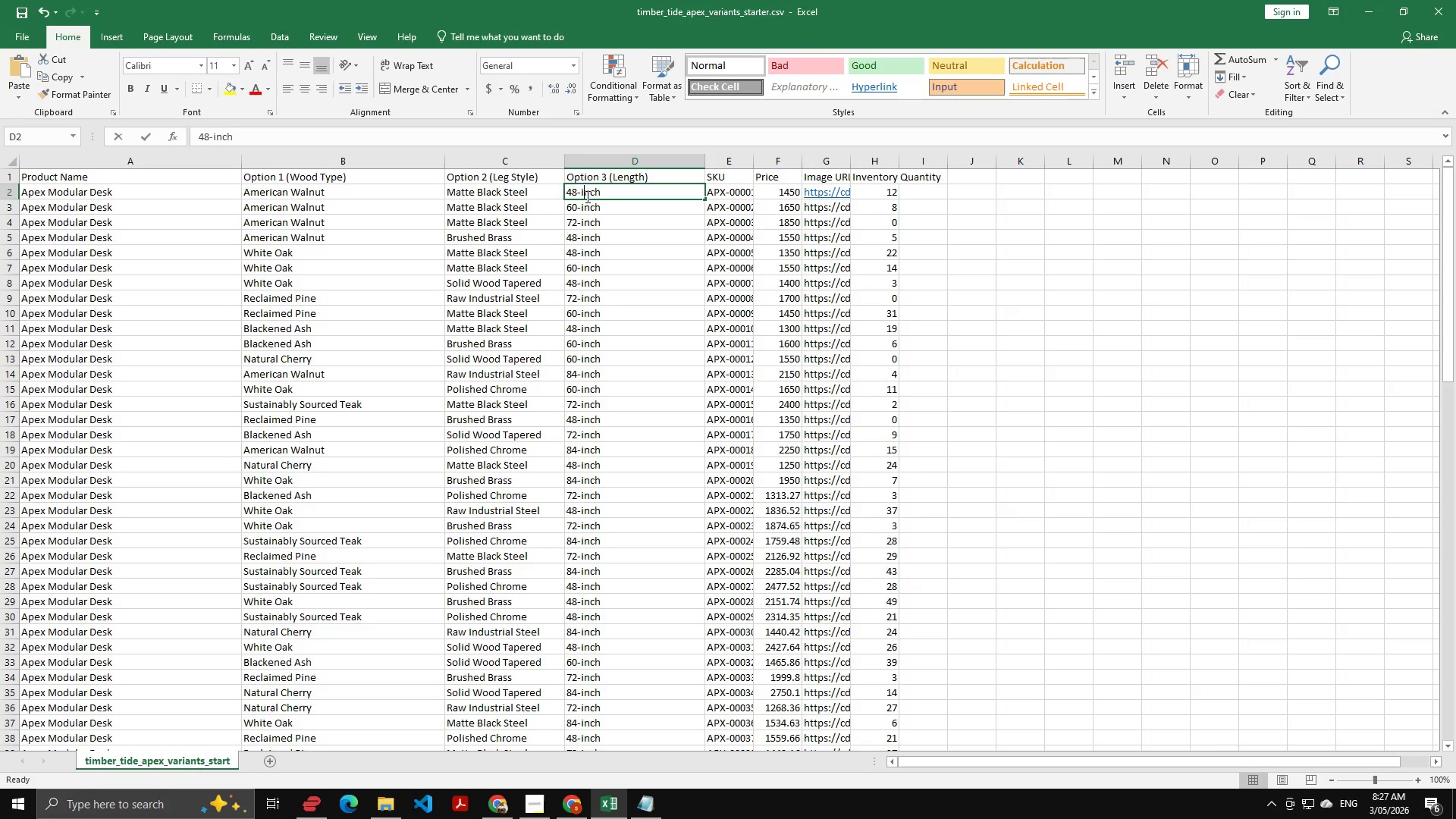 
triple_click([586, 196])
 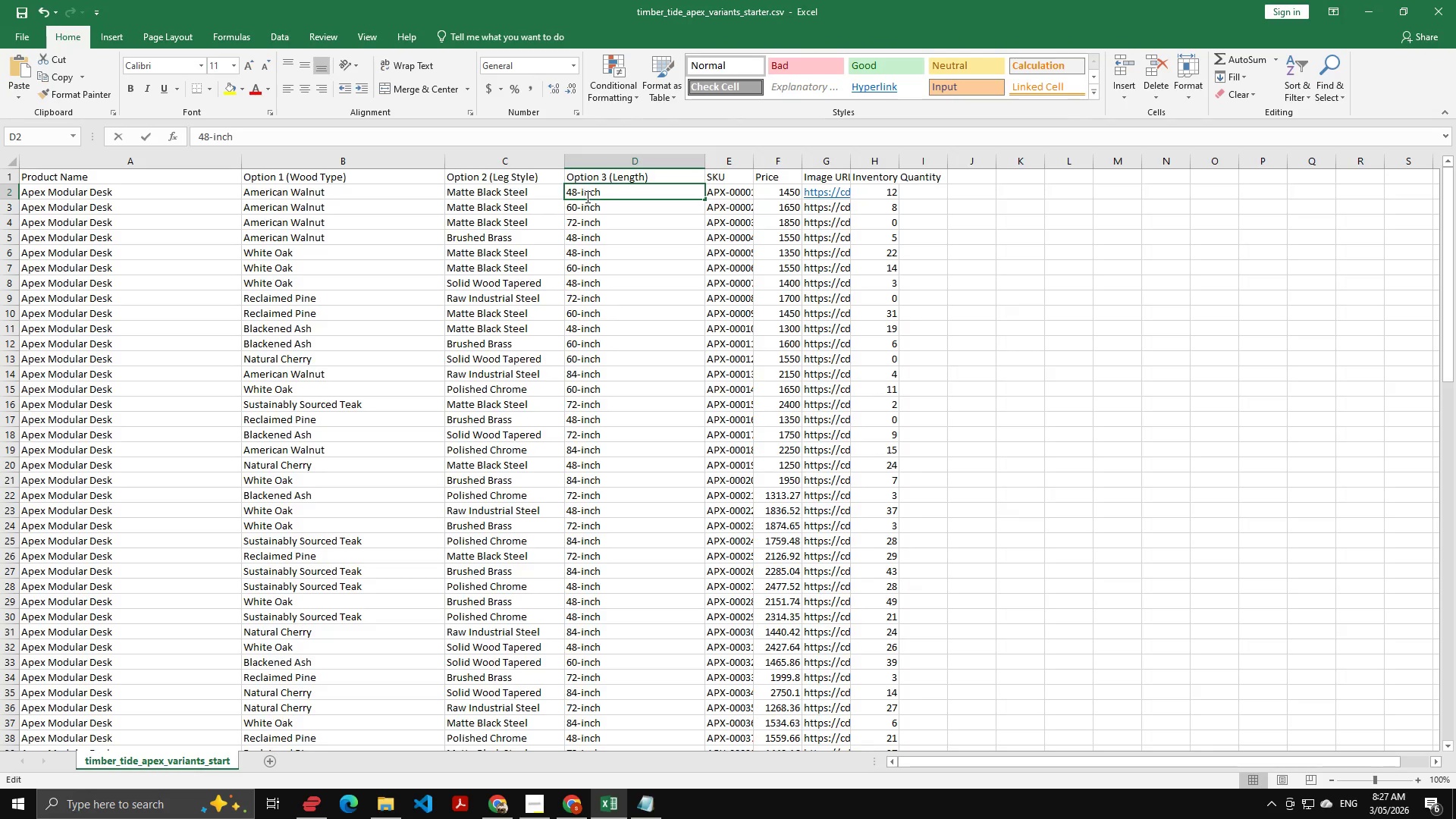 
key(Control+A)
 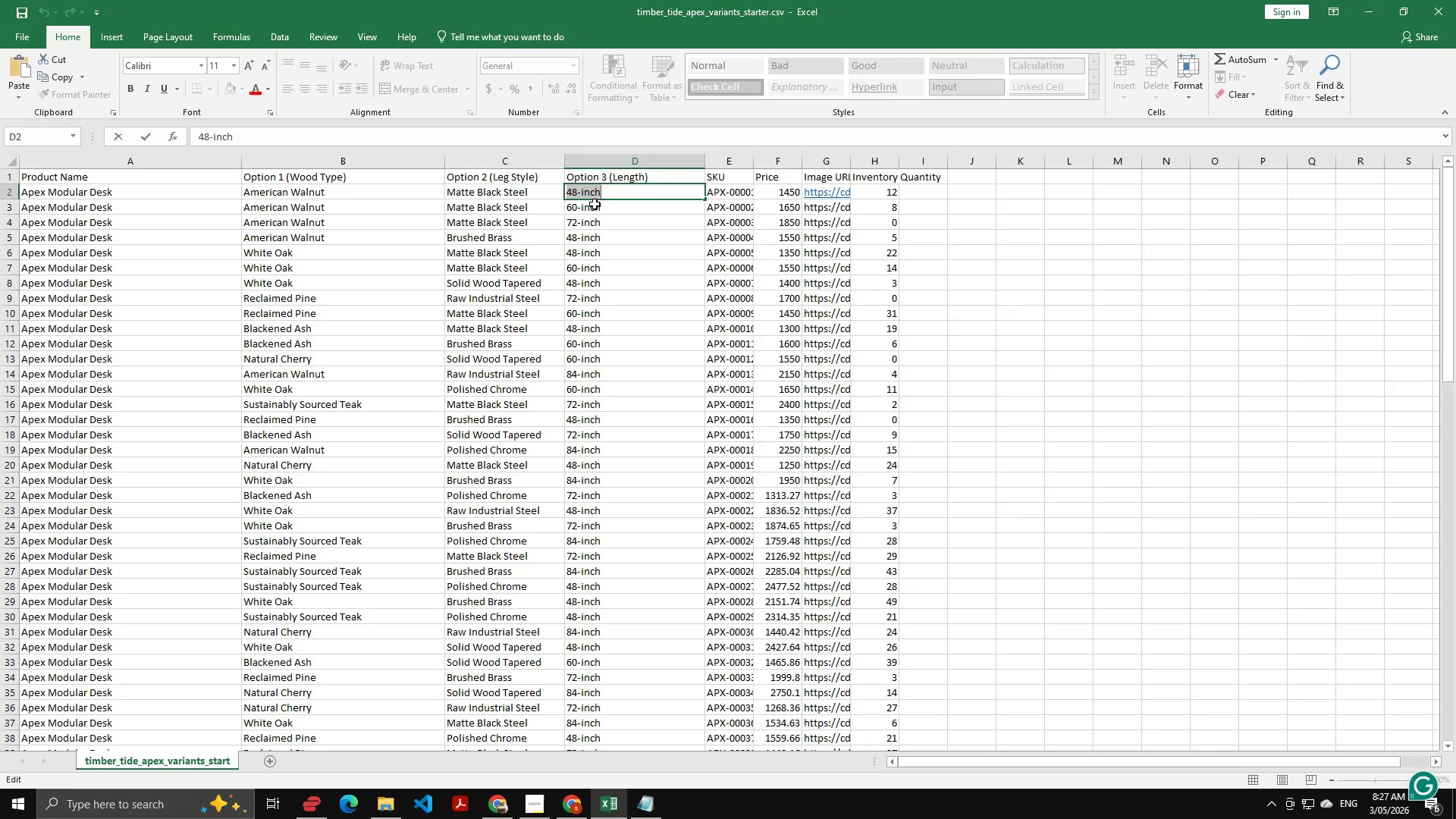 
key(Control+C)
 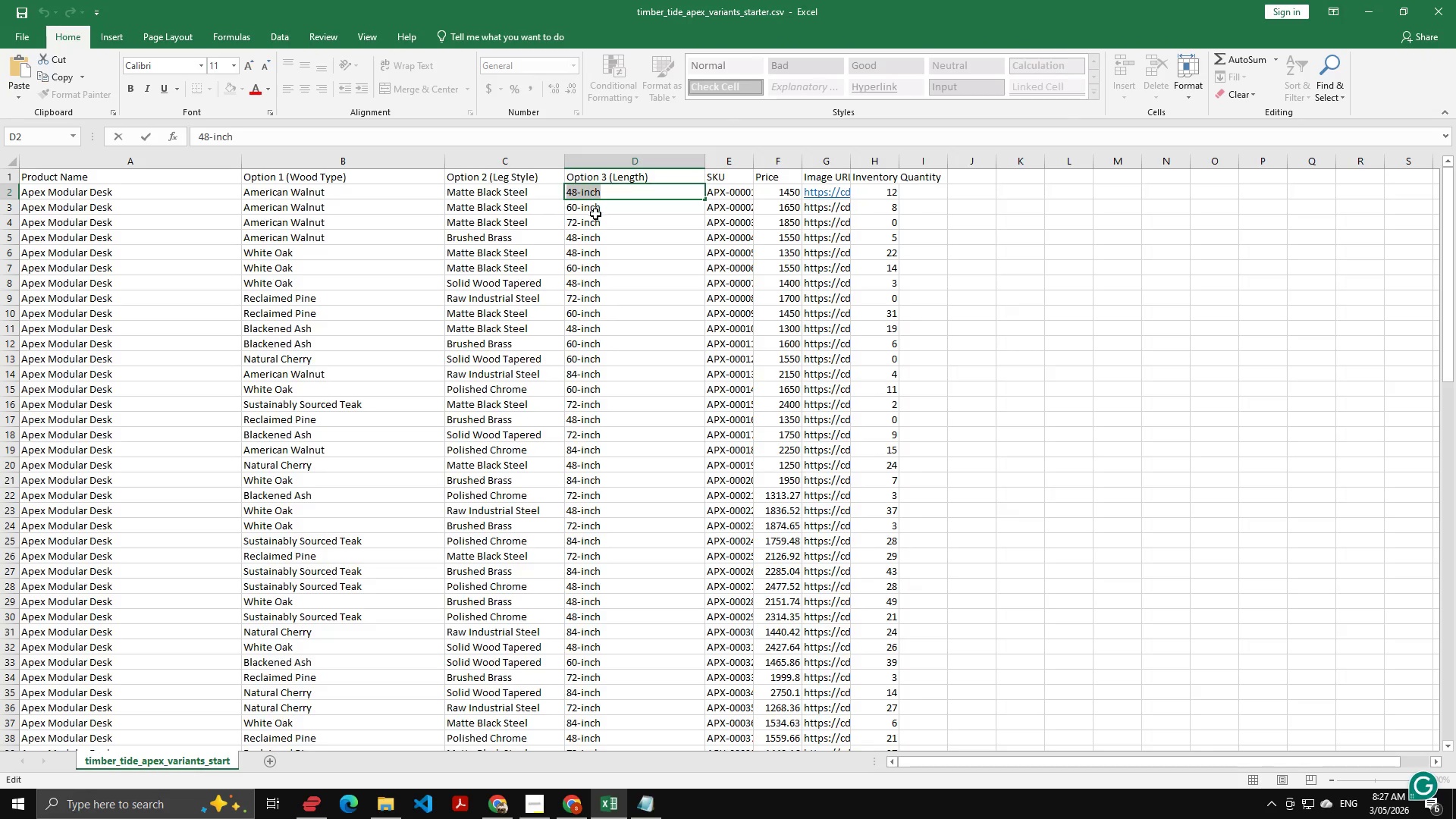 
key(Alt+AltLeft)
 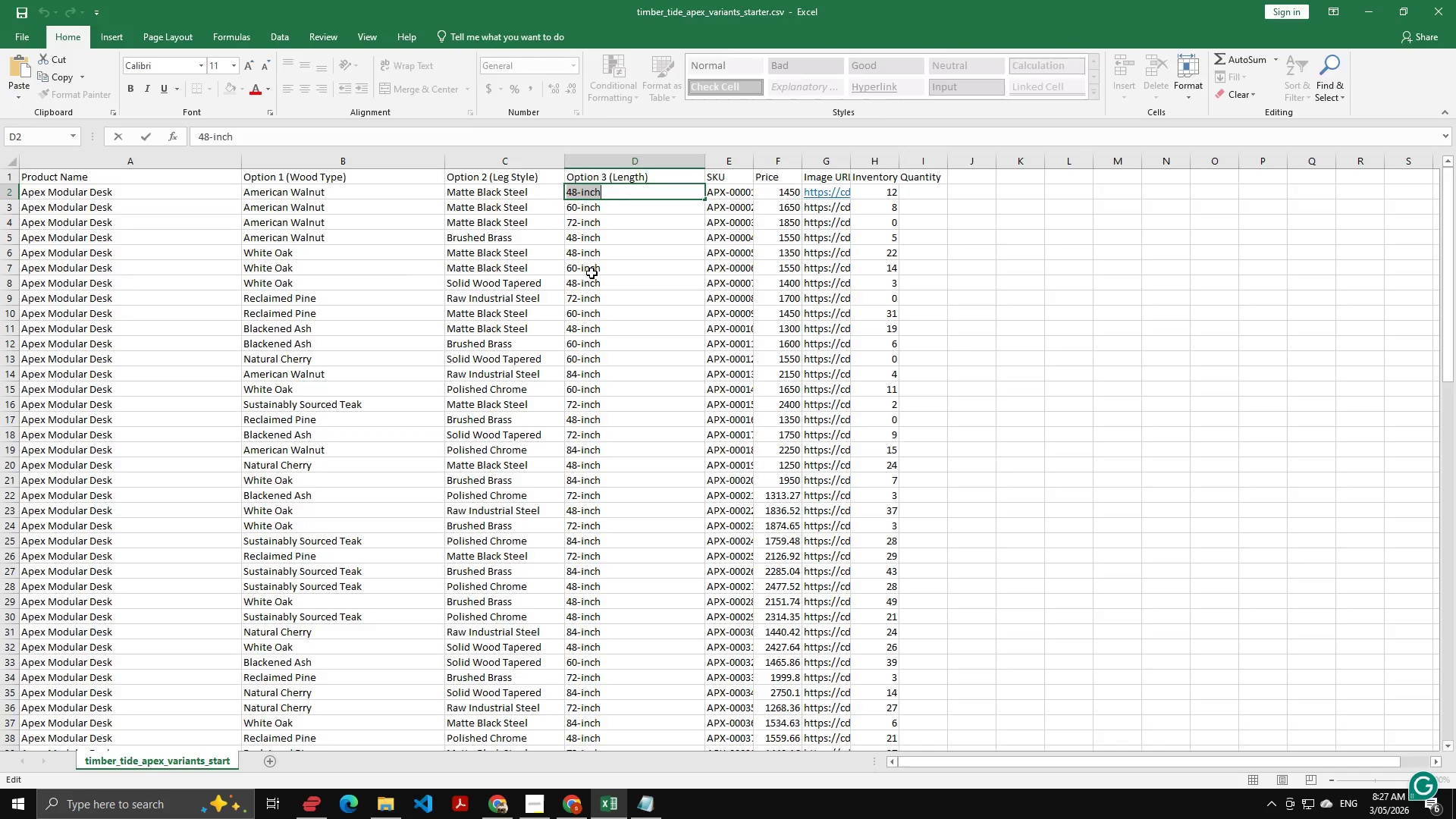 
key(Alt+Tab)
 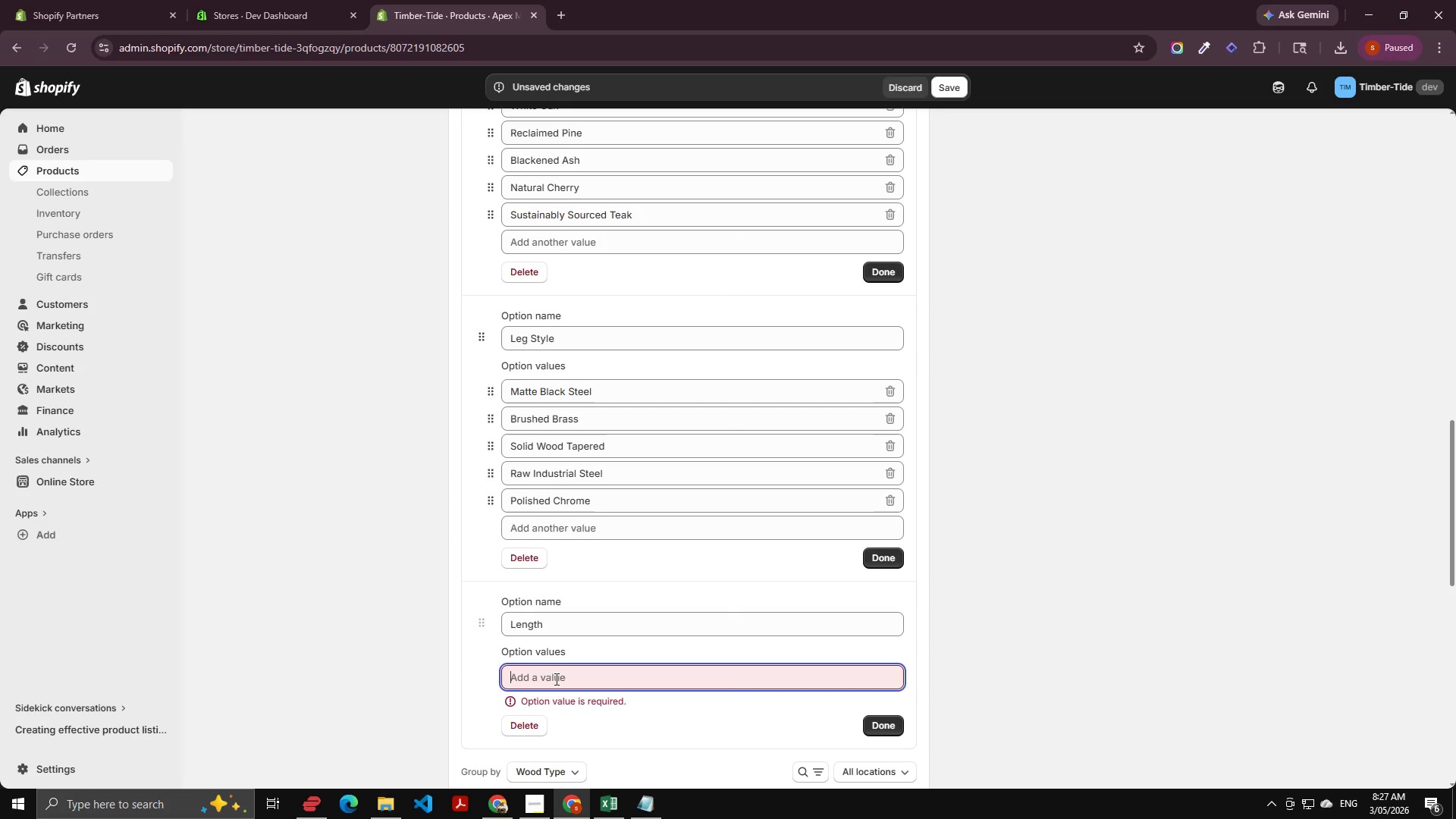 
key(Control+V)
 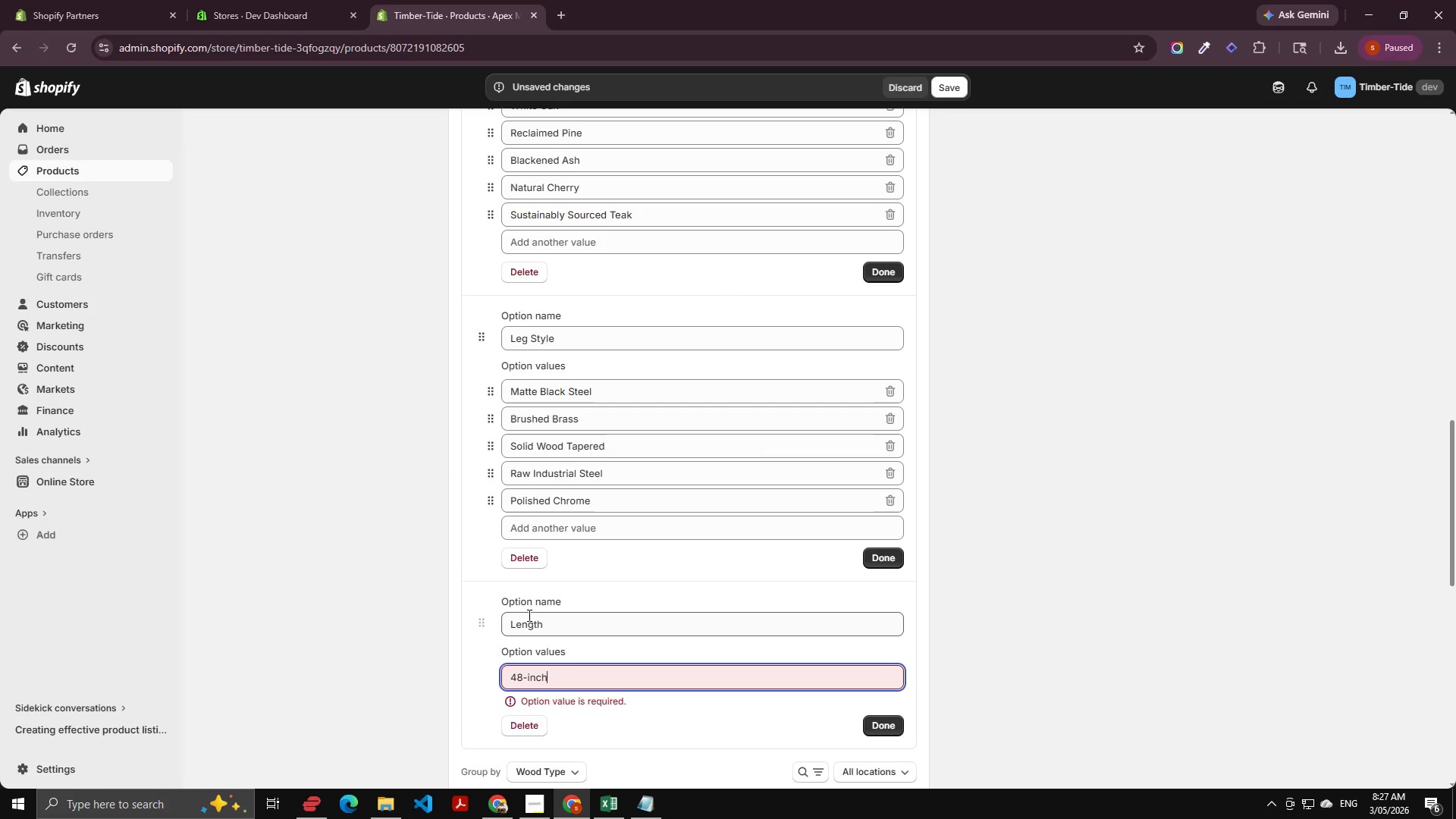 
scroll: coordinate [538, 615], scroll_direction: down, amount: 3.0
 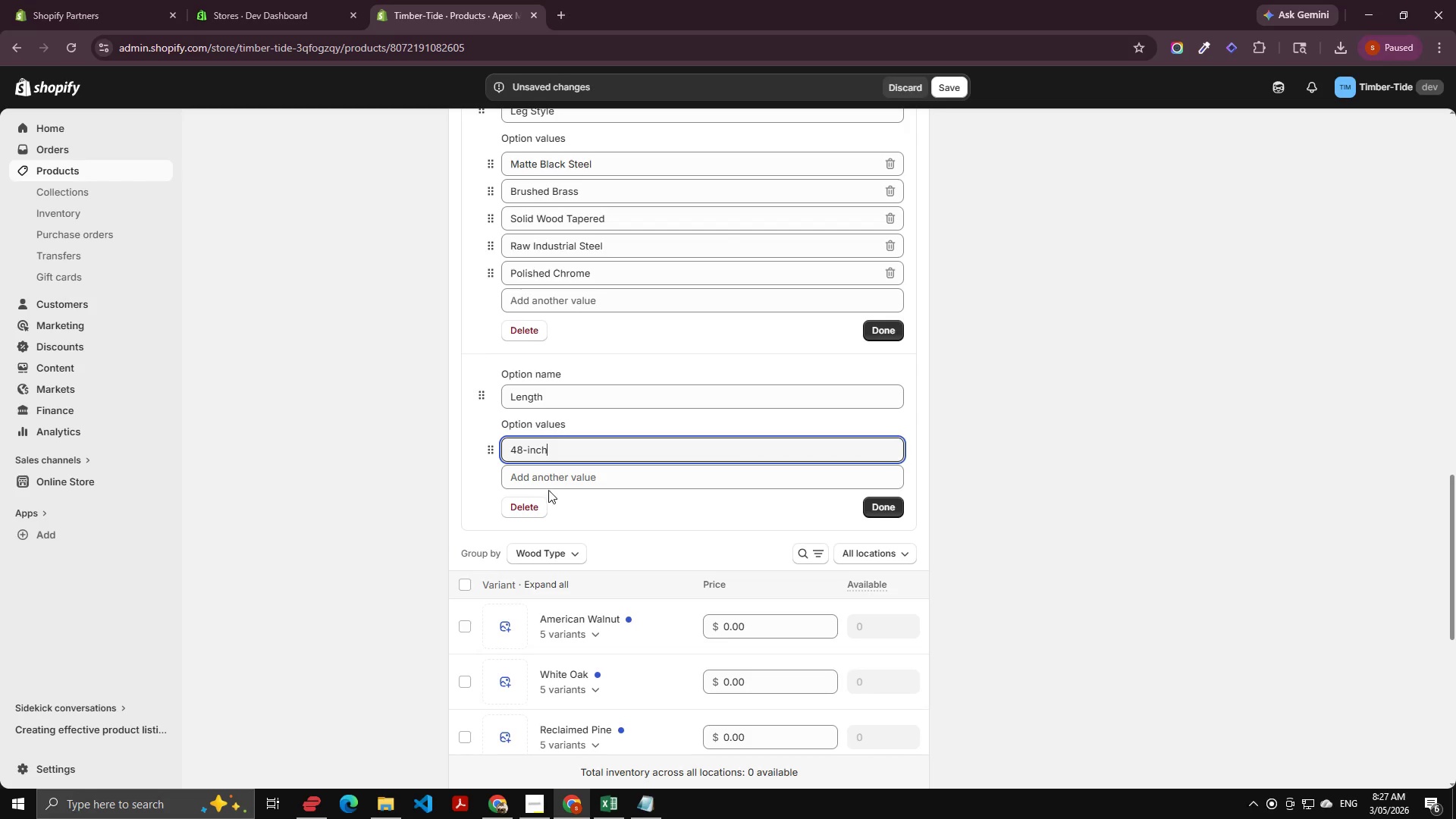 
left_click([542, 478])
 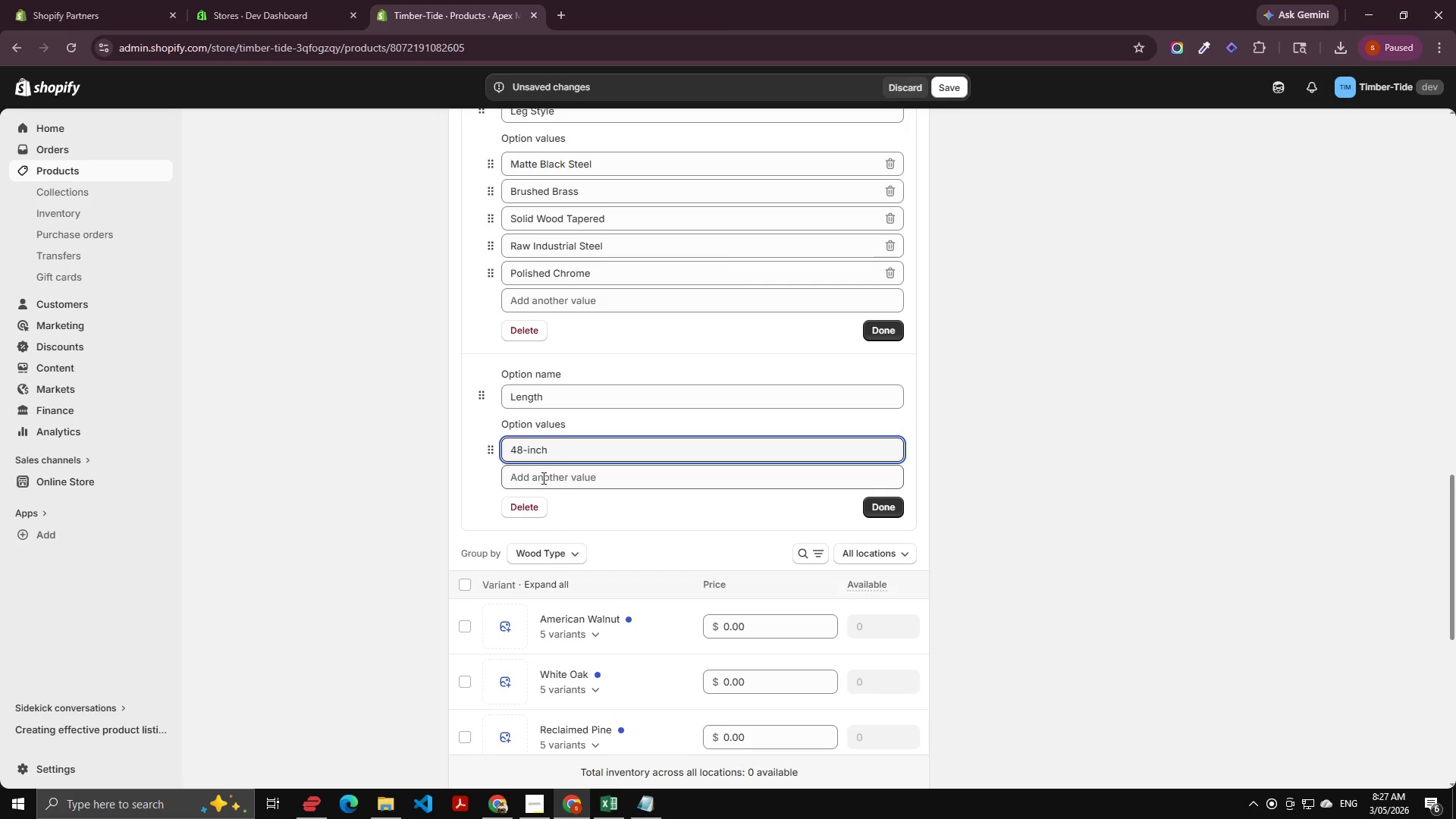 
key(Control+V)
 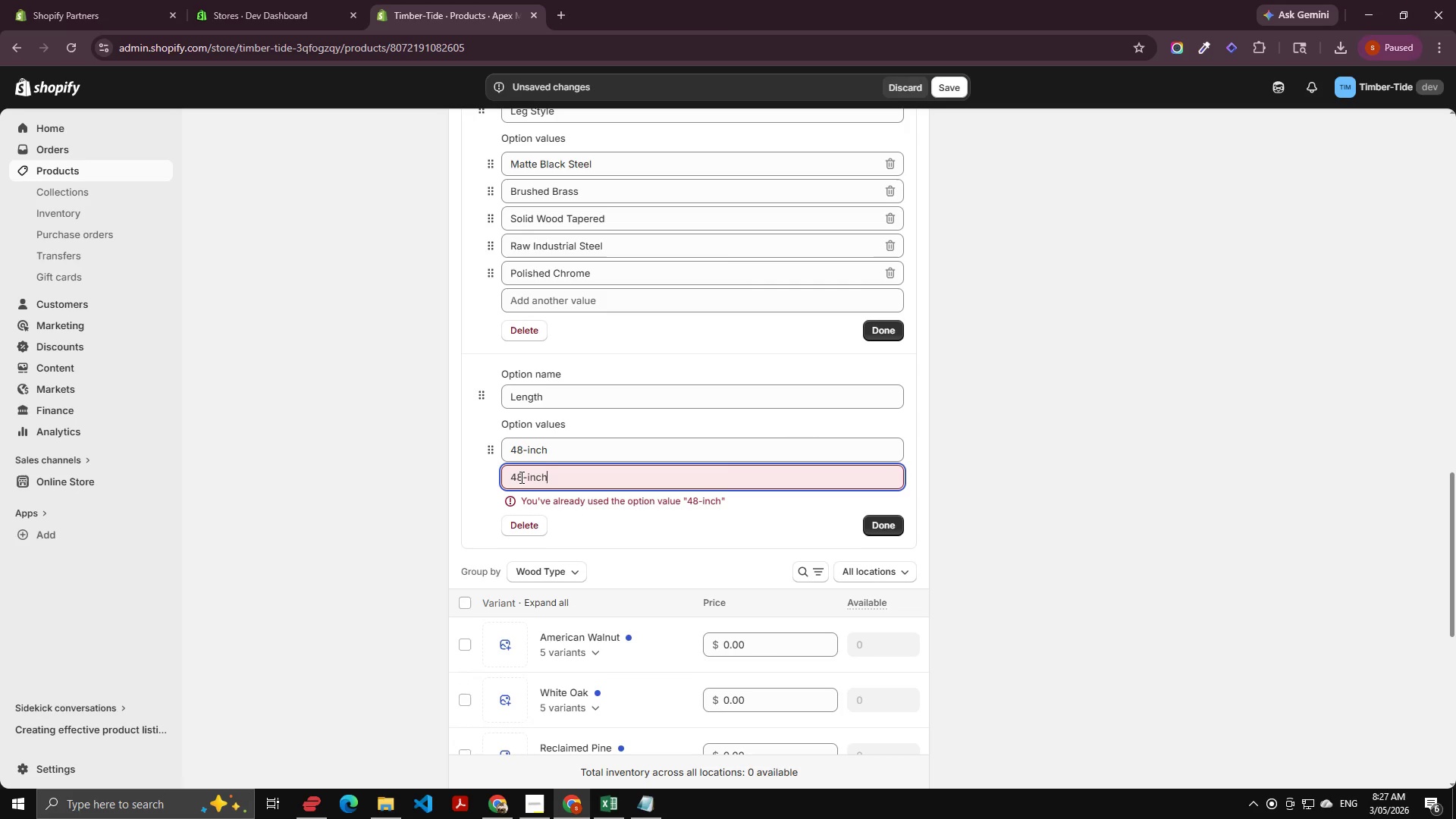 
left_click([520, 477])
 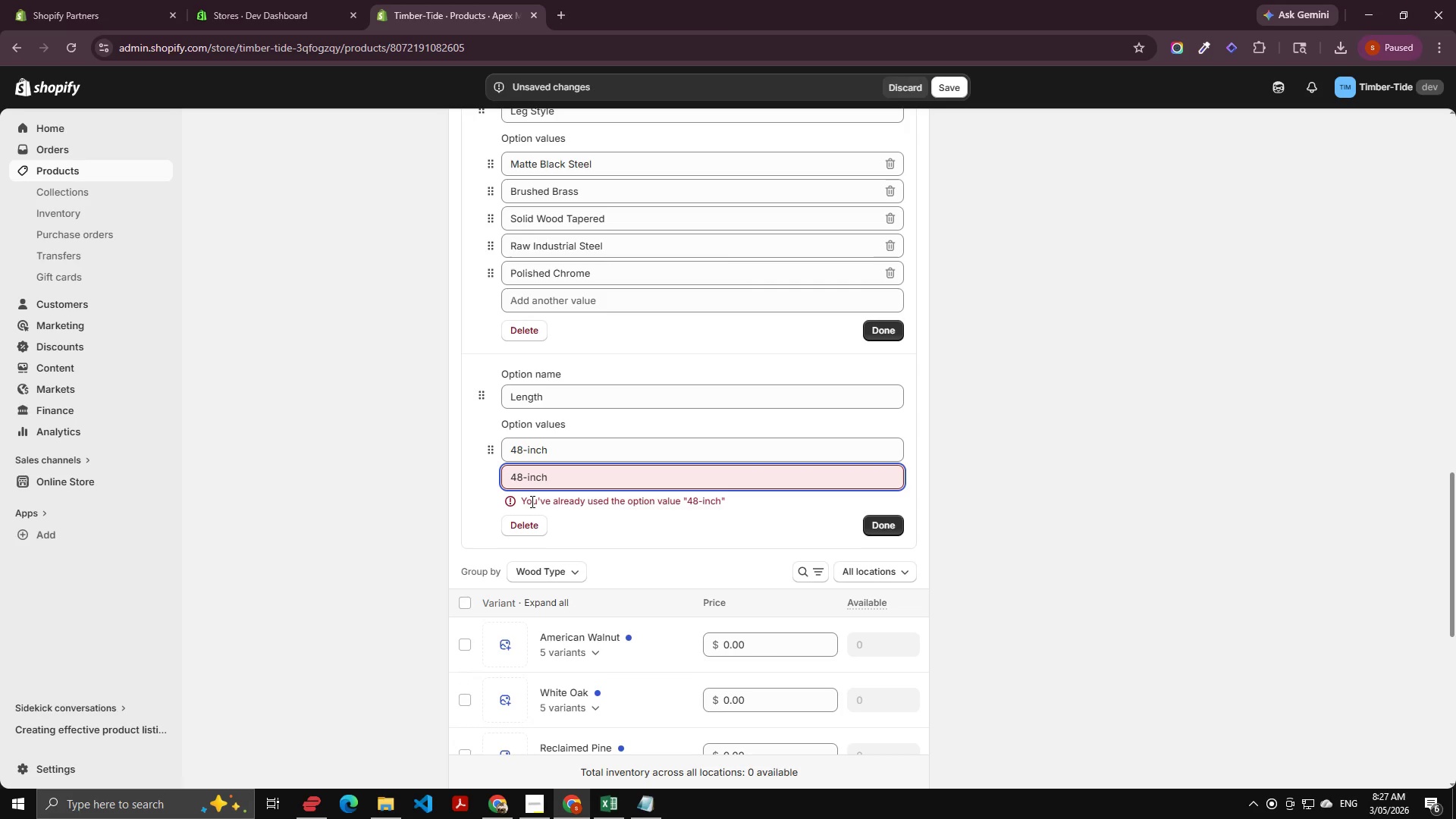 
key(Backspace)
 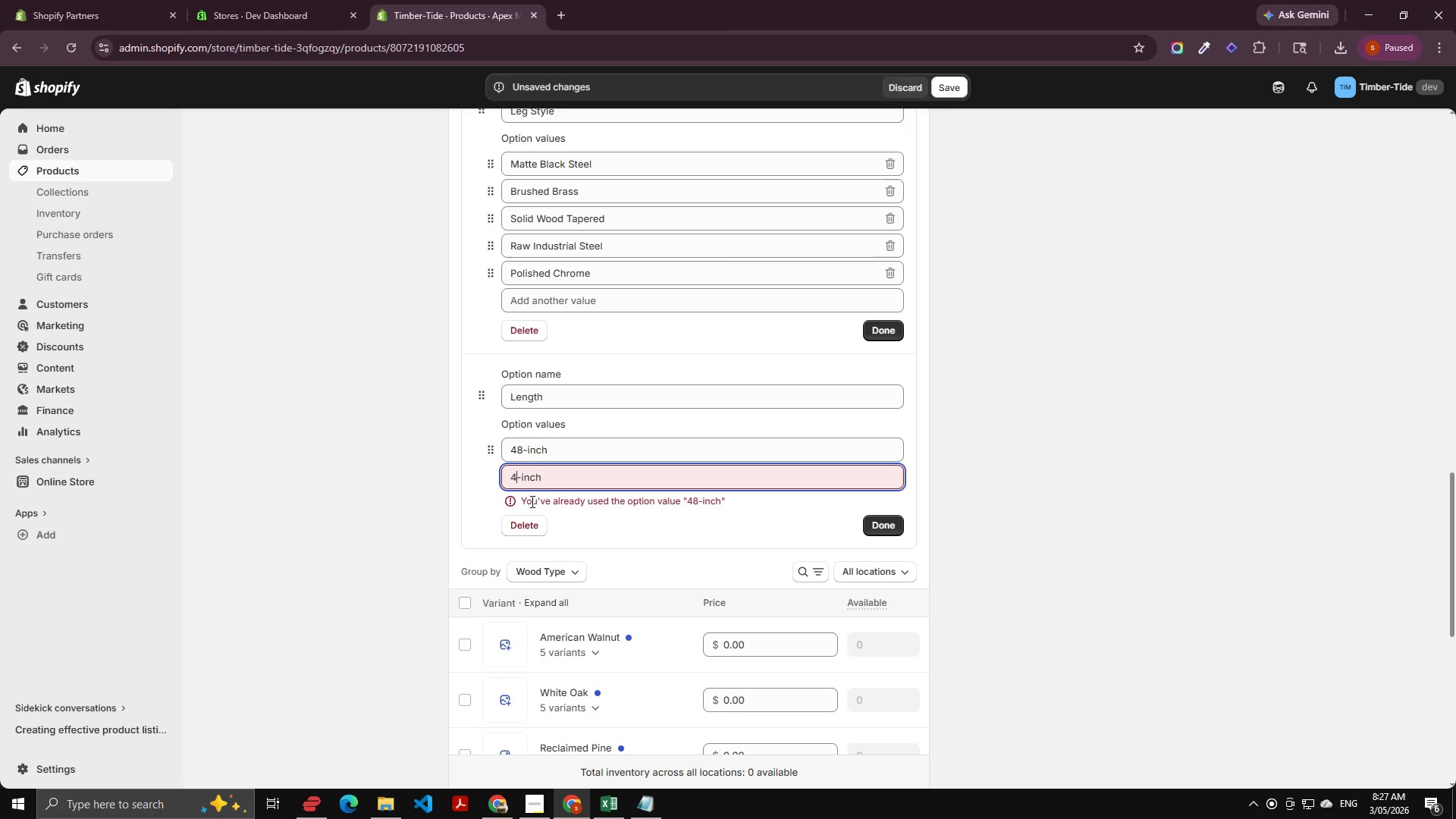 
key(Backspace)
 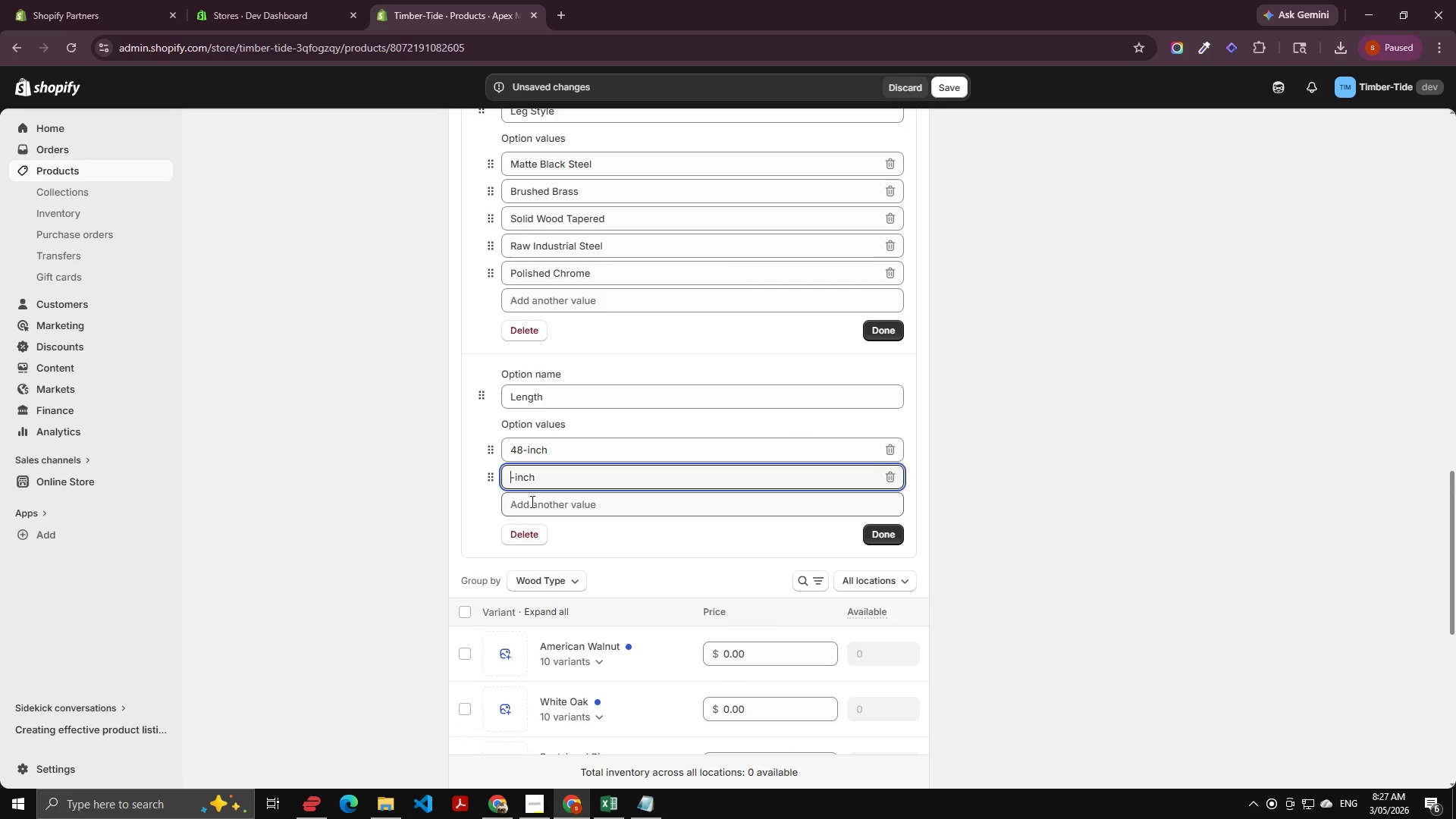 
key(Numpad6)
 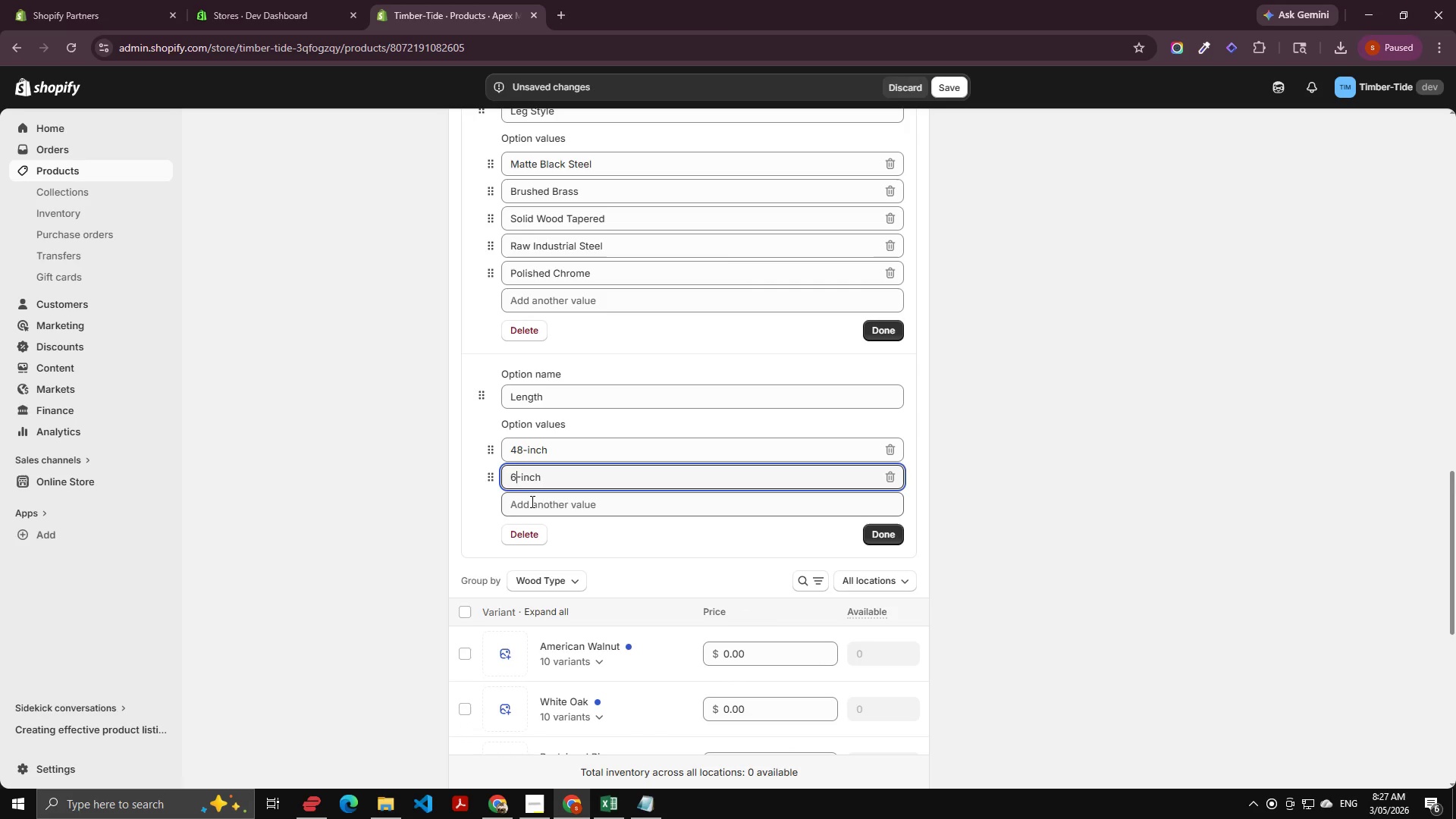 
key(Numpad0)
 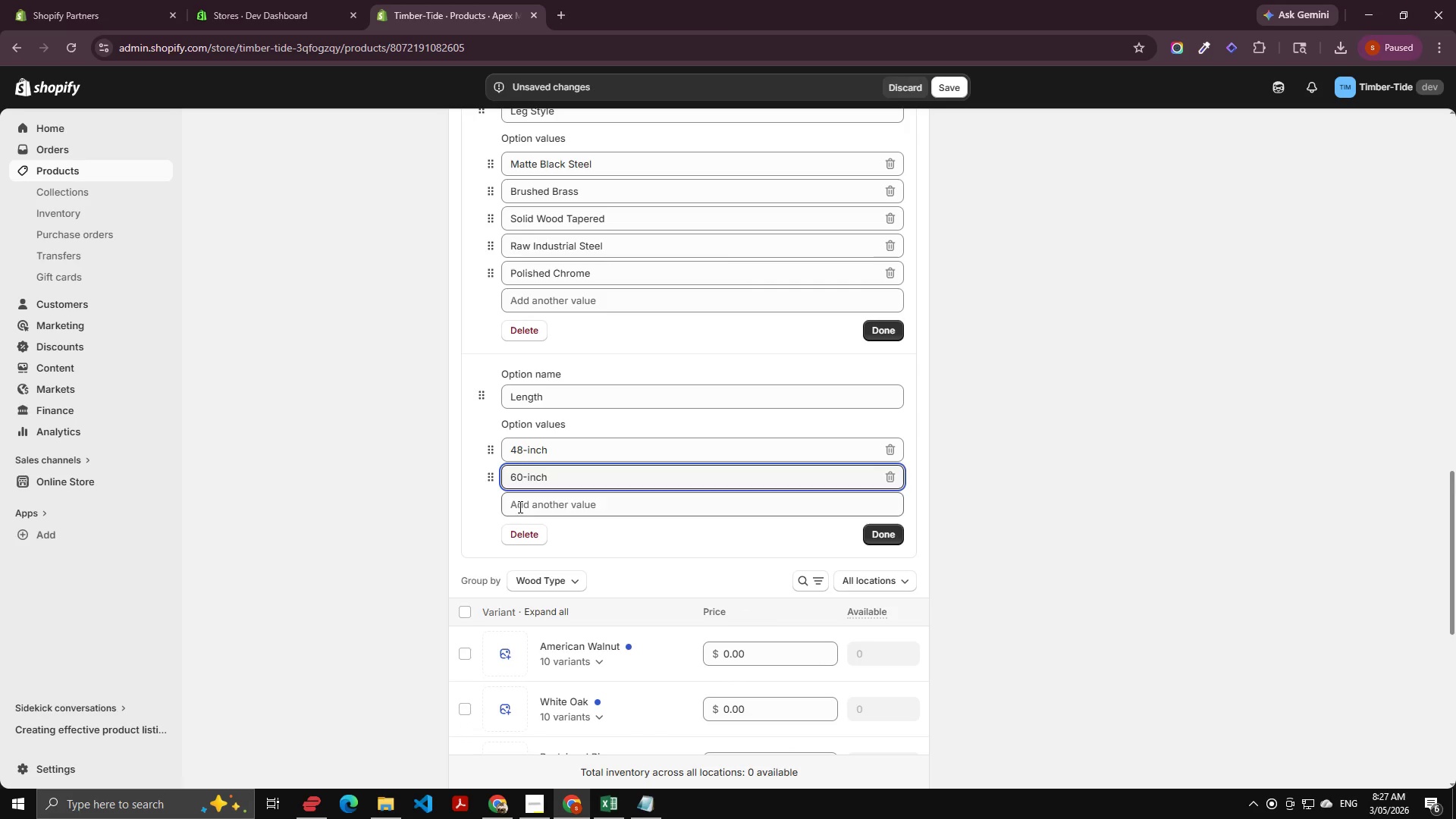 
left_click([511, 512])
 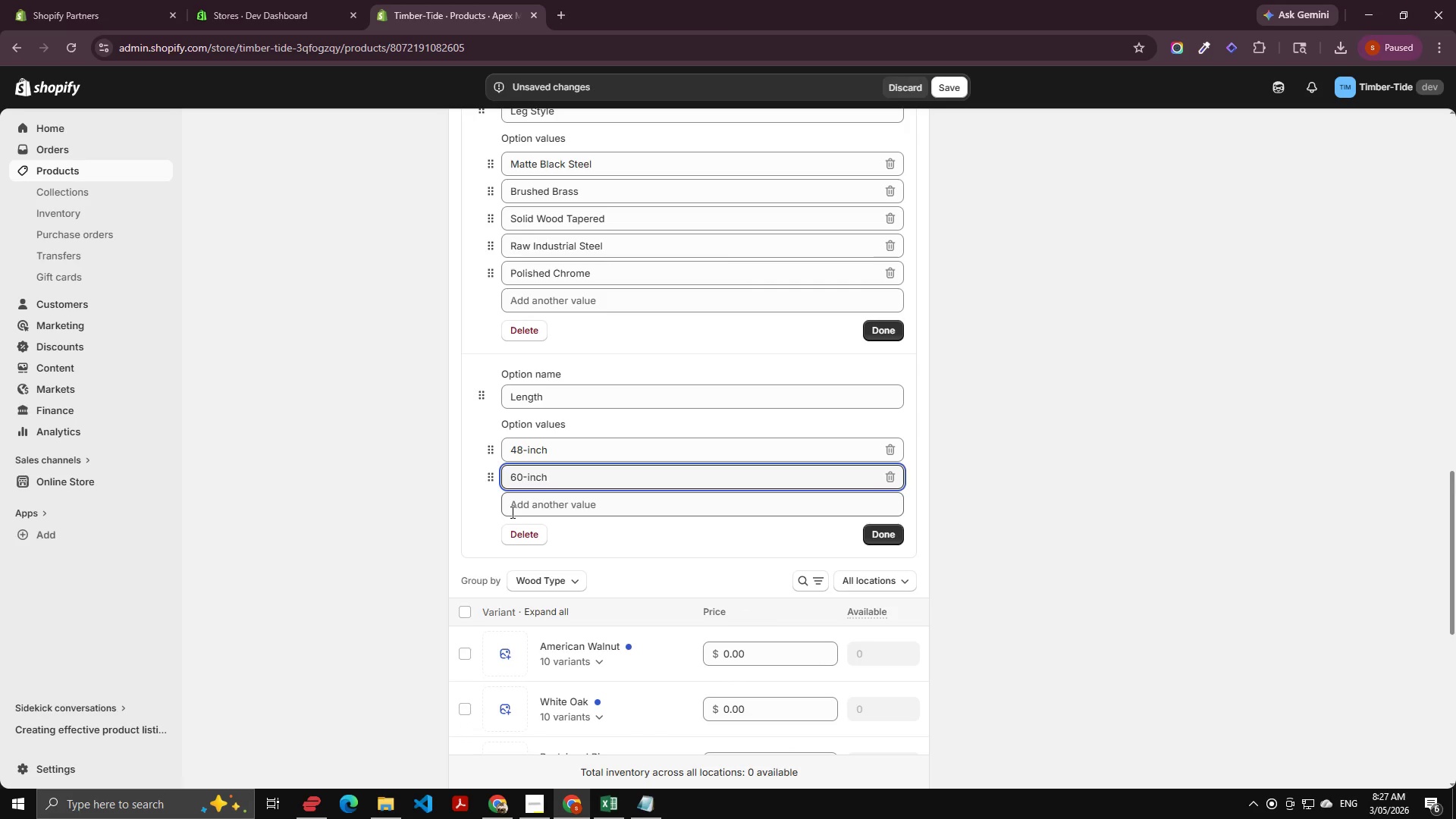 
key(Control+V)
 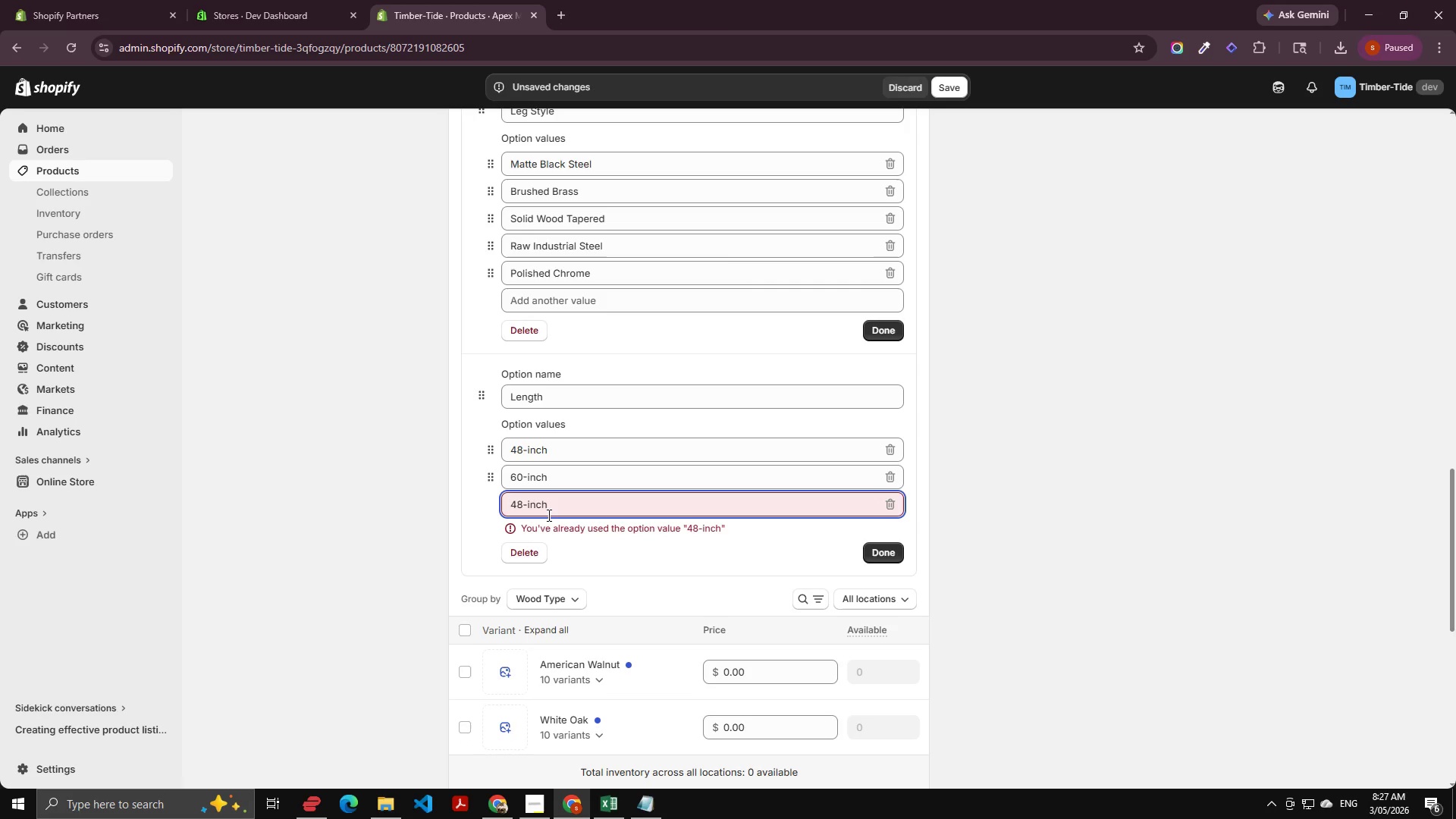 
key(ArrowLeft)
 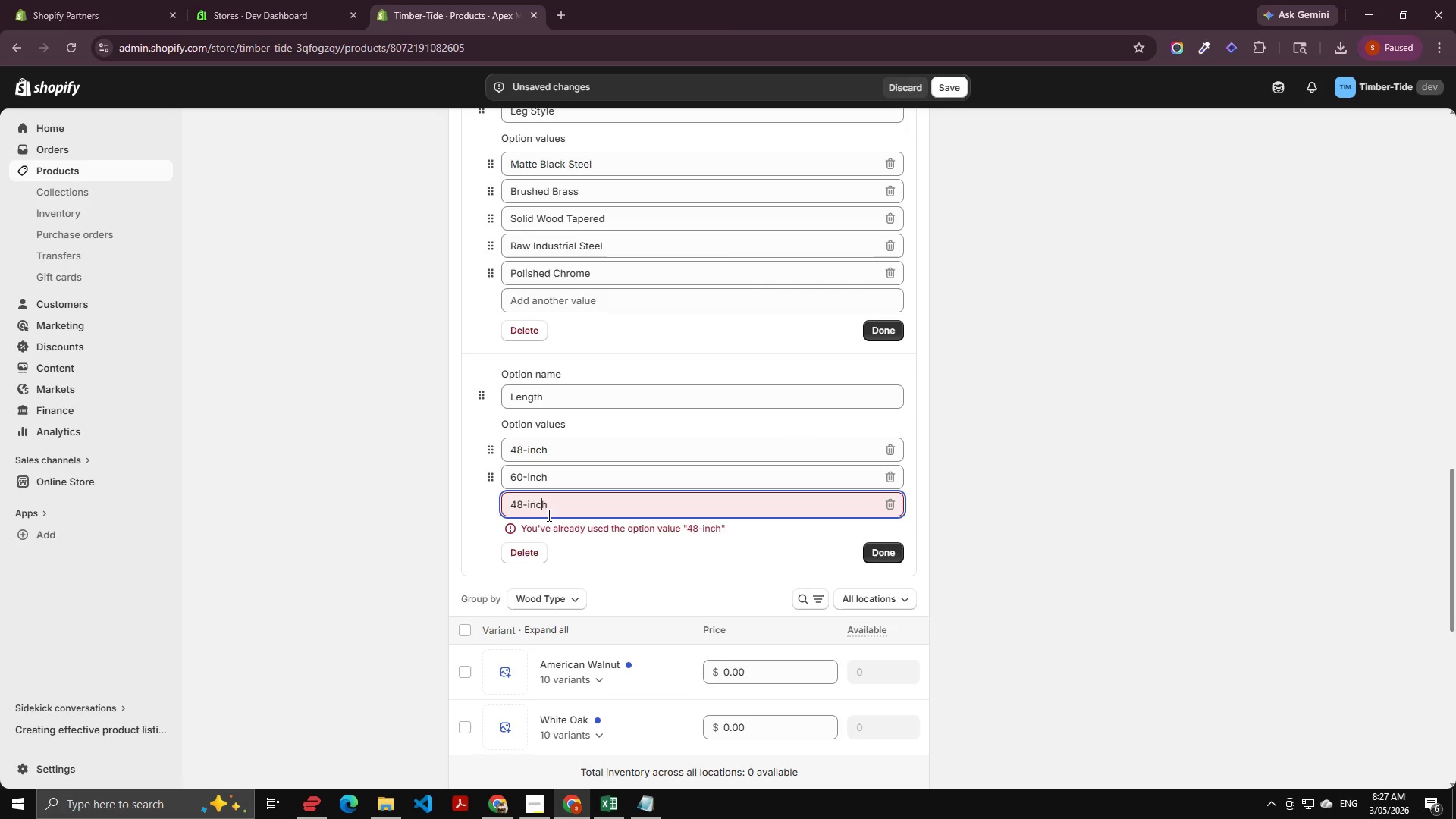 
key(ArrowLeft)
 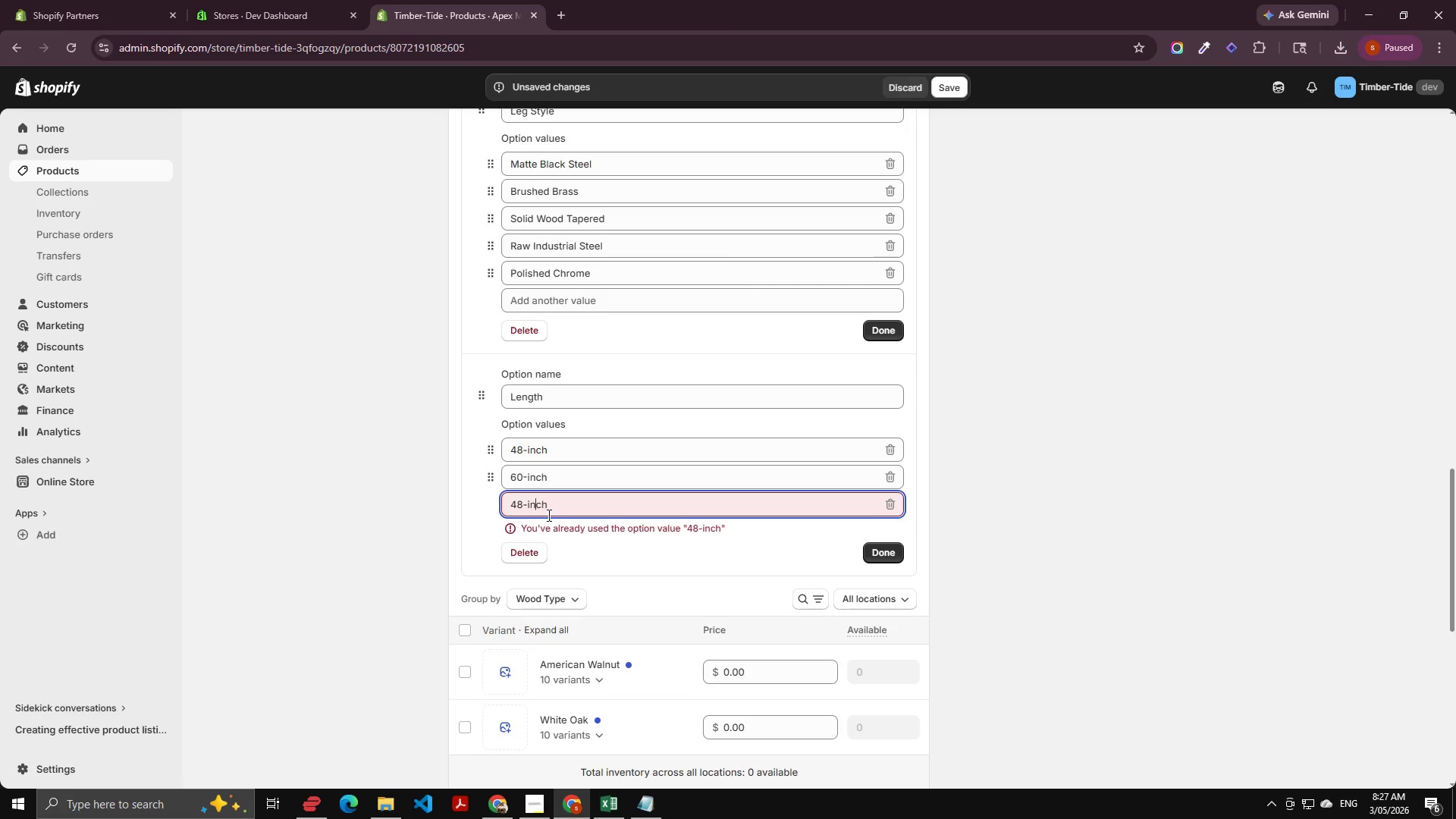 
key(ArrowLeft)
 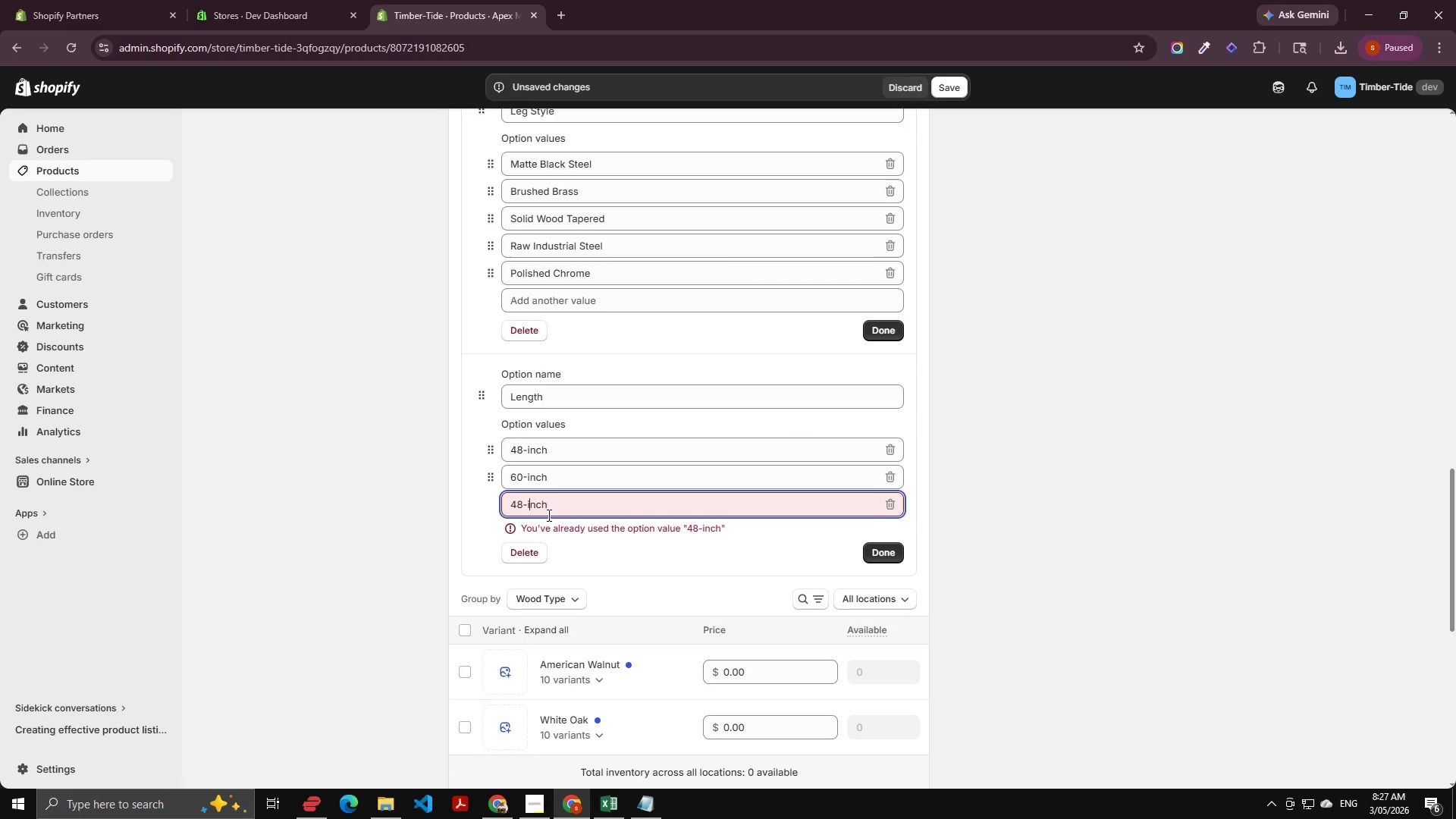 
key(ArrowLeft)
 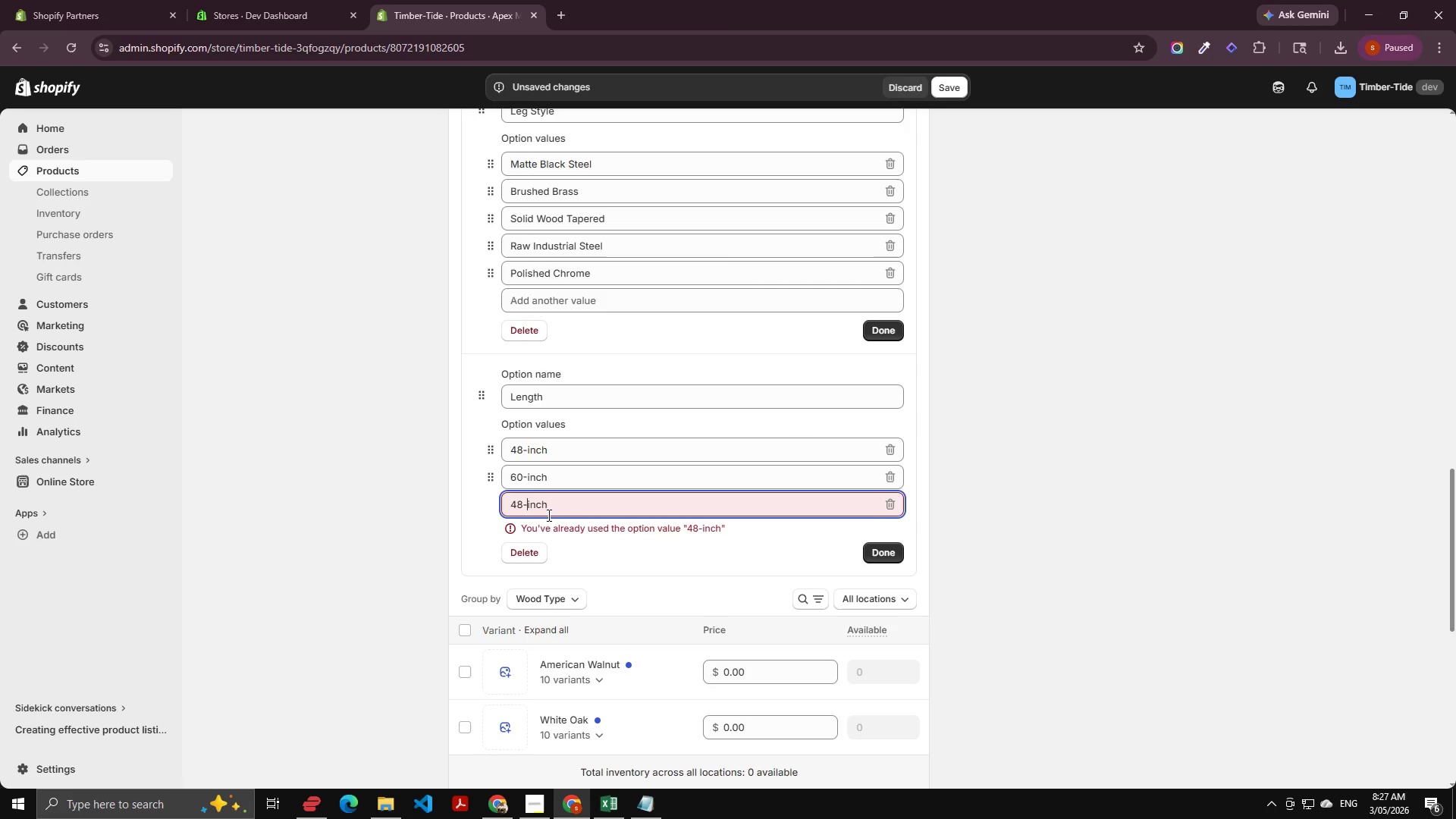 
key(ArrowLeft)
 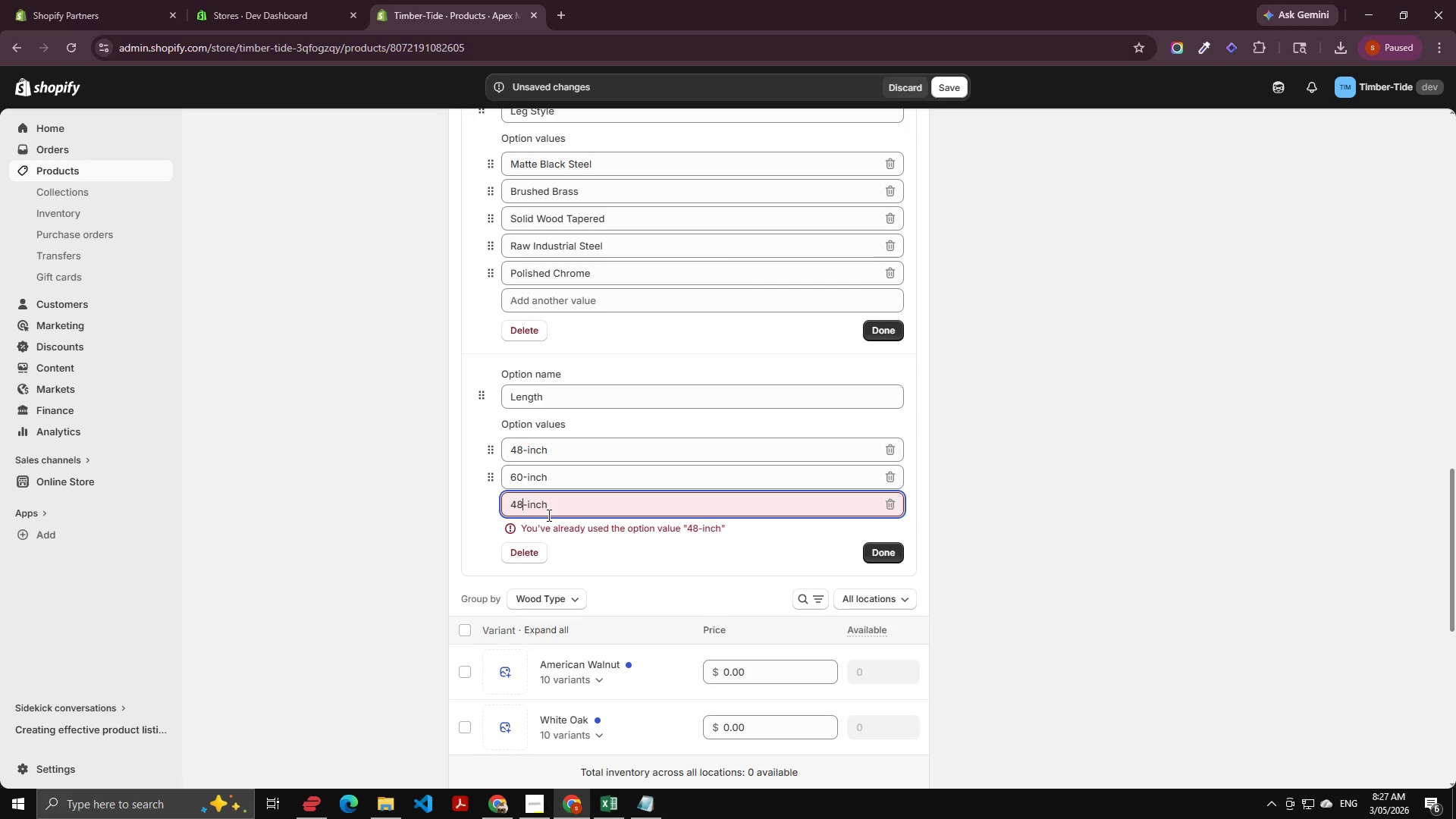 
key(Backspace)
 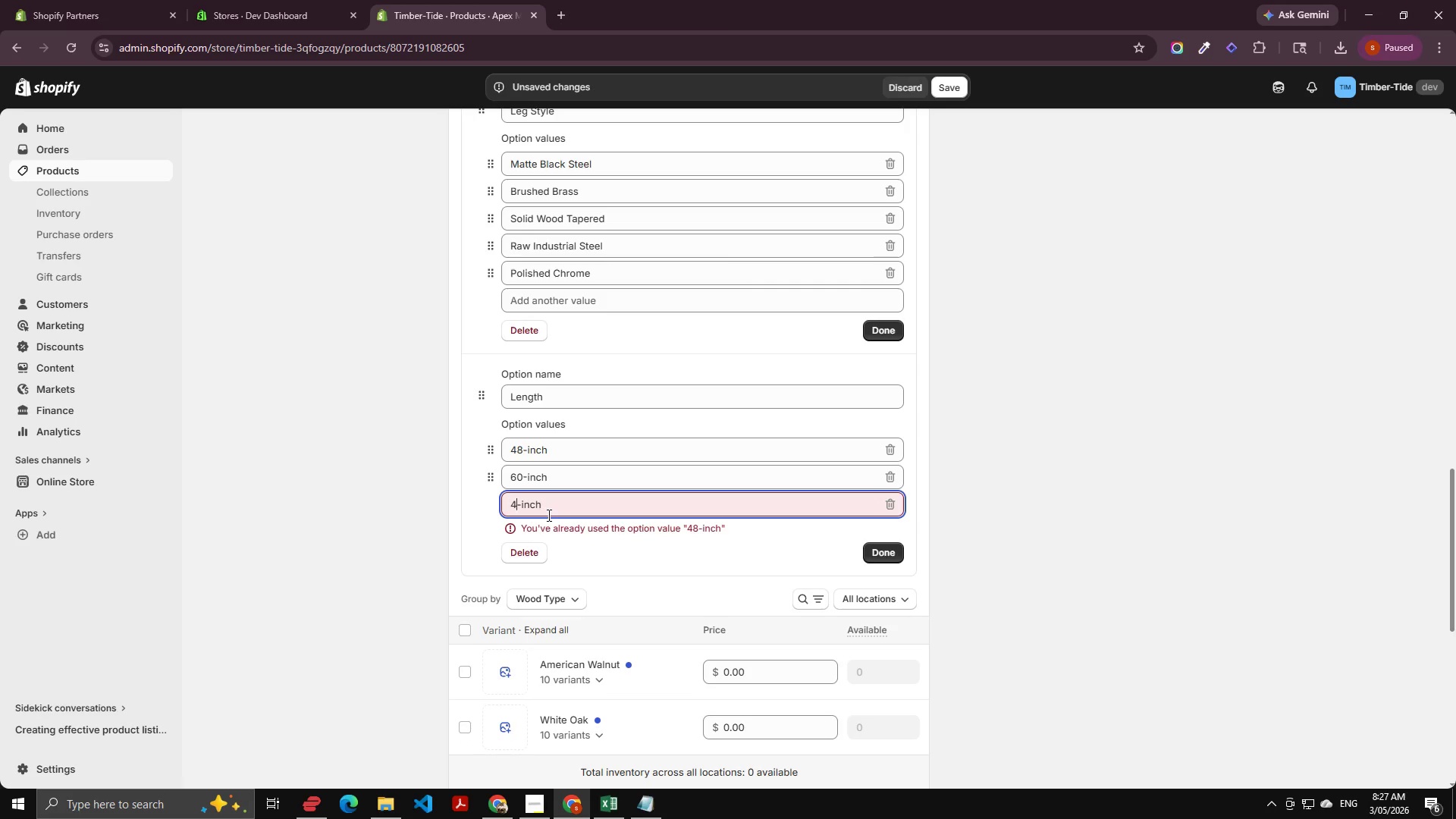 
key(Backspace)
 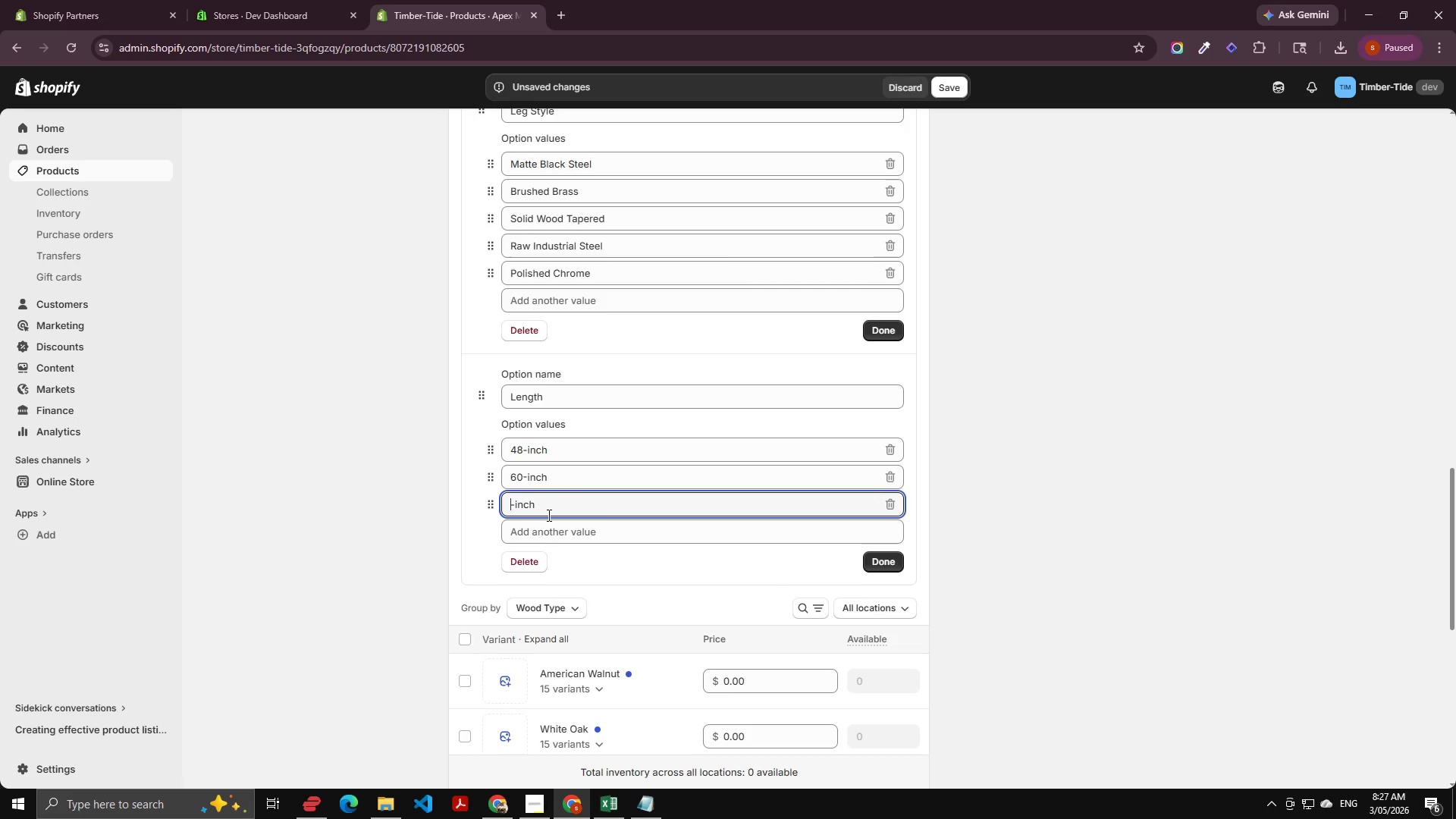 
key(Numpad7)
 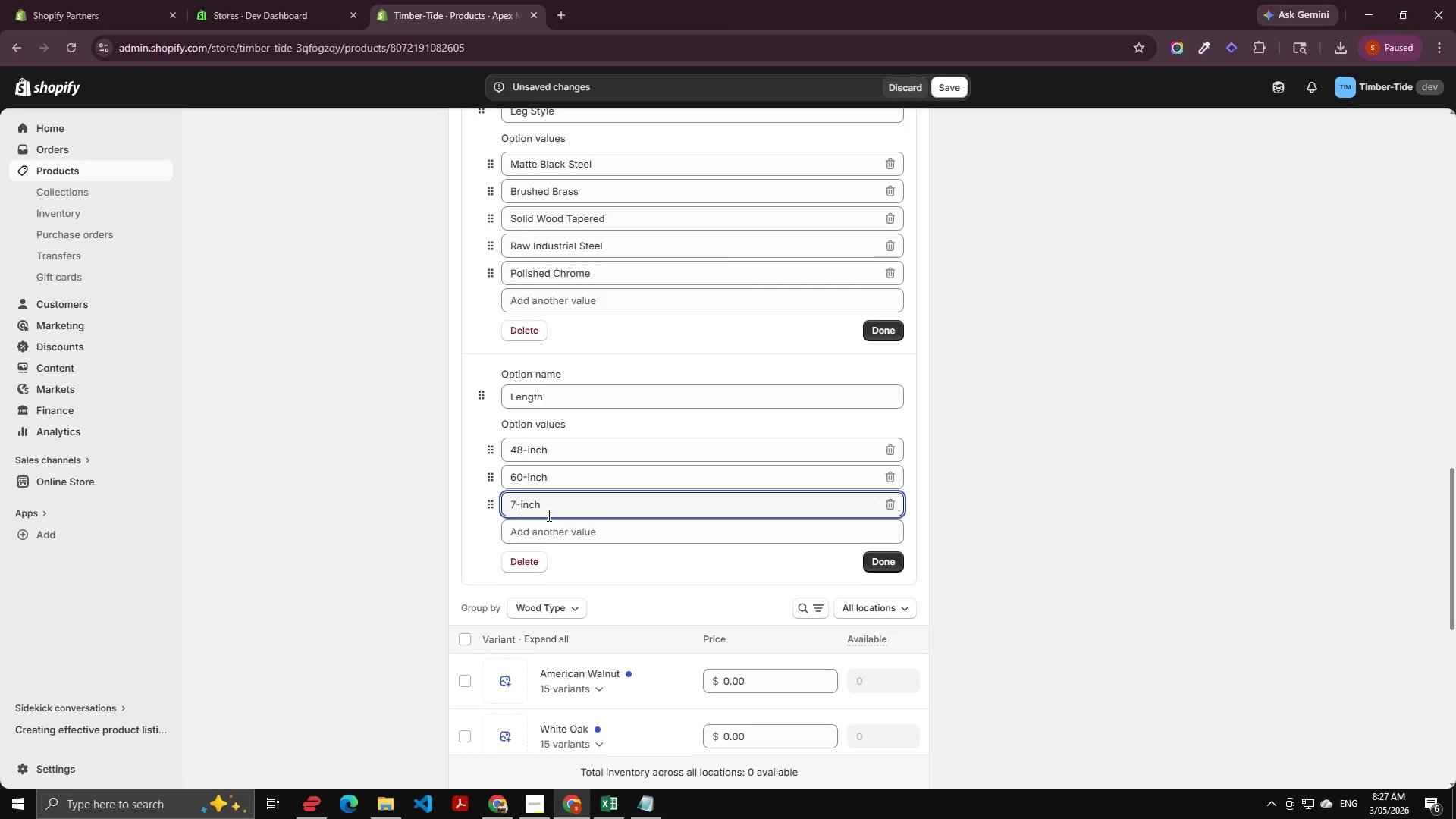 
key(Numpad2)
 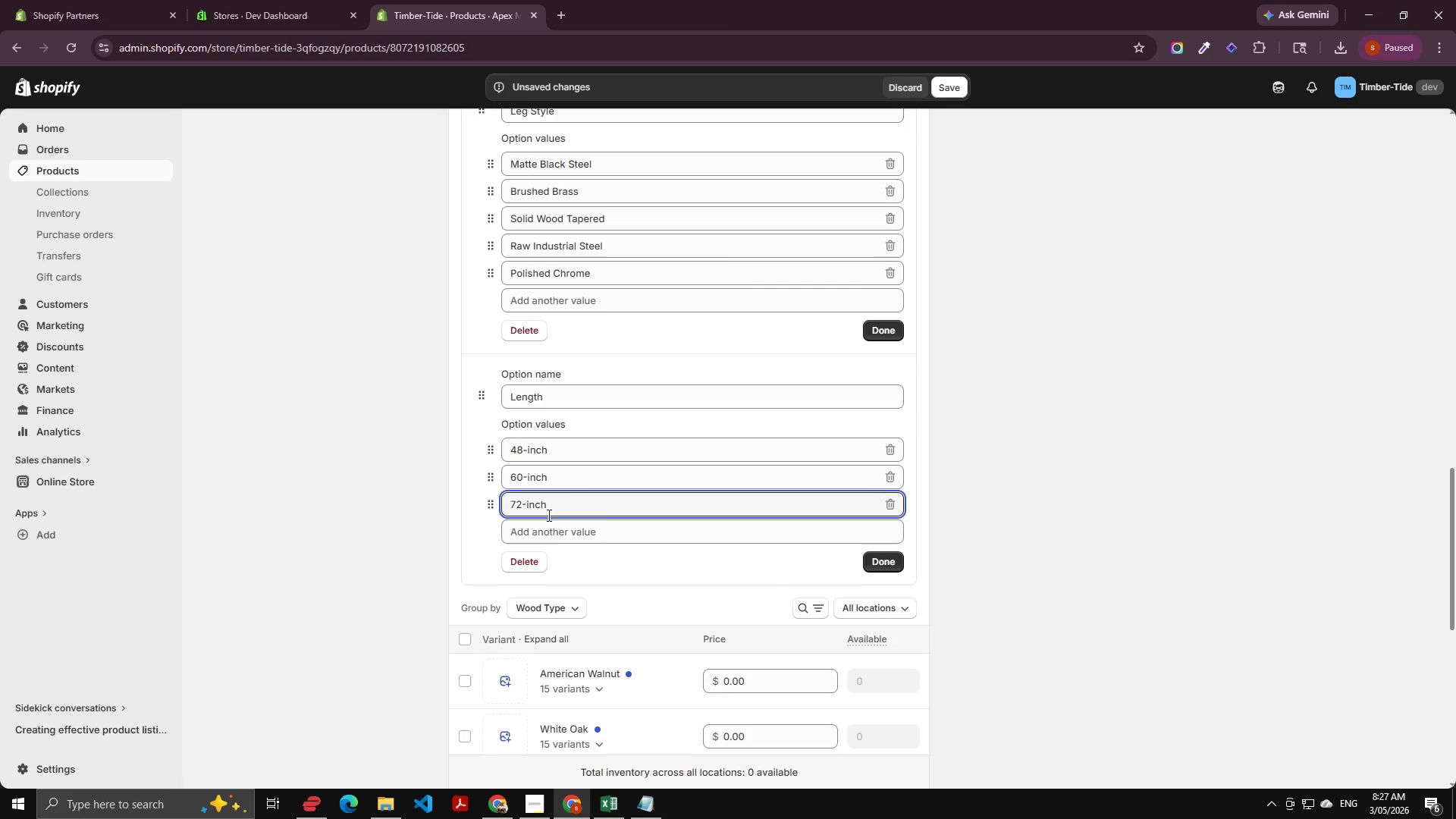 
key(Alt+AltLeft)
 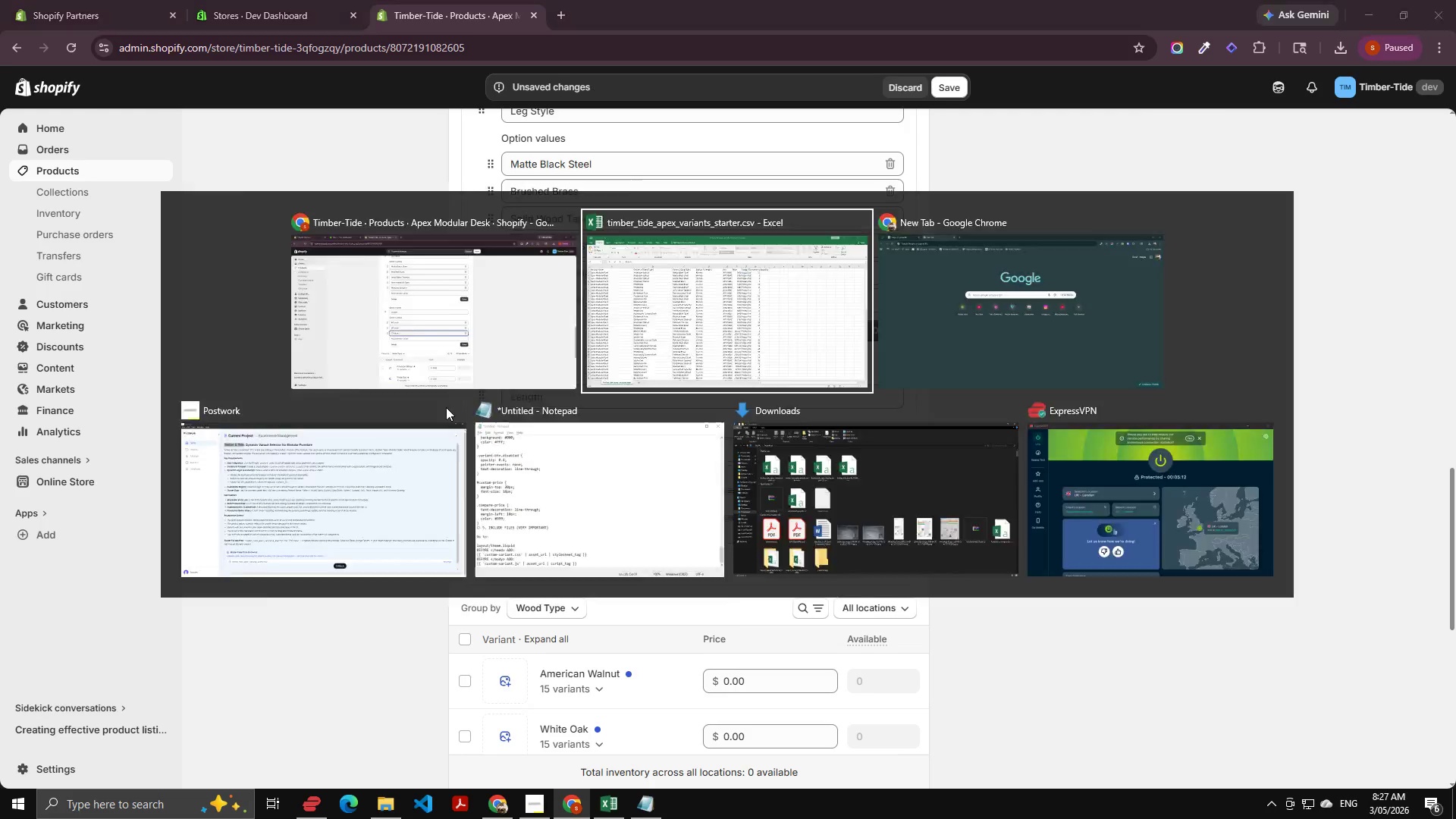 
key(Alt+Tab)
 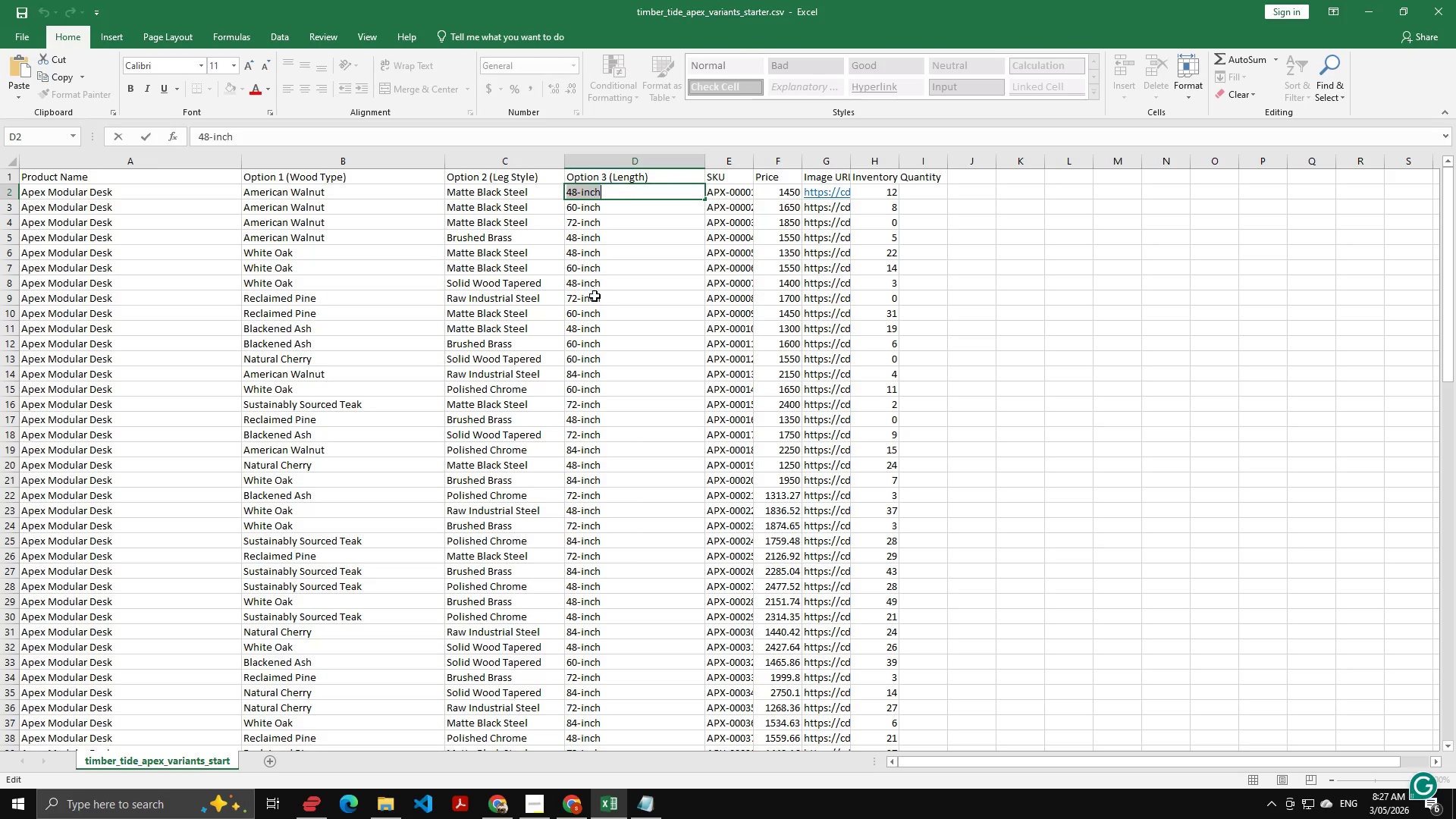 
wait(5.34)
 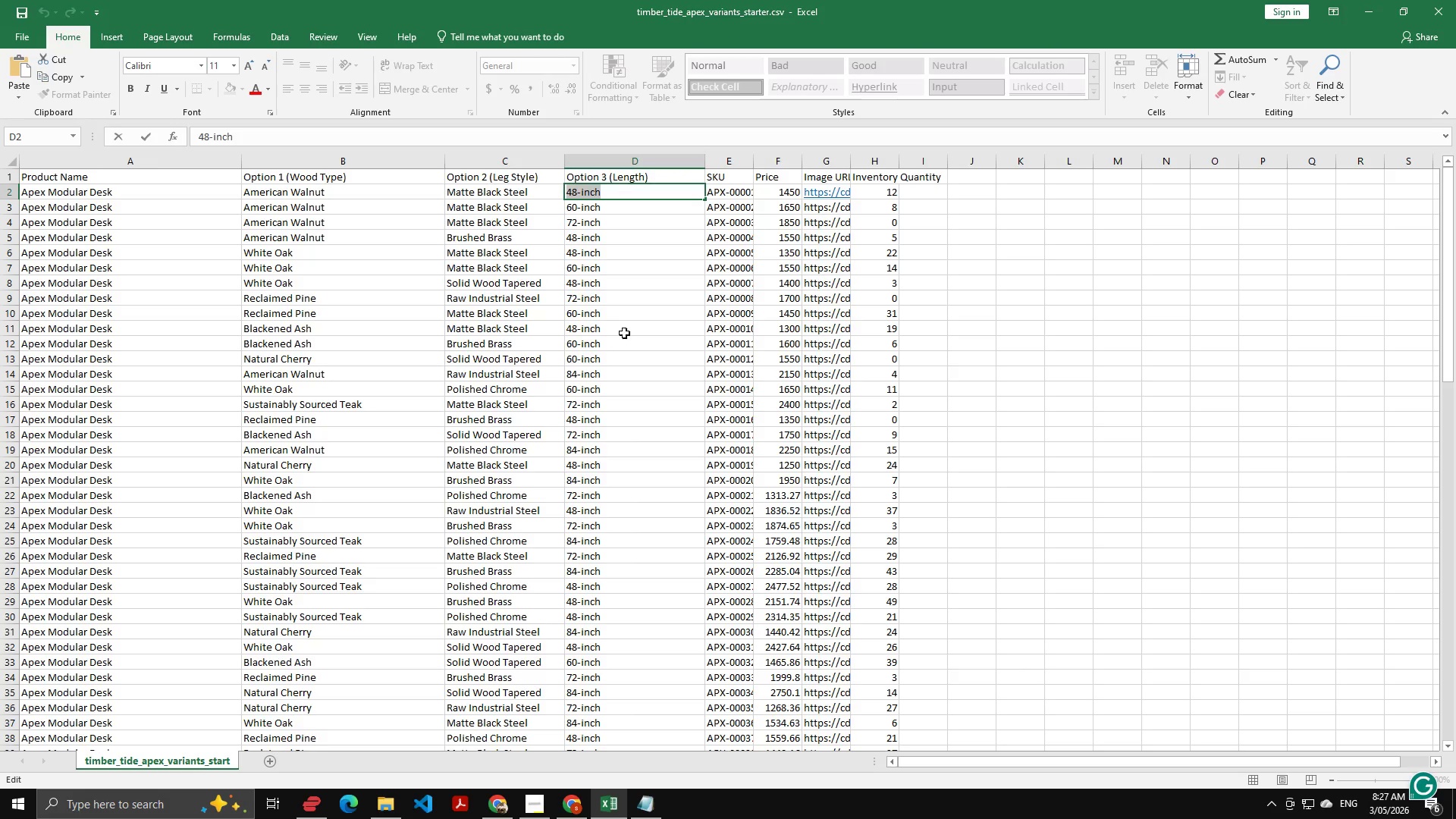 
key(Alt+AltLeft)
 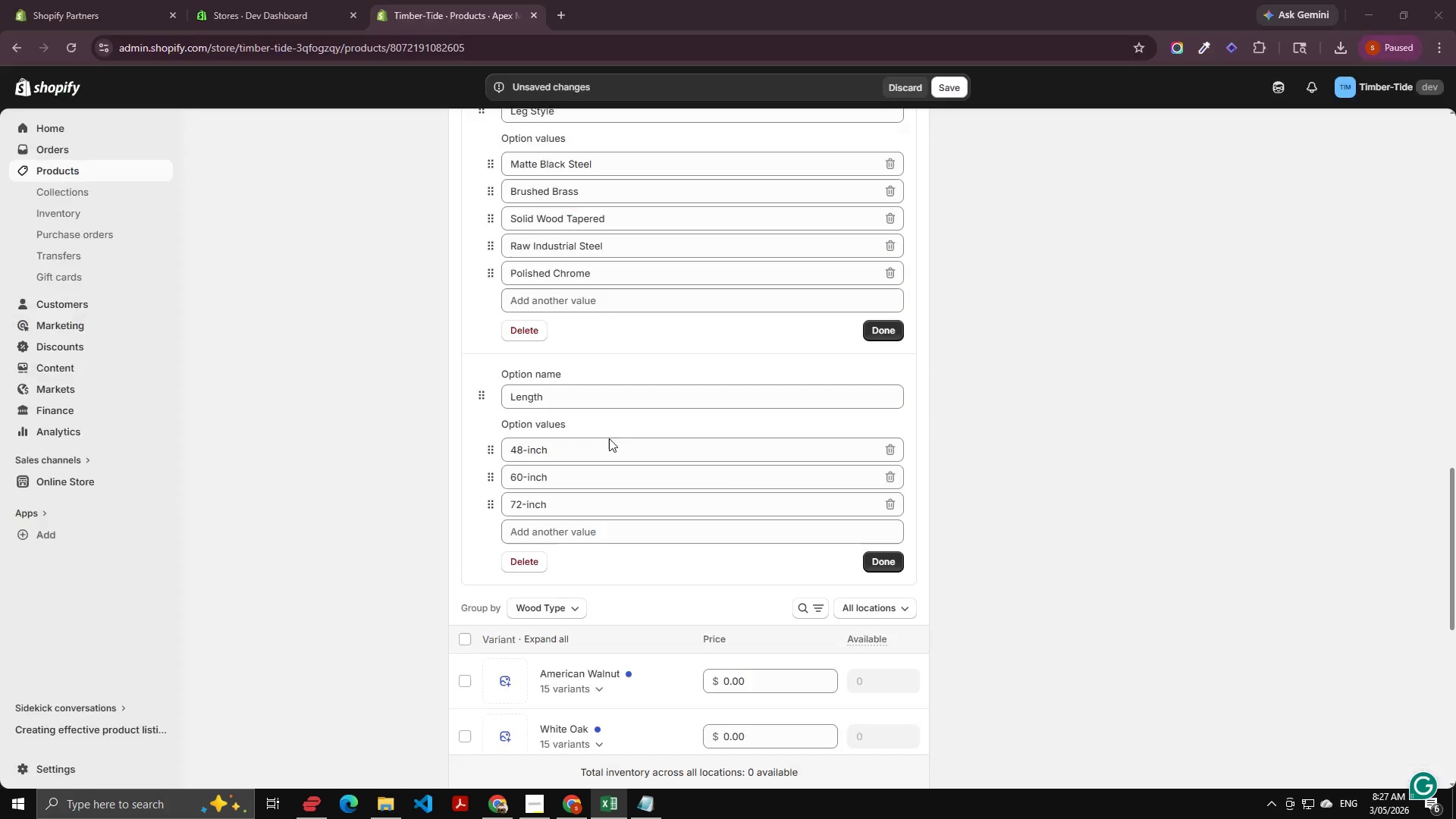 
key(Alt+Tab)
 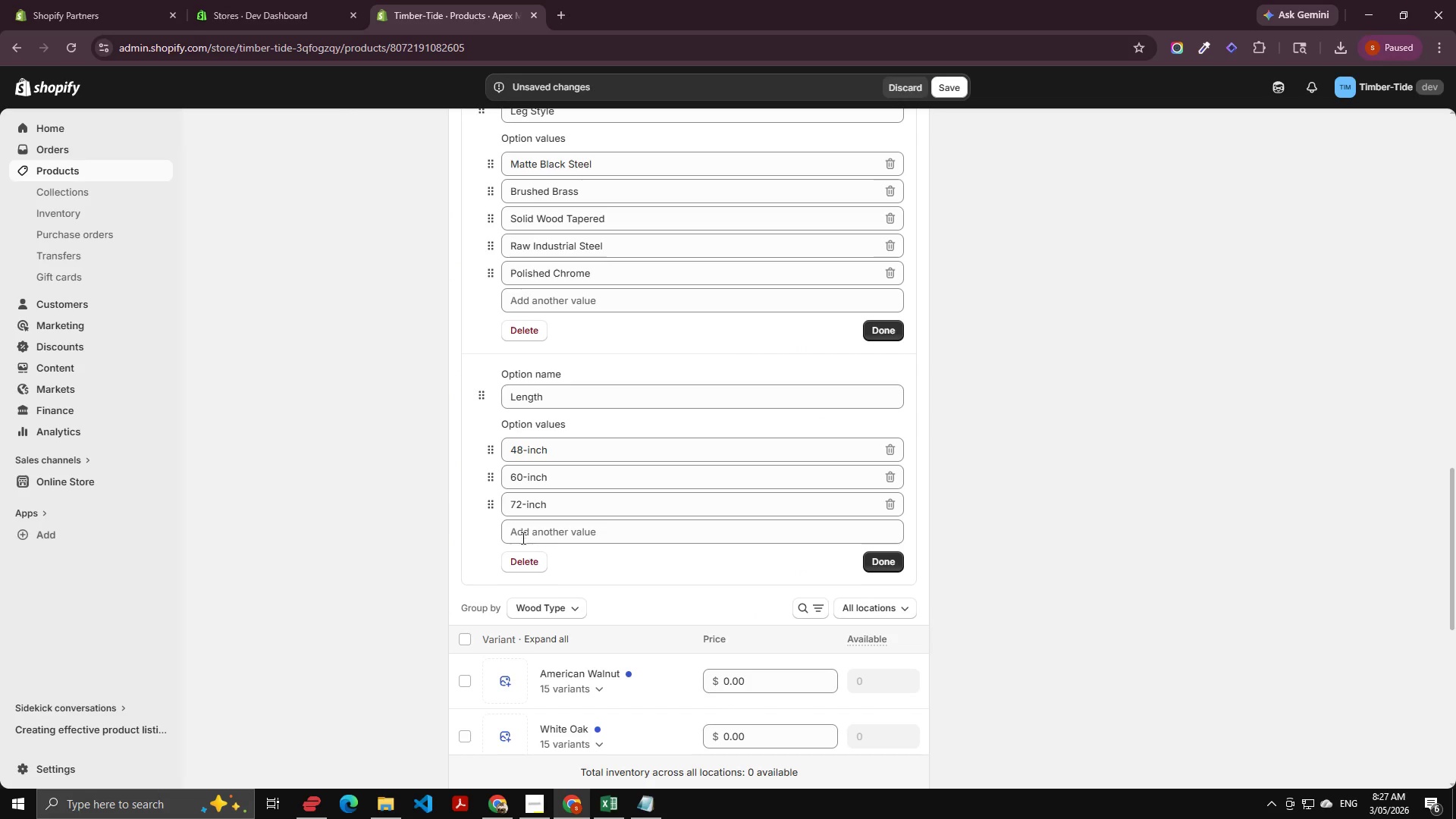 
left_click([522, 538])
 